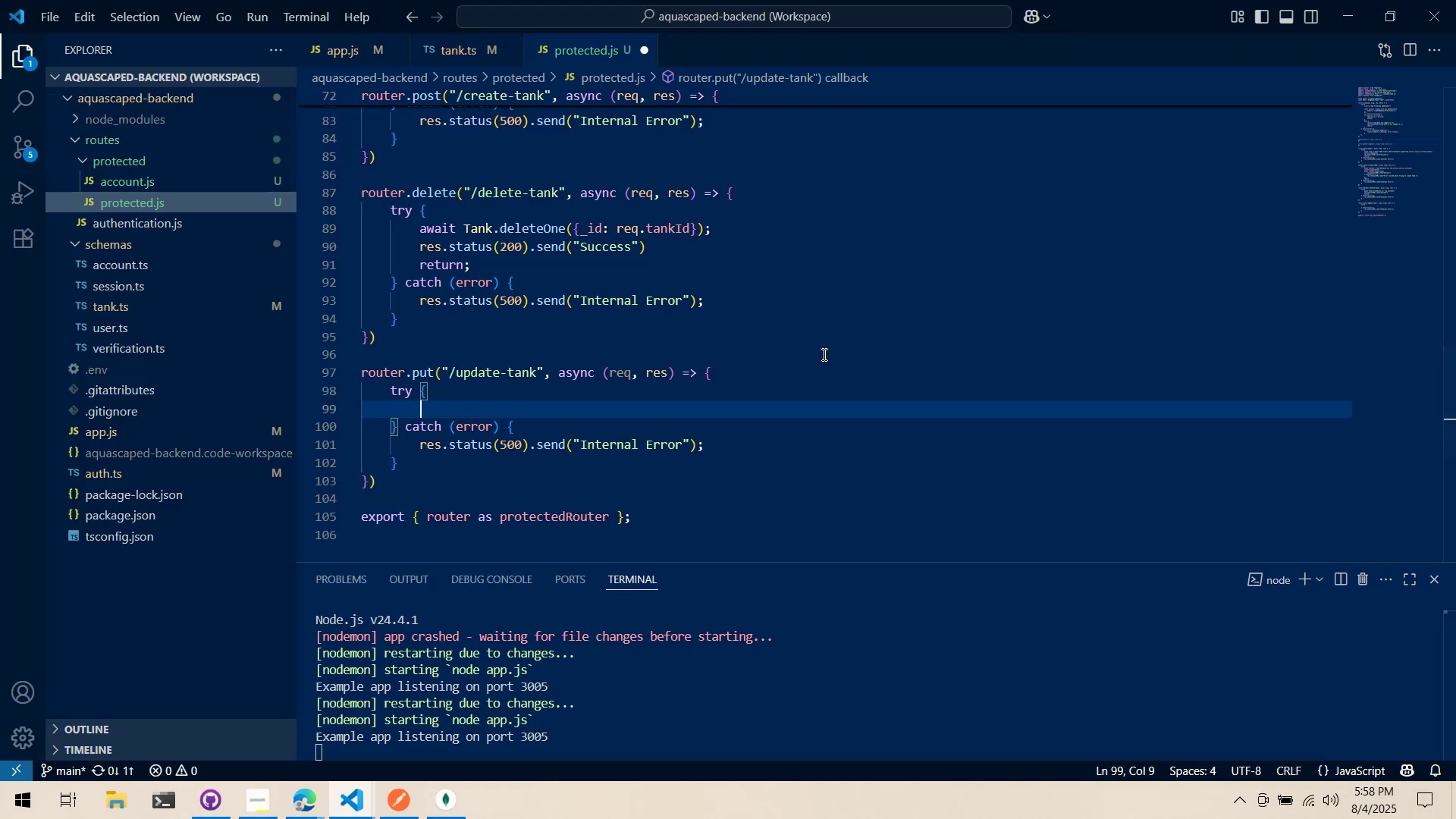 
key(Alt+AltLeft)
 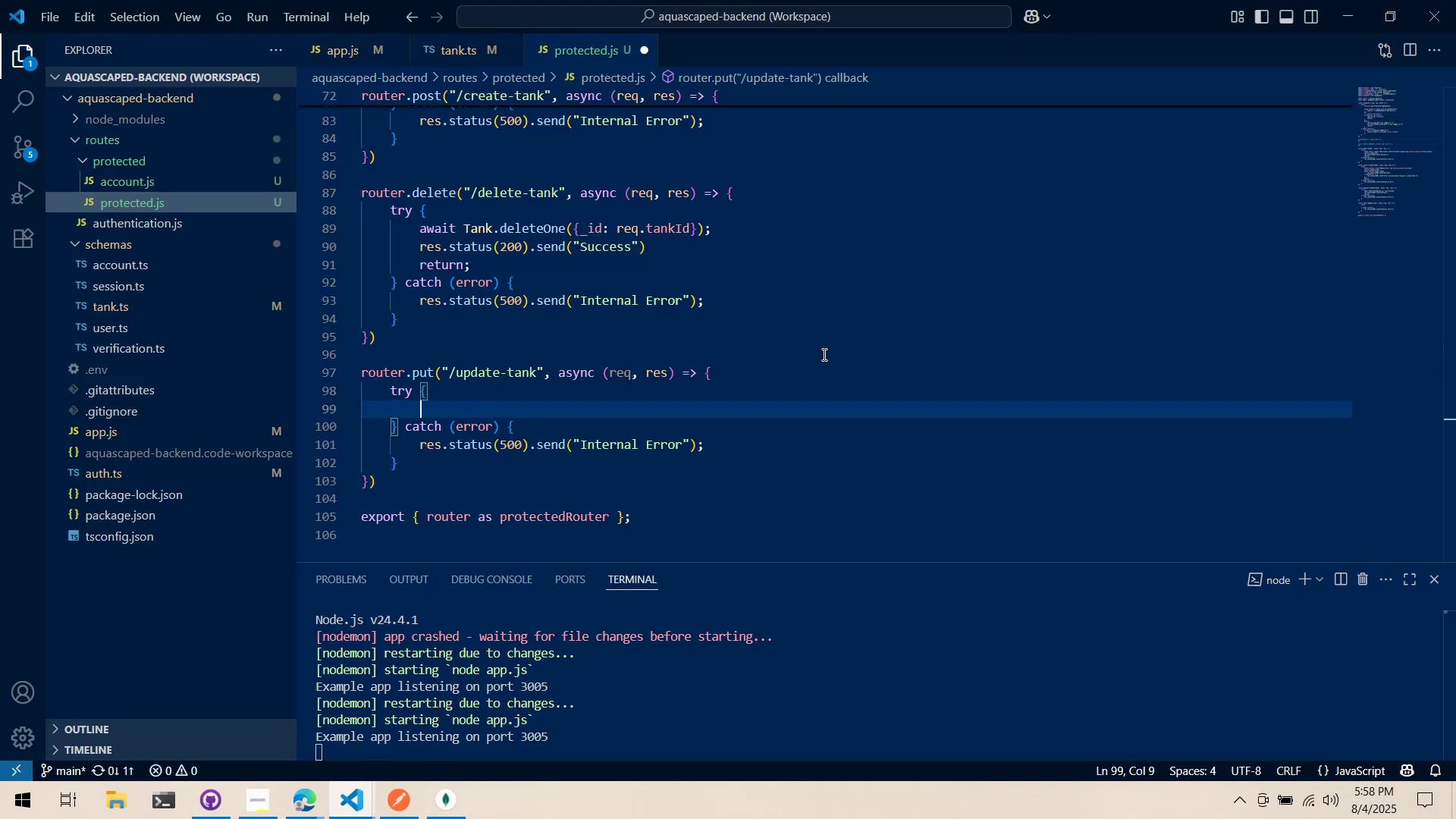 
key(Alt+Tab)
 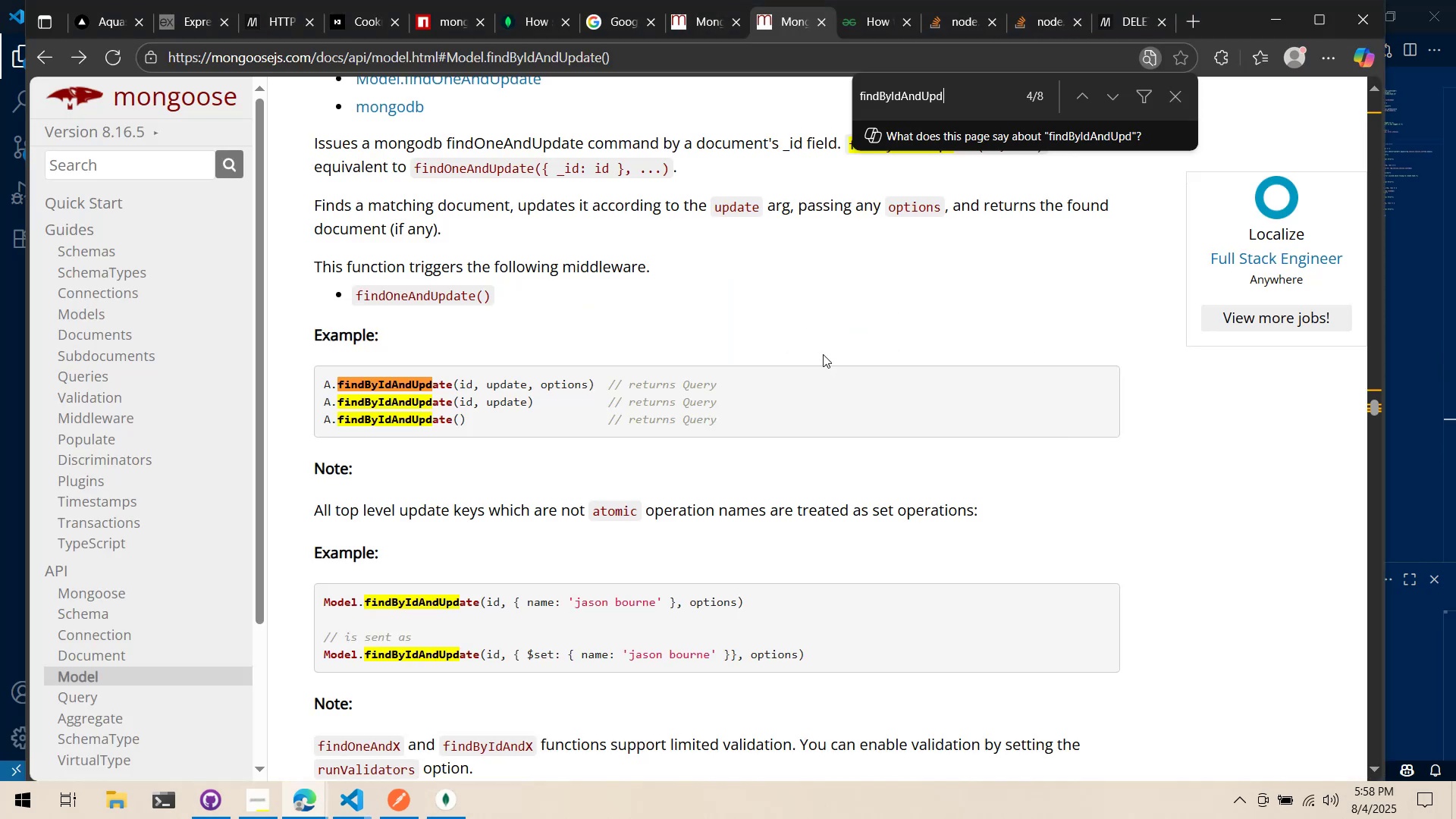 
key(Alt+AltLeft)
 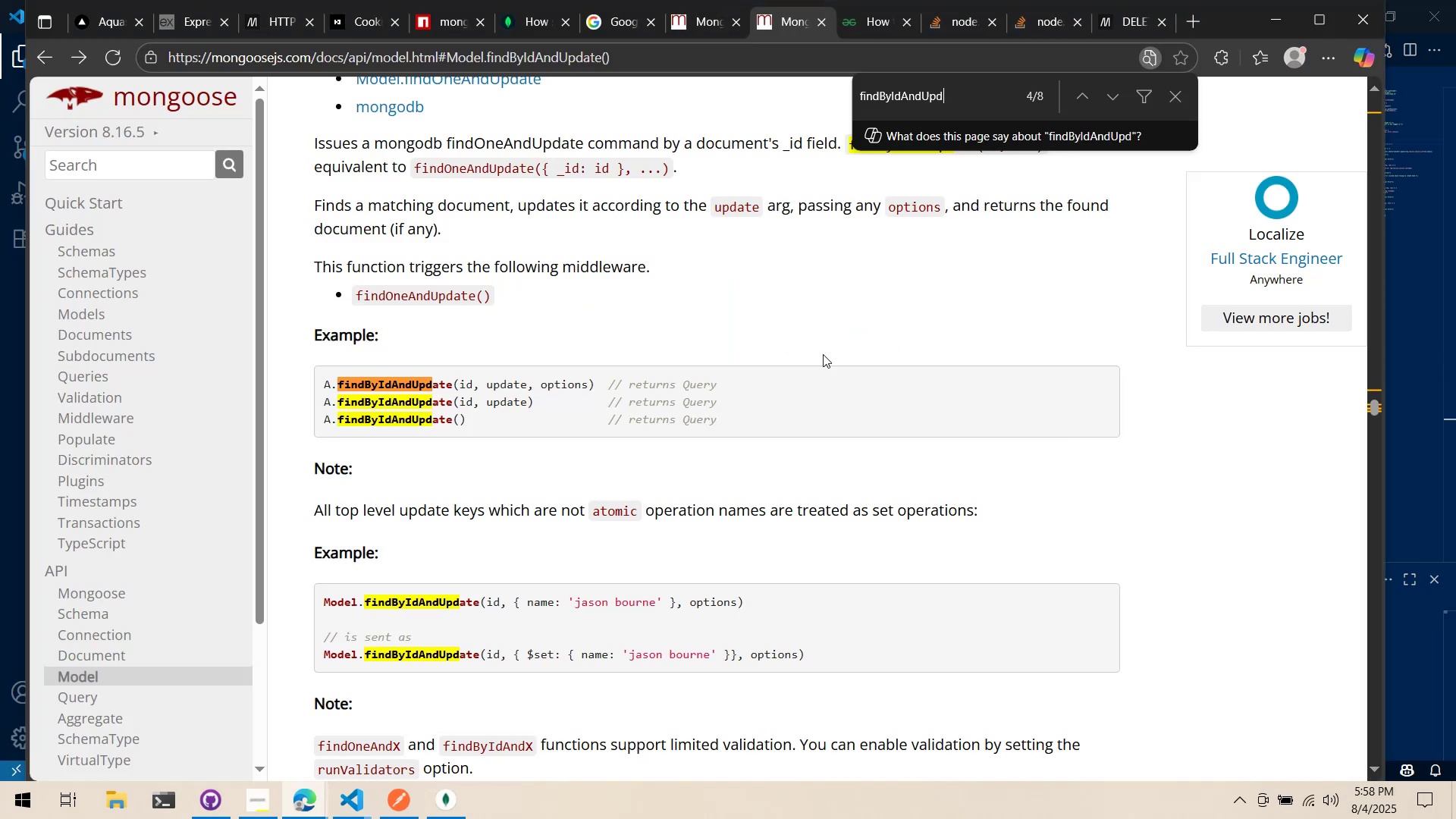 
key(Tab)
type(await Tank.)
 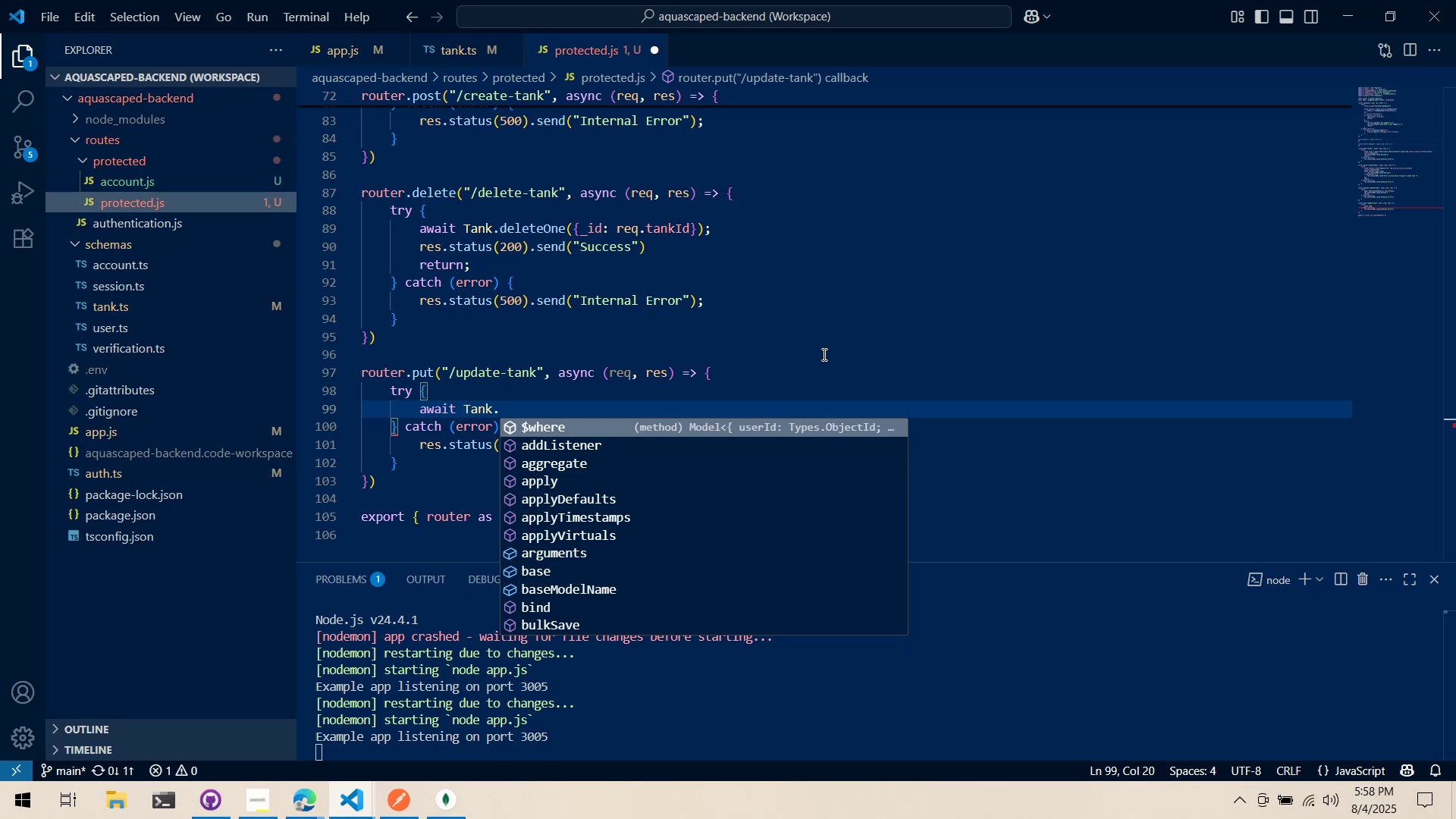 
type(findOneN)
key(Backspace)
type(AndUpdate()
 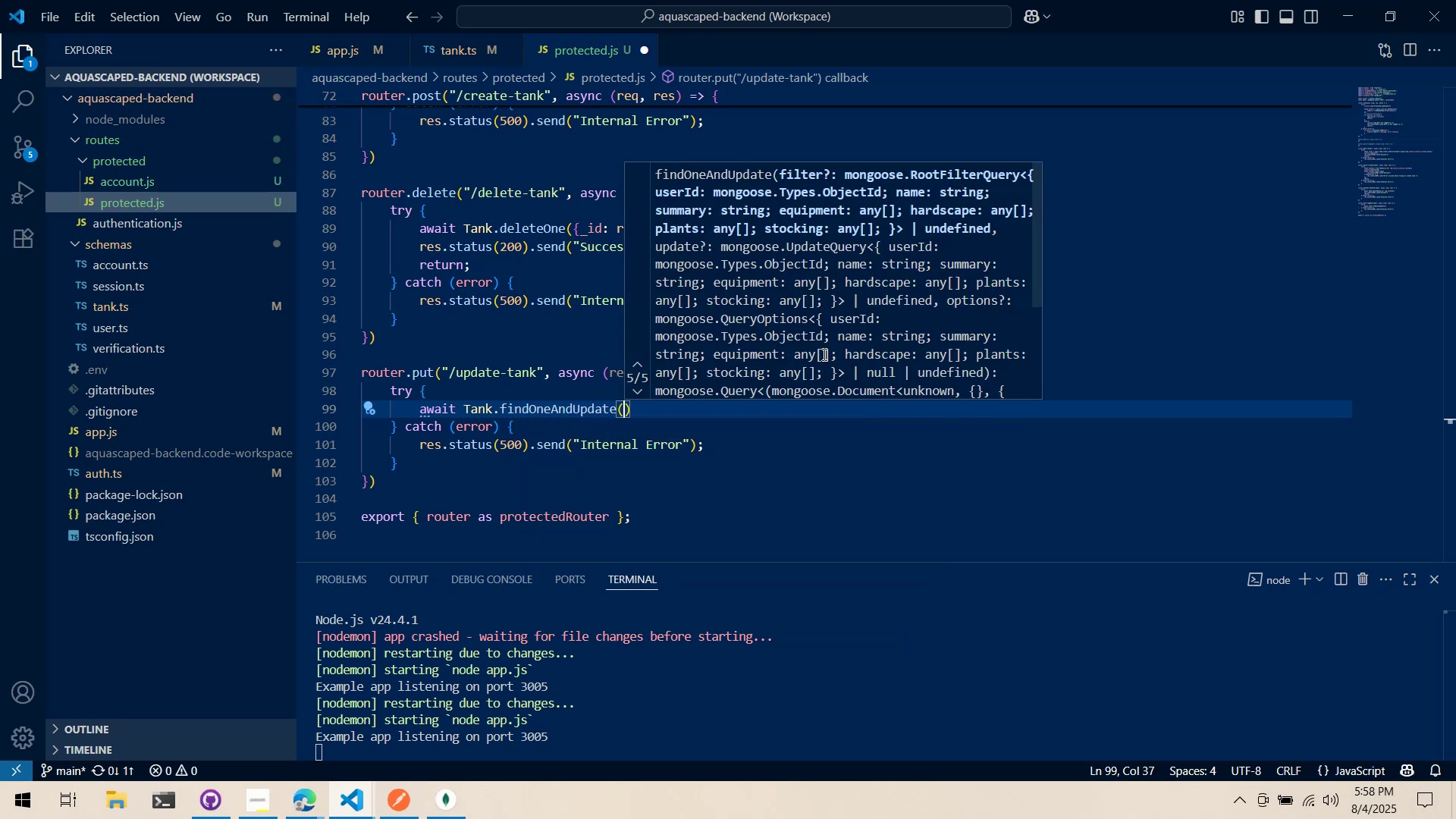 
wait(8.19)
 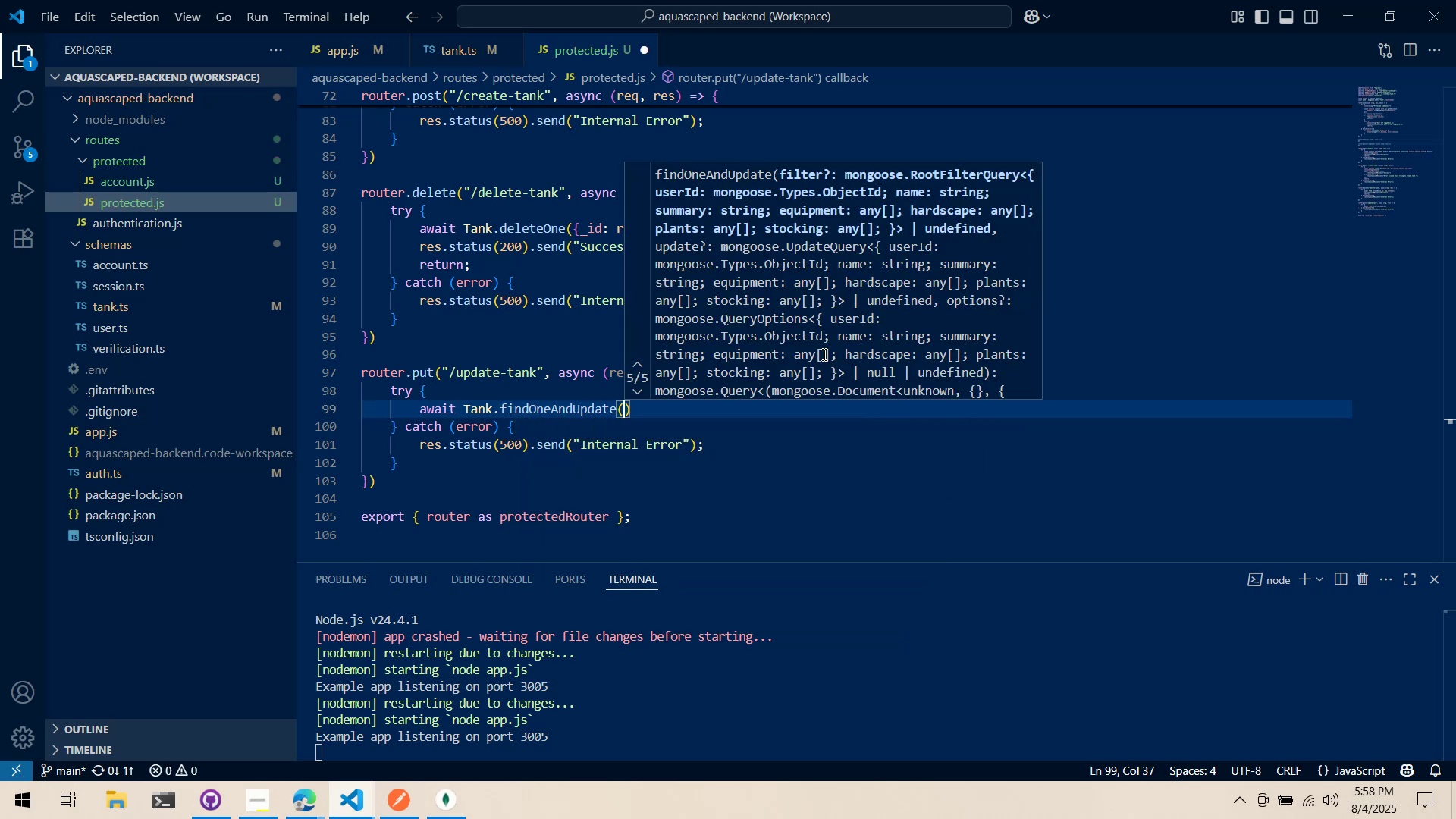 
key(Alt+AltLeft)
 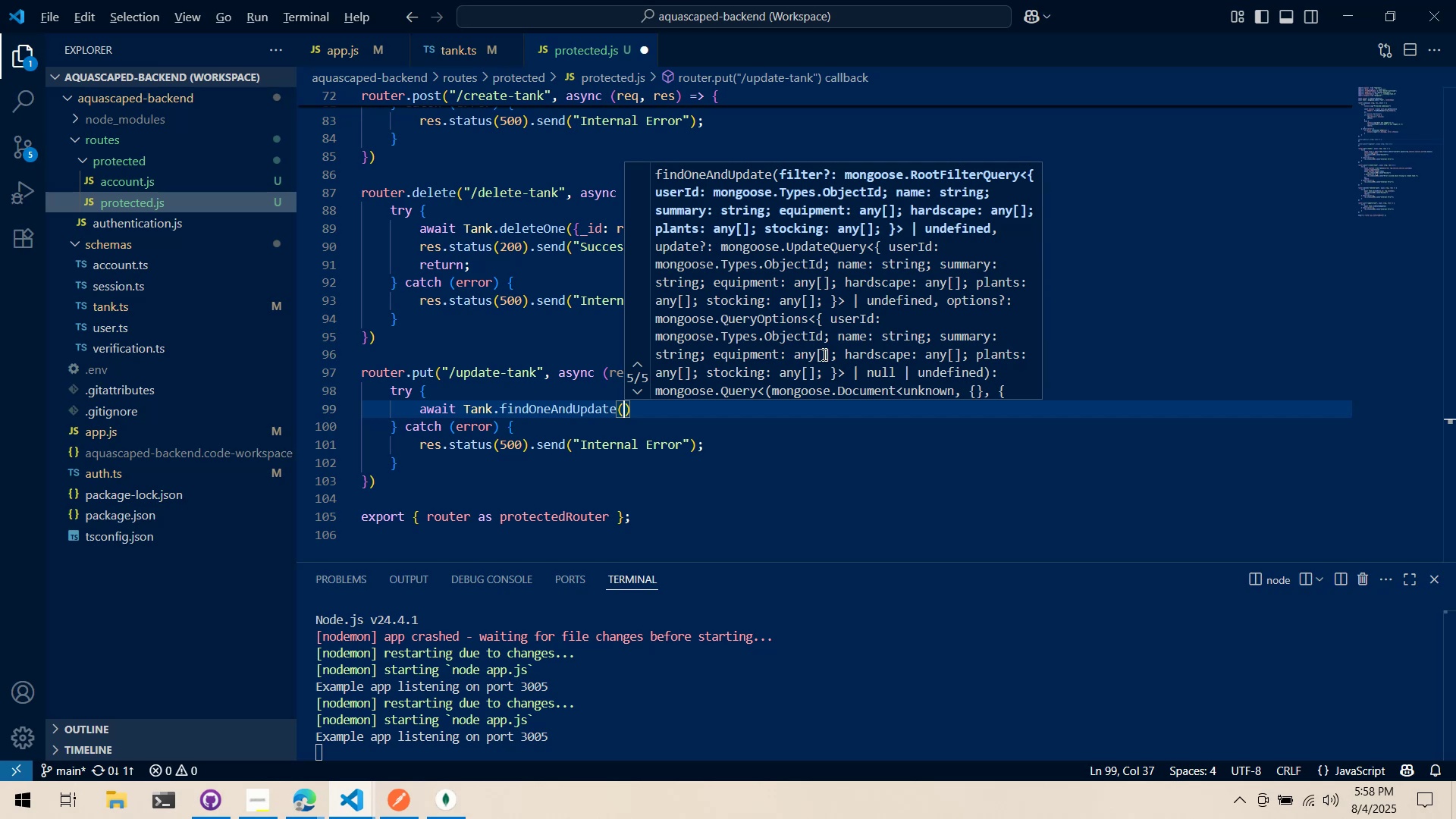 
key(Alt+Tab)
 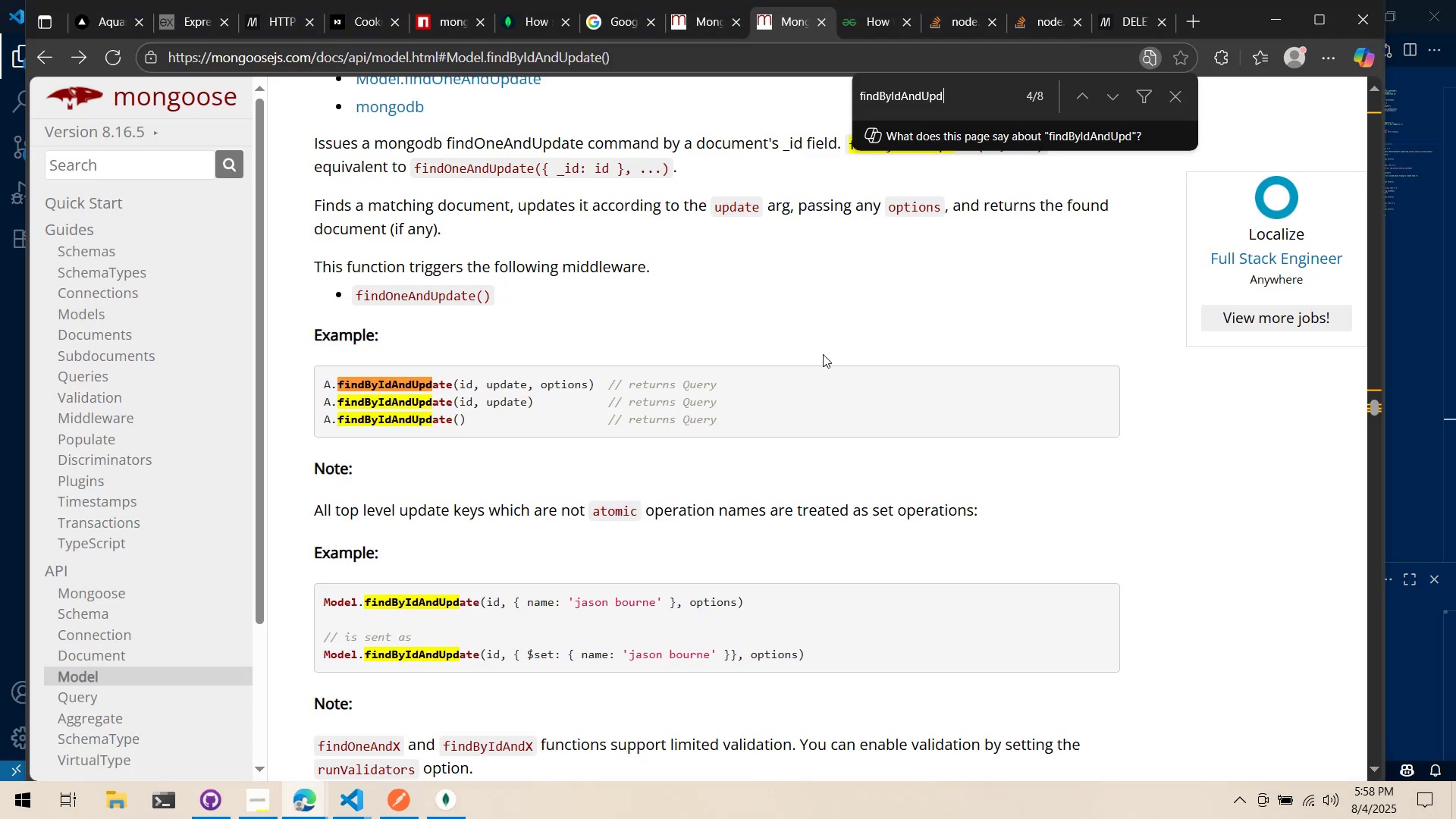 
key(Alt+AltLeft)
 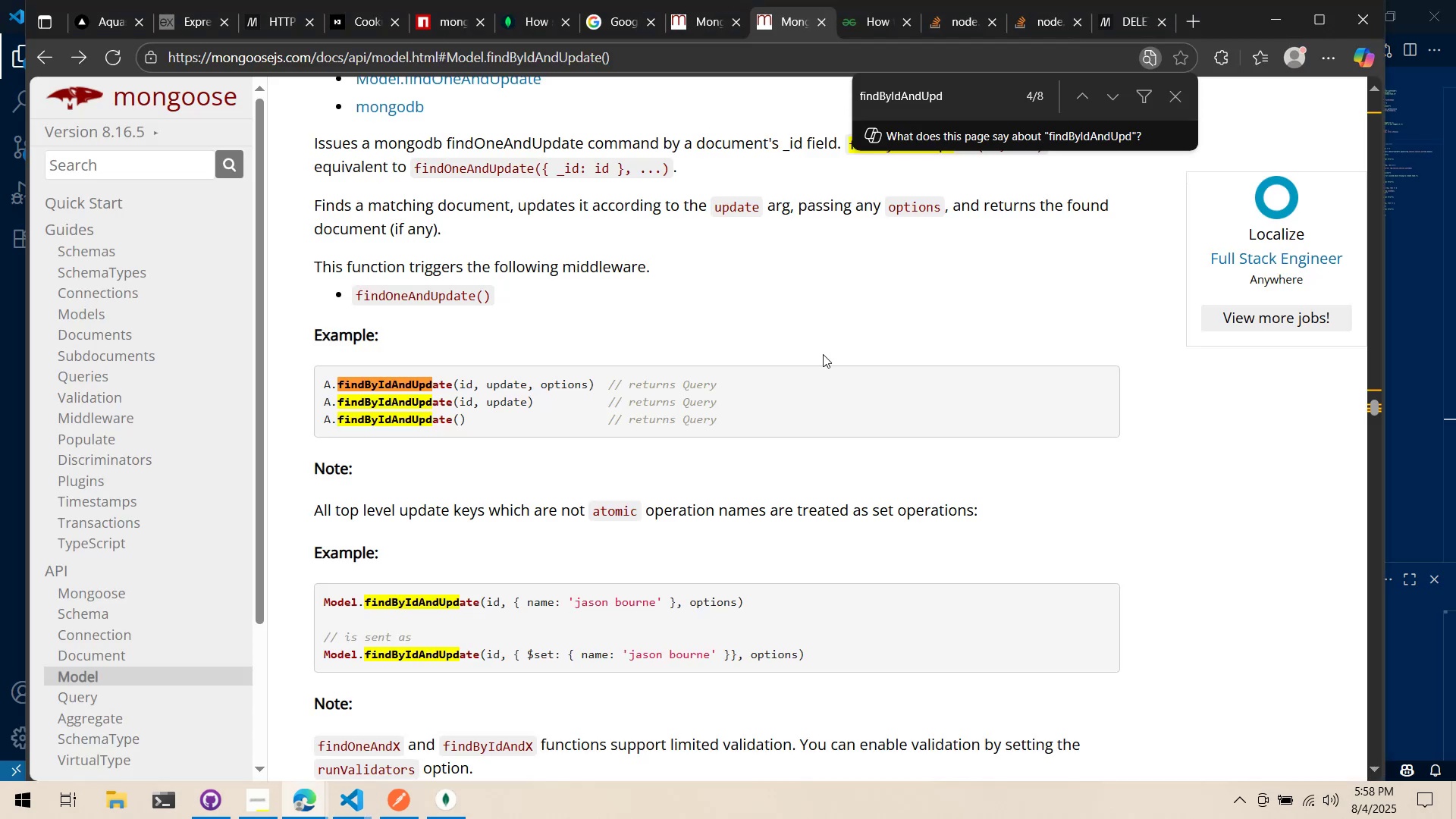 
key(Tab)
type(req.tankId, )
 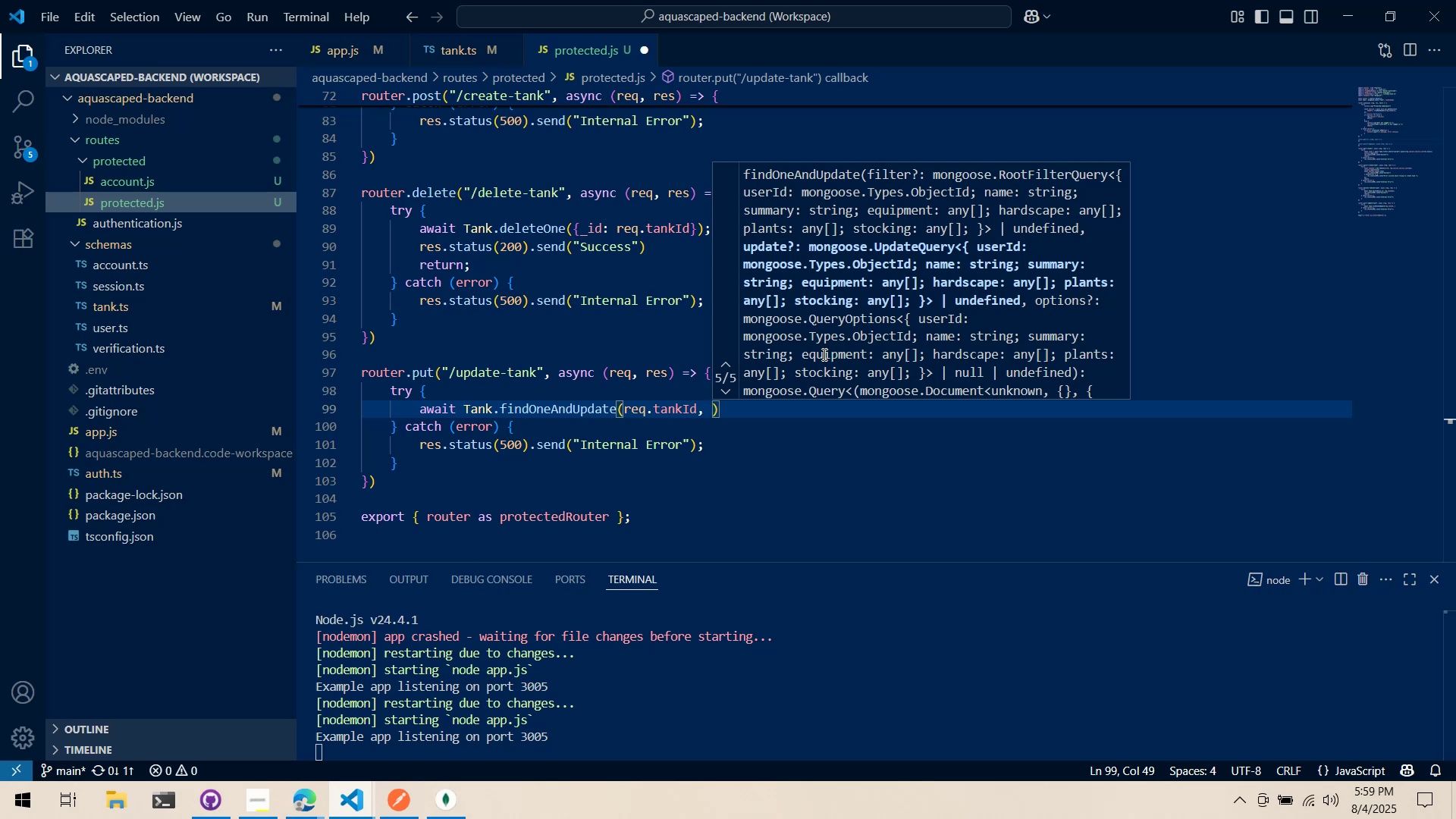 
wait(23.66)
 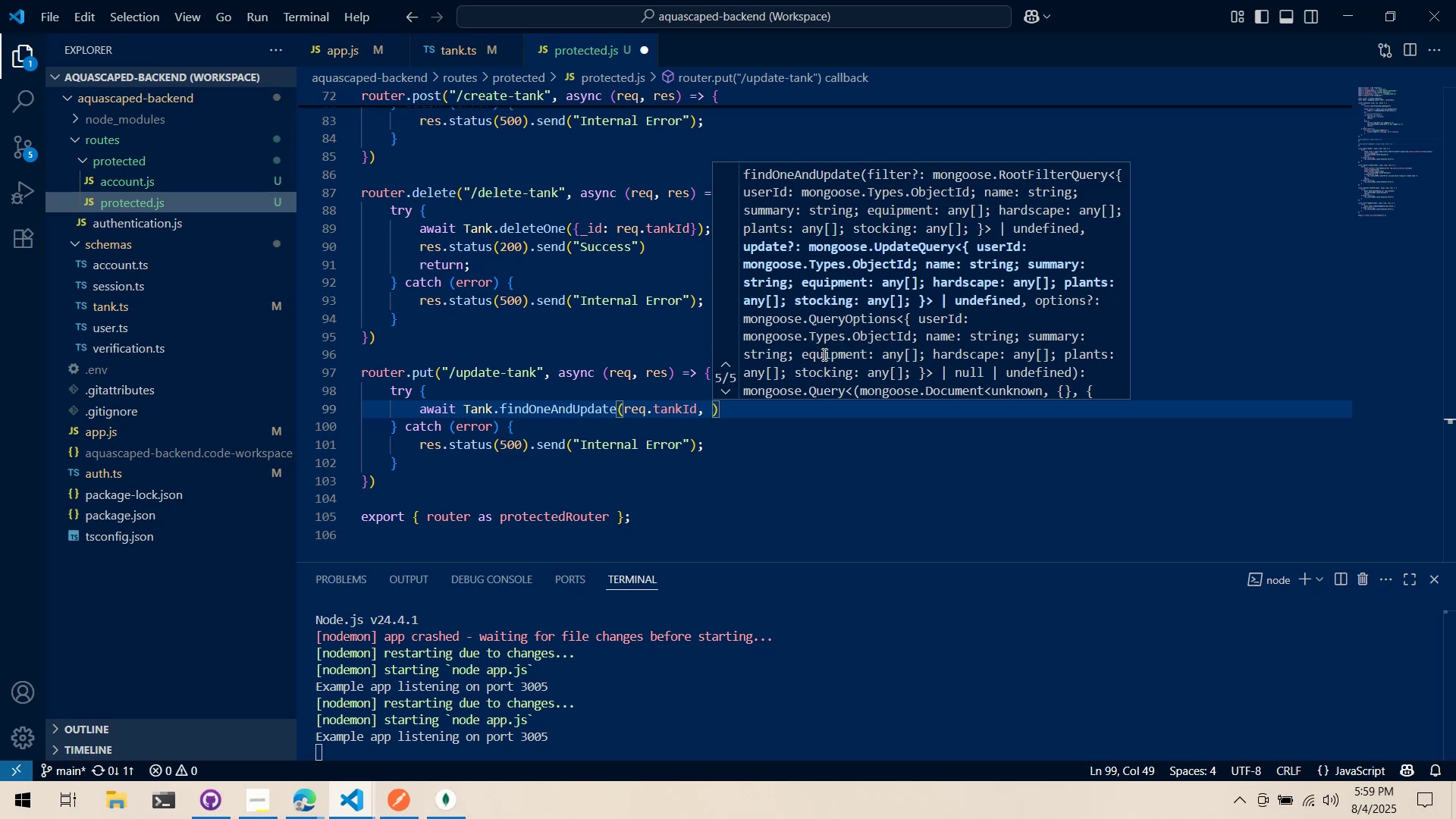 
key(Alt+AltLeft)
 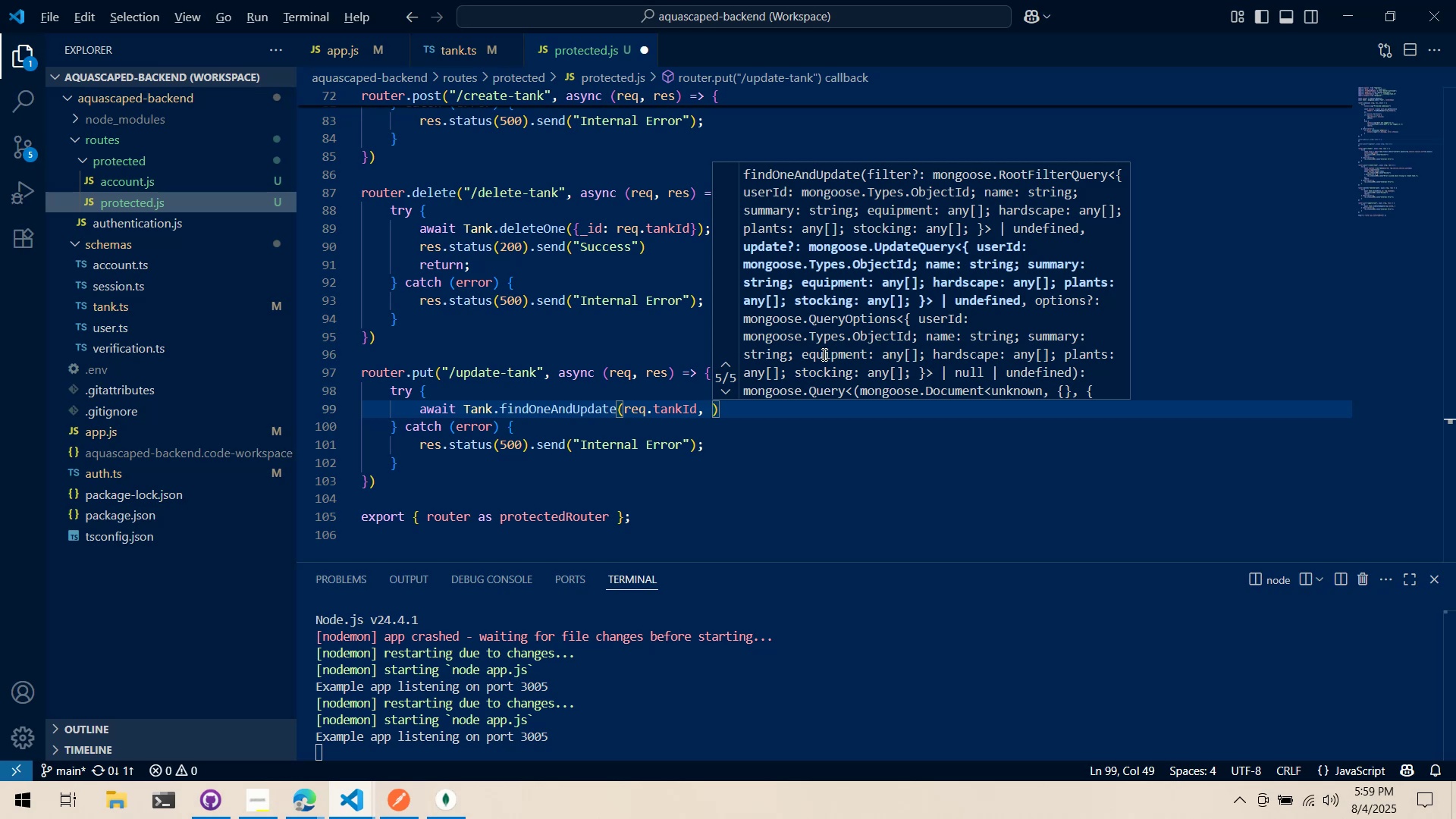 
key(Alt+Tab)
 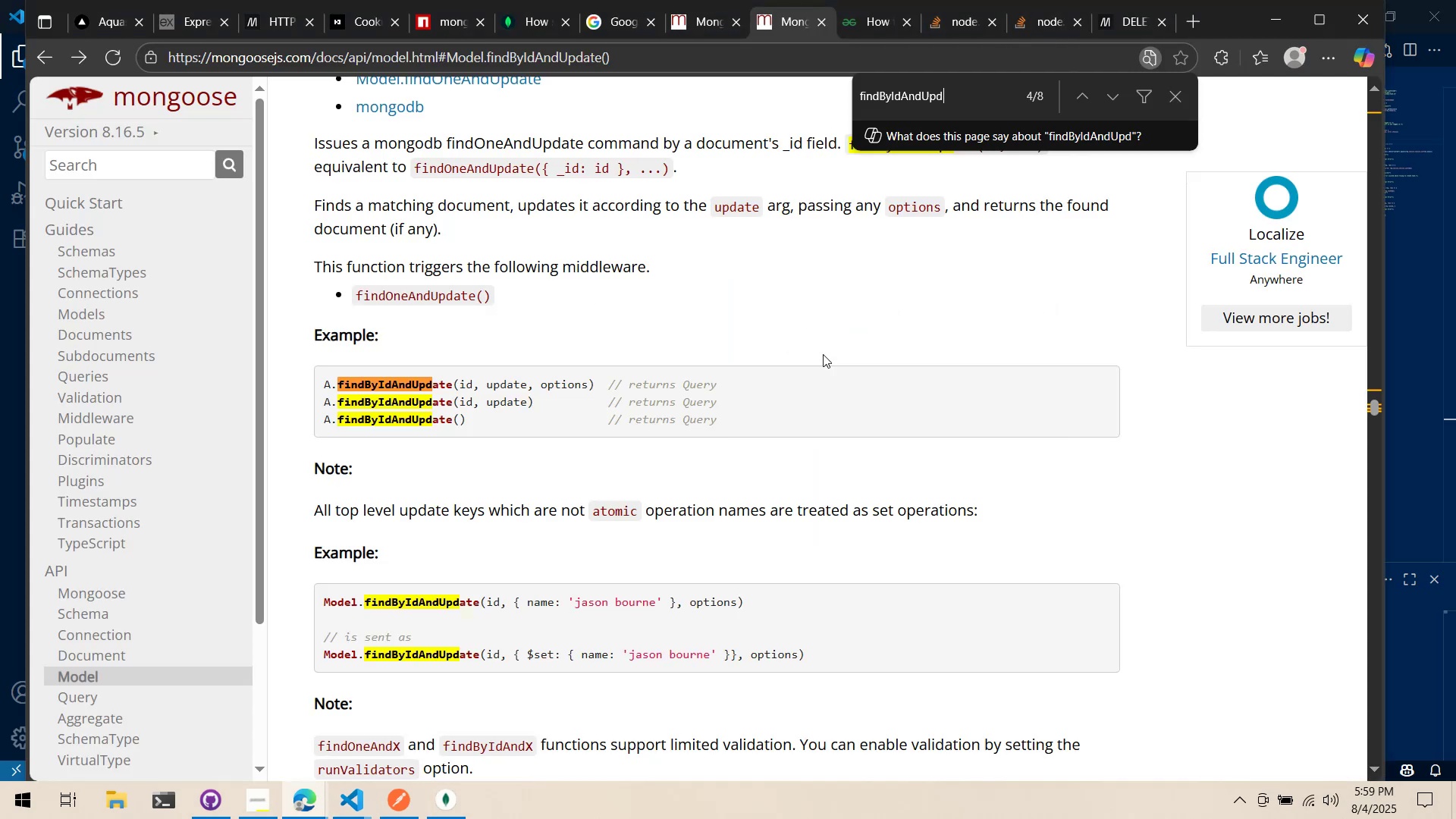 
key(Alt+AltLeft)
 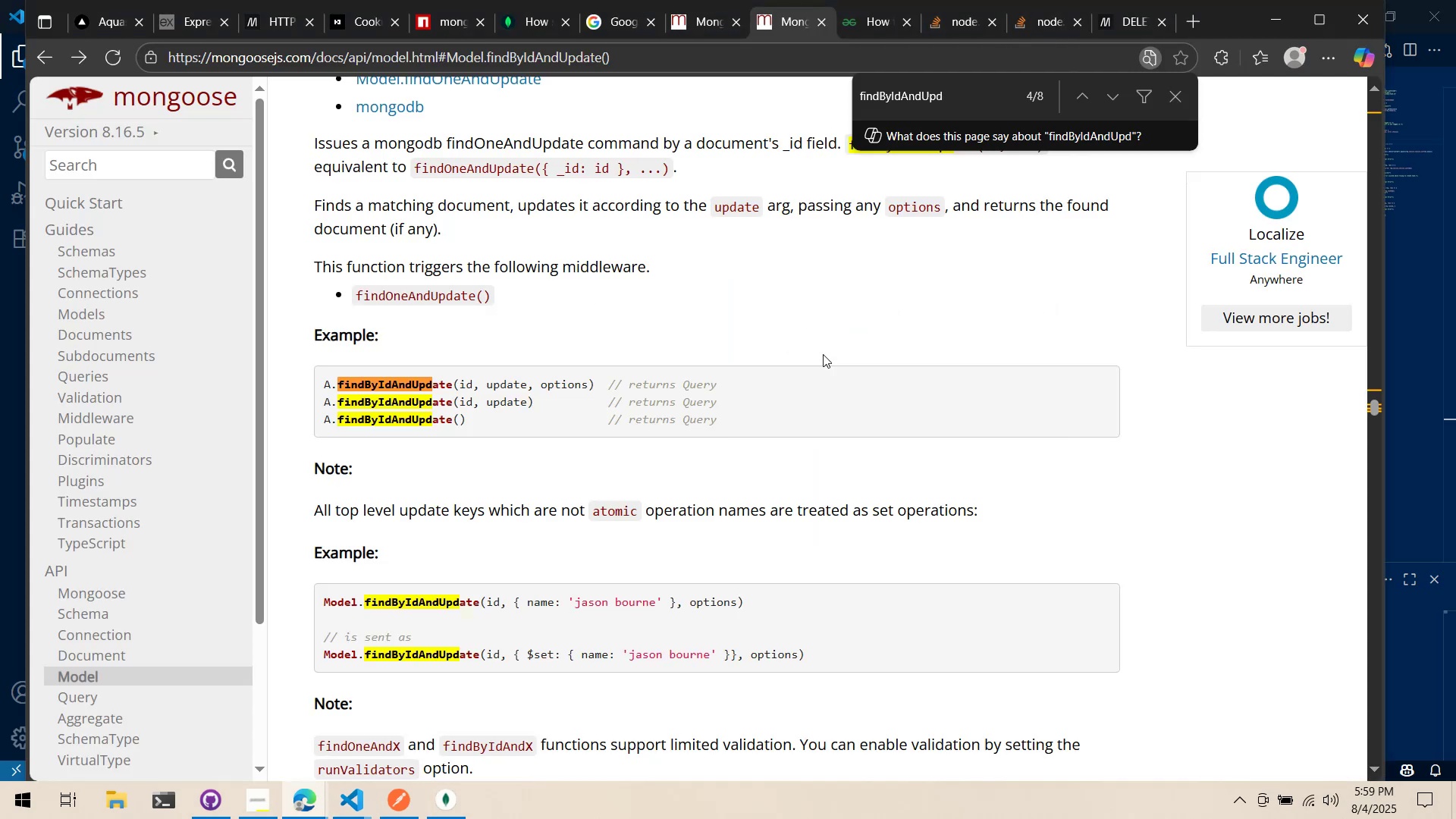 
key(Alt+Tab)
 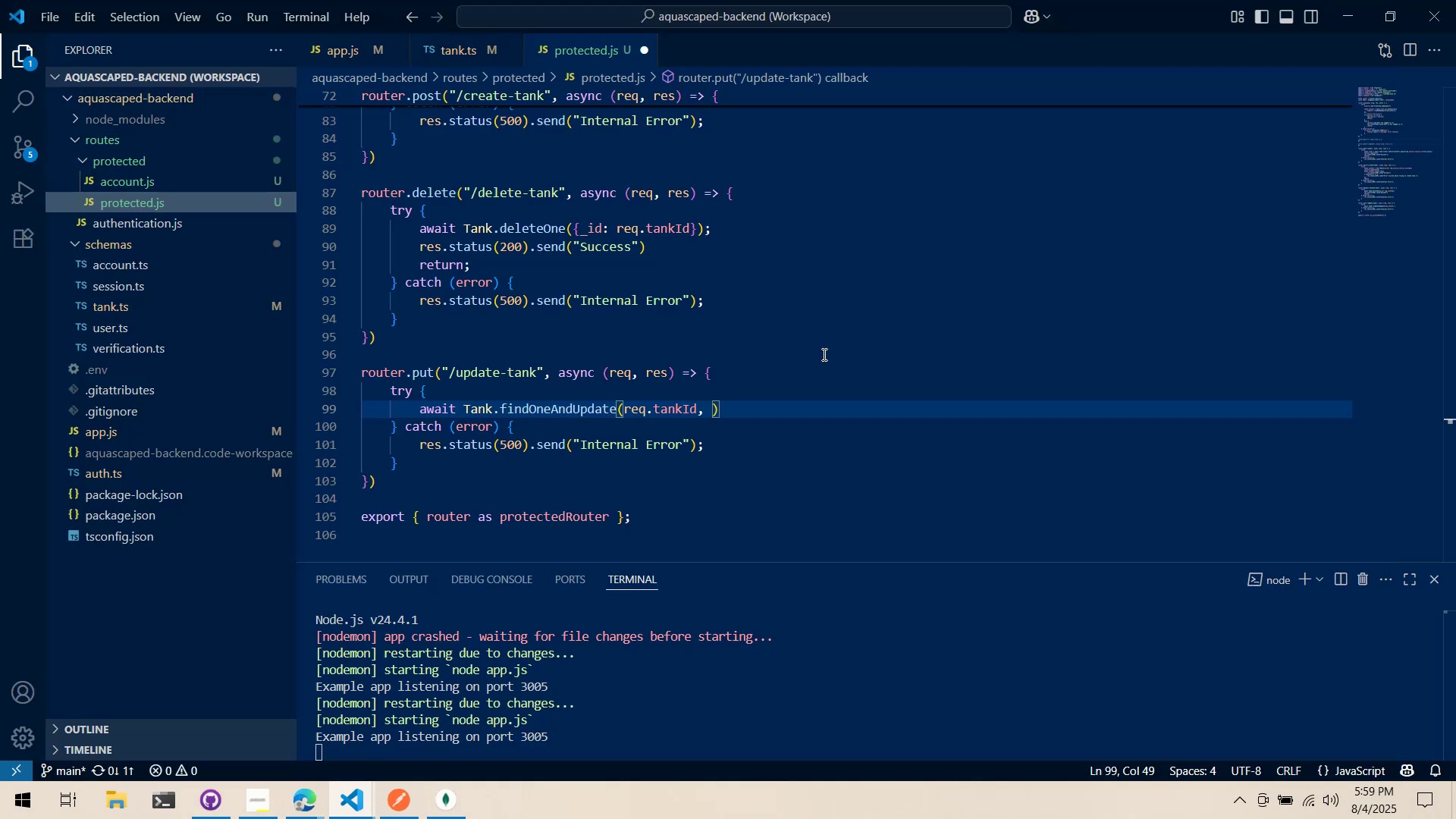 
type(req.)
 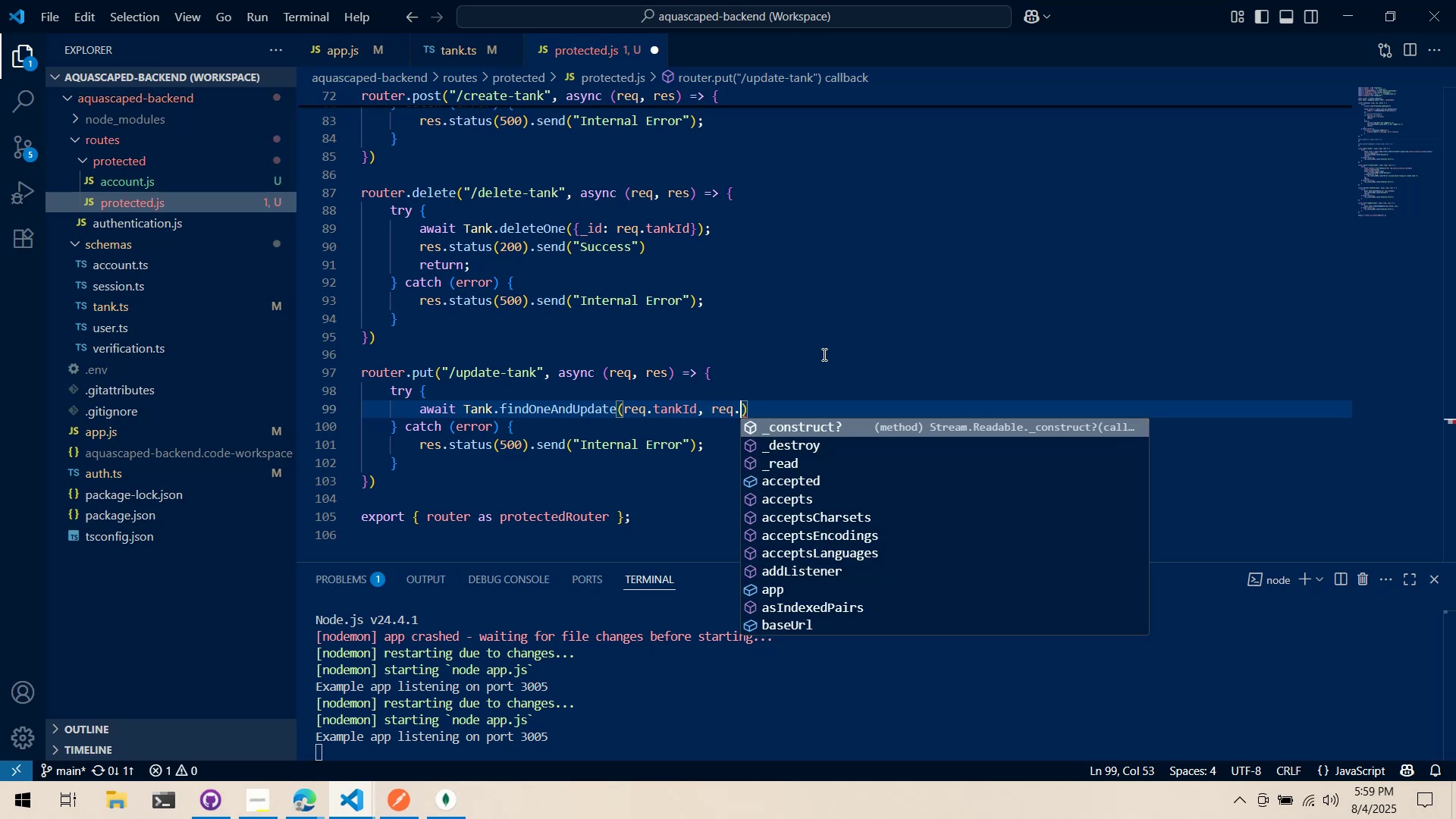 
key(Alt+AltLeft)
 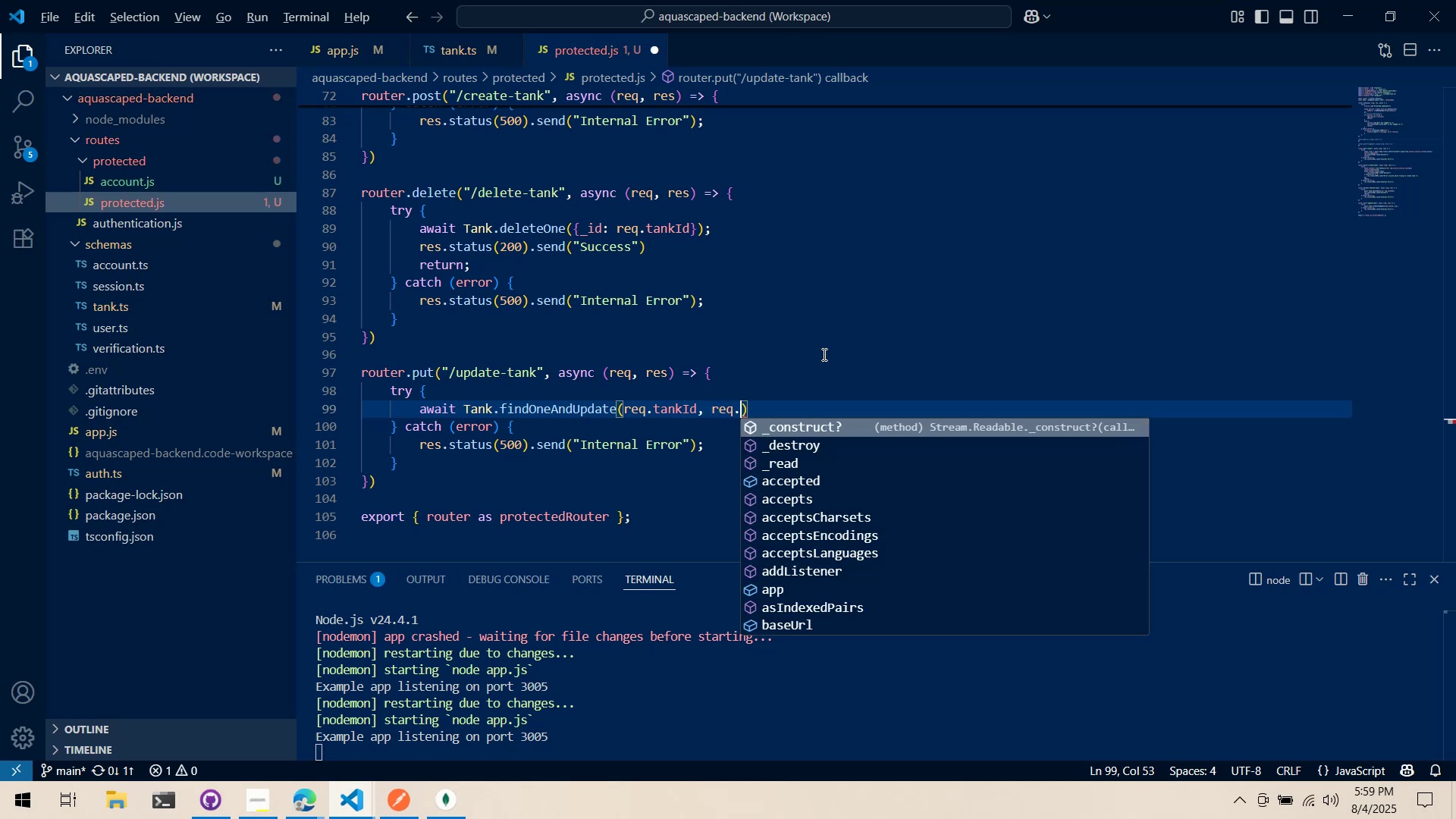 
key(Alt+Tab)
 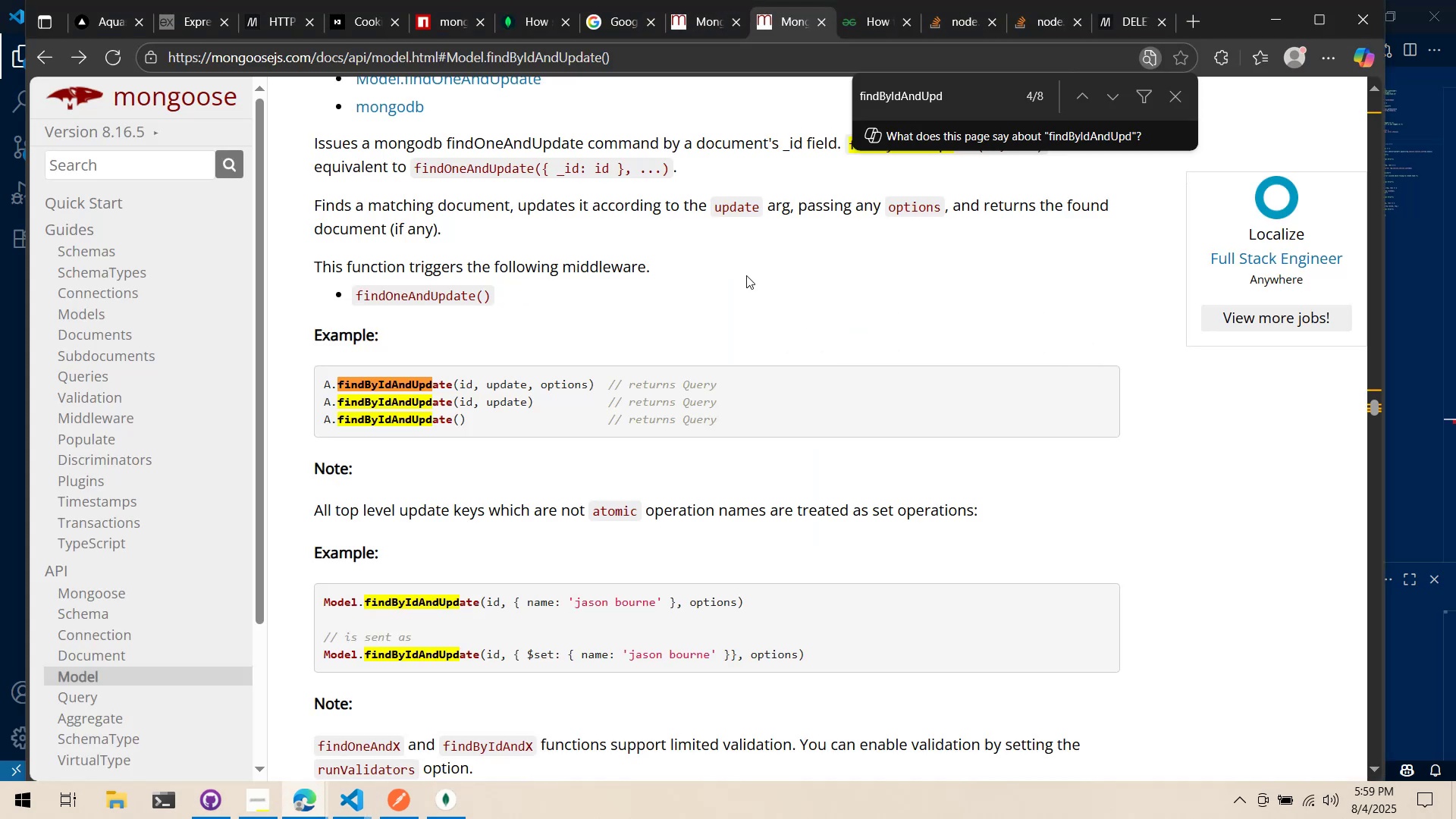 
scroll: coordinate [606, 363], scroll_direction: down, amount: 5.0
 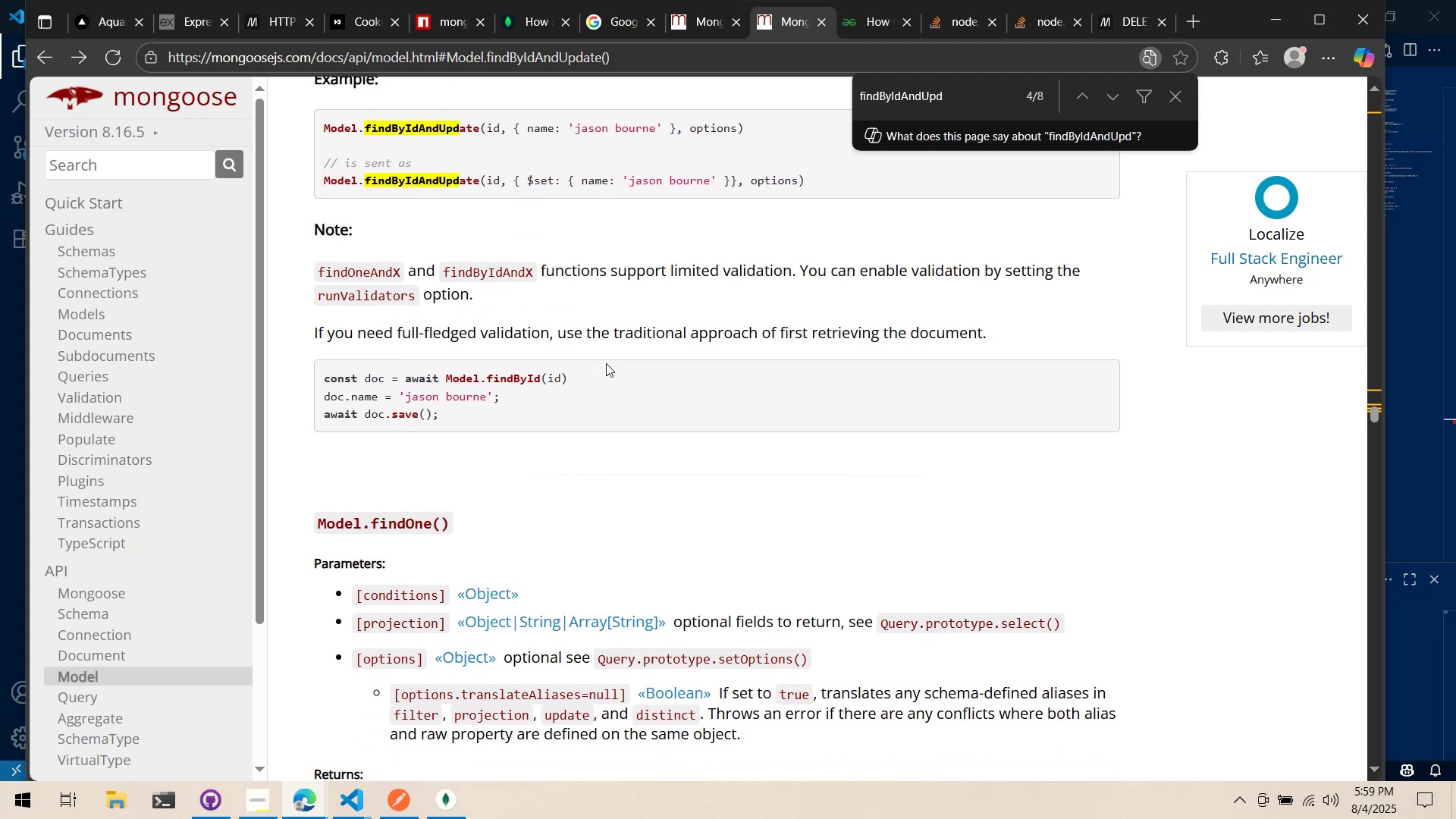 
scroll: coordinate [604, 362], scroll_direction: up, amount: 2.0
 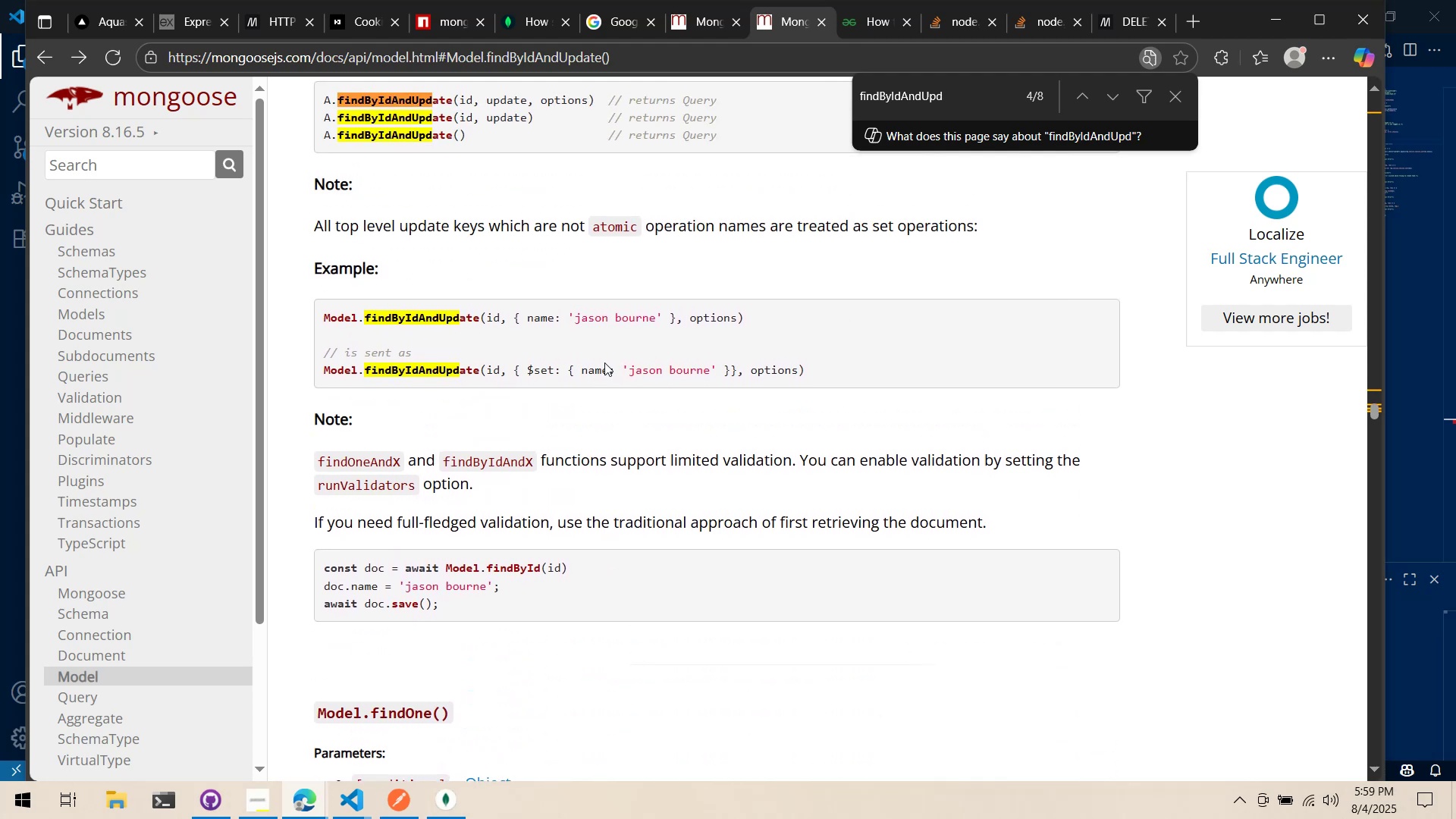 
key(Alt+AltLeft)
 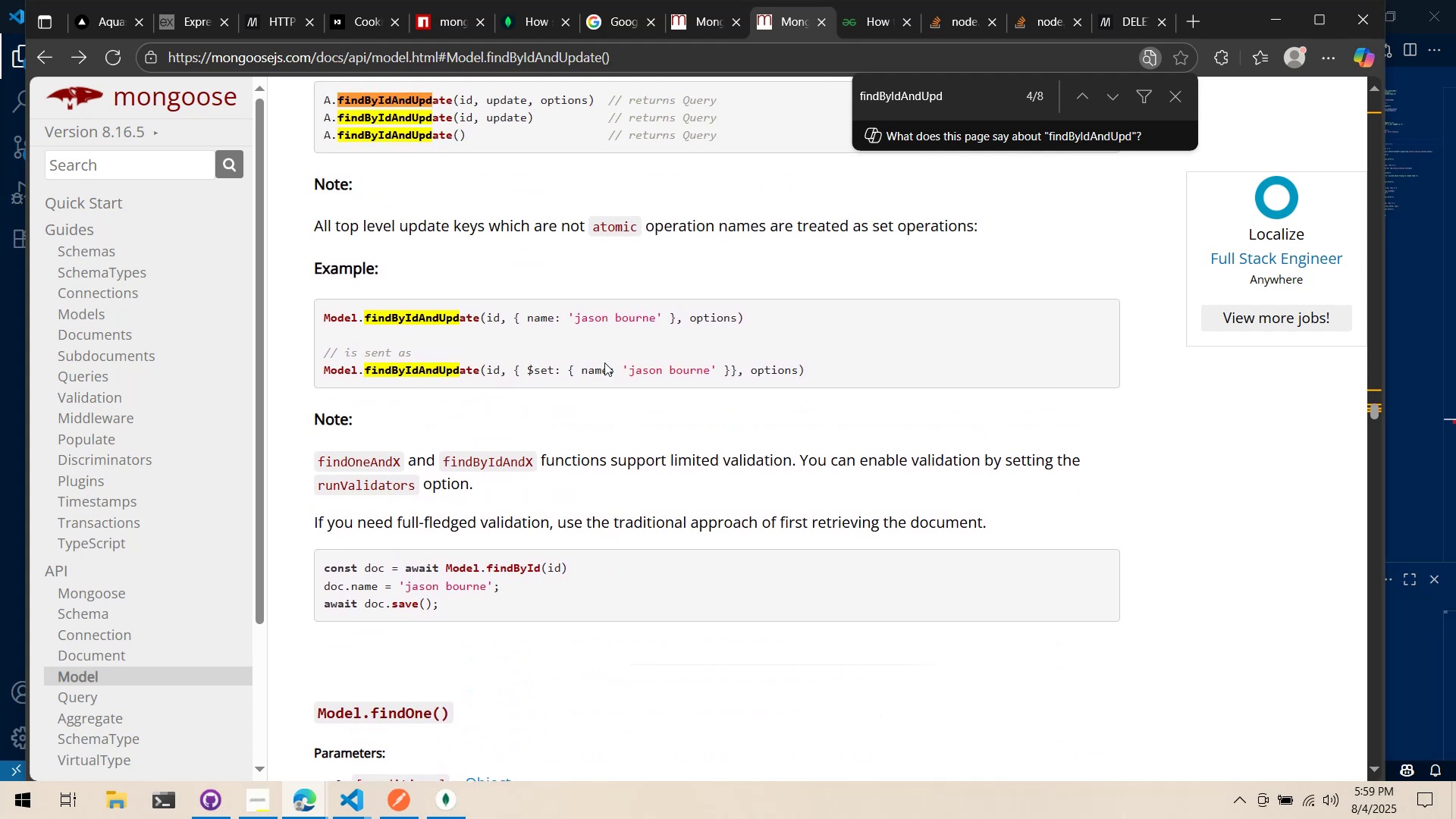 
key(Tab)
type(data)
 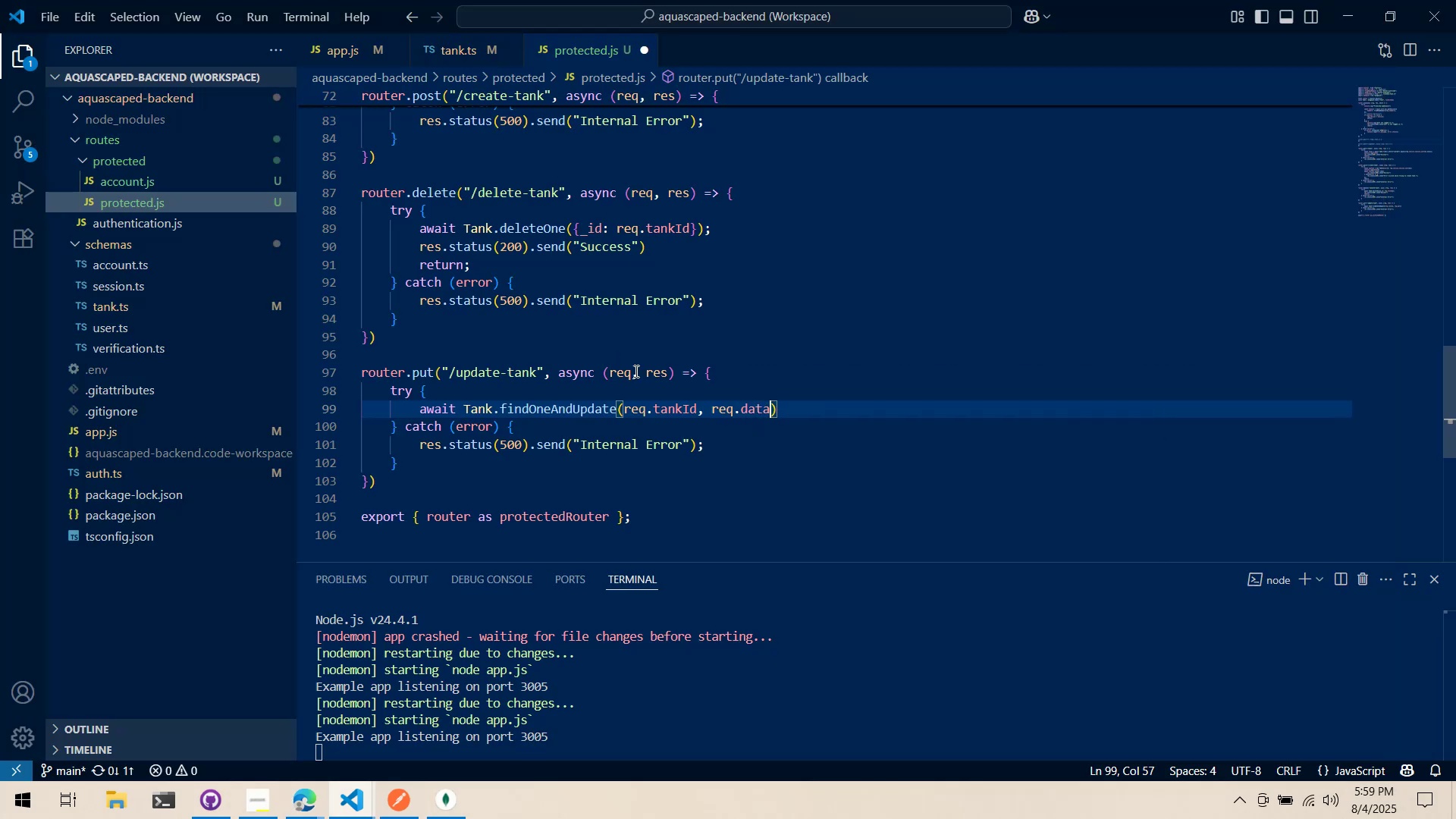 
key(ArrowRight)
 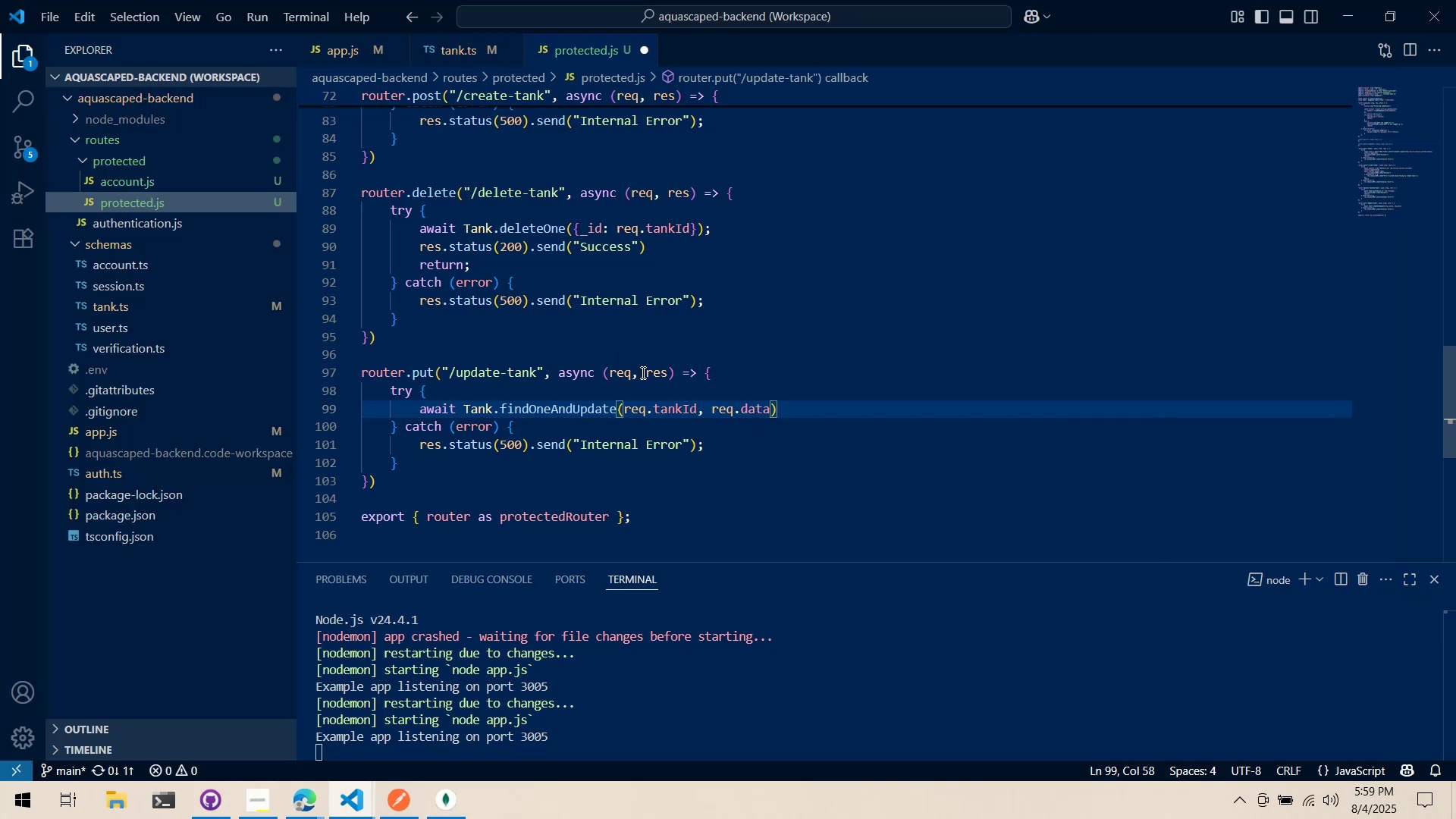 
key(Control+ArrowLeft)
 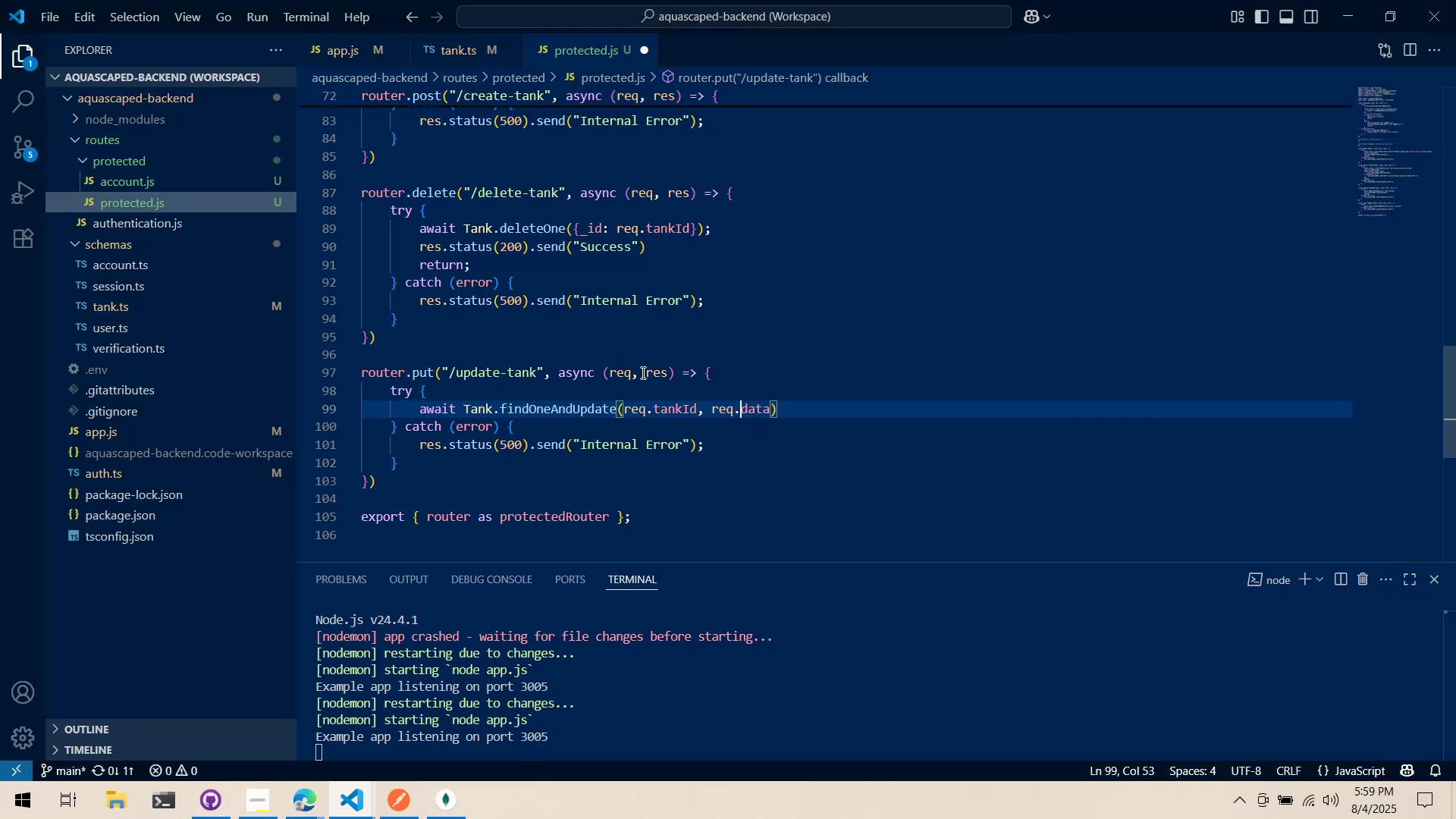 
key(Control+ArrowLeft)
 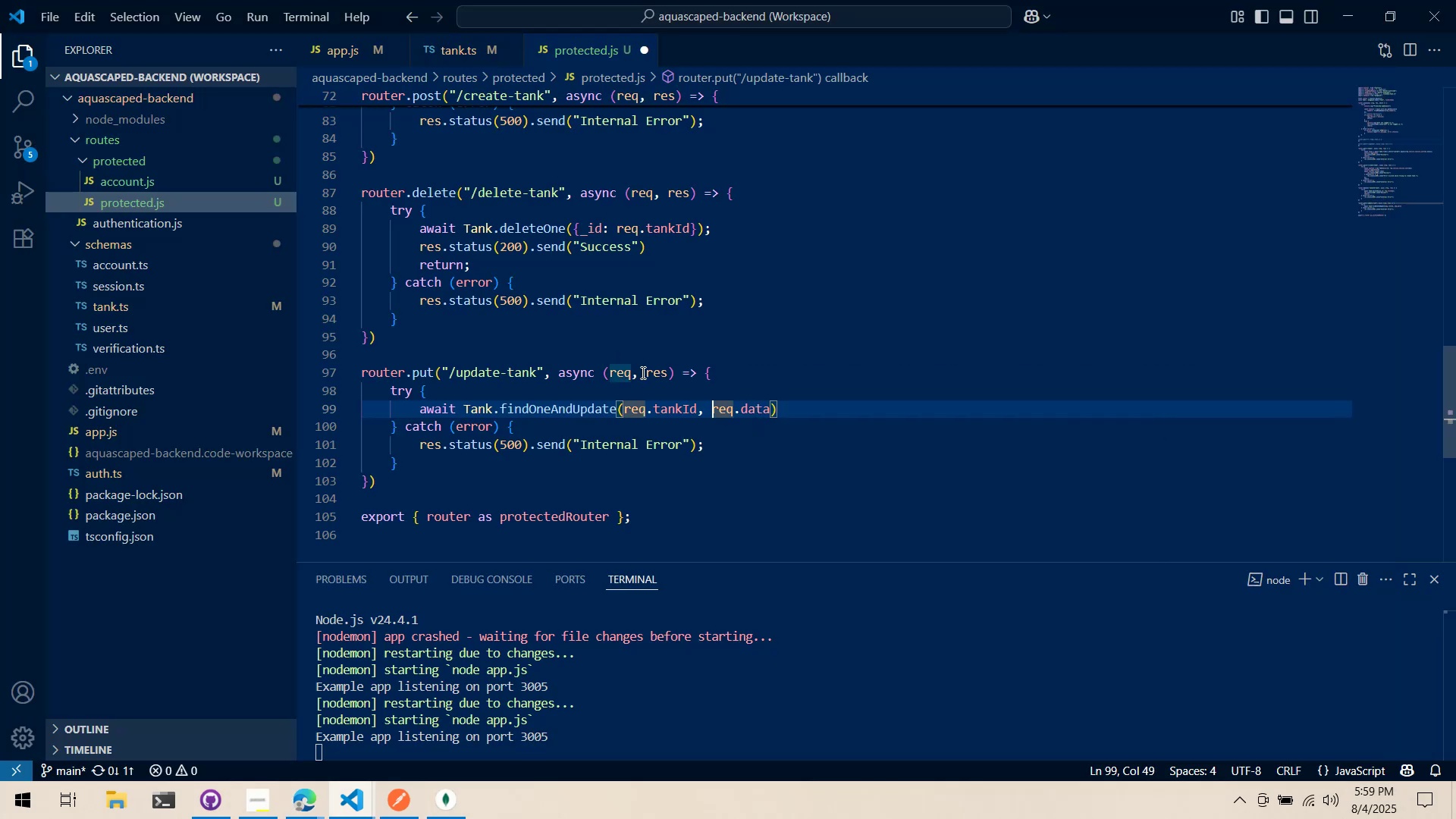 
key(Control+ArrowLeft)
 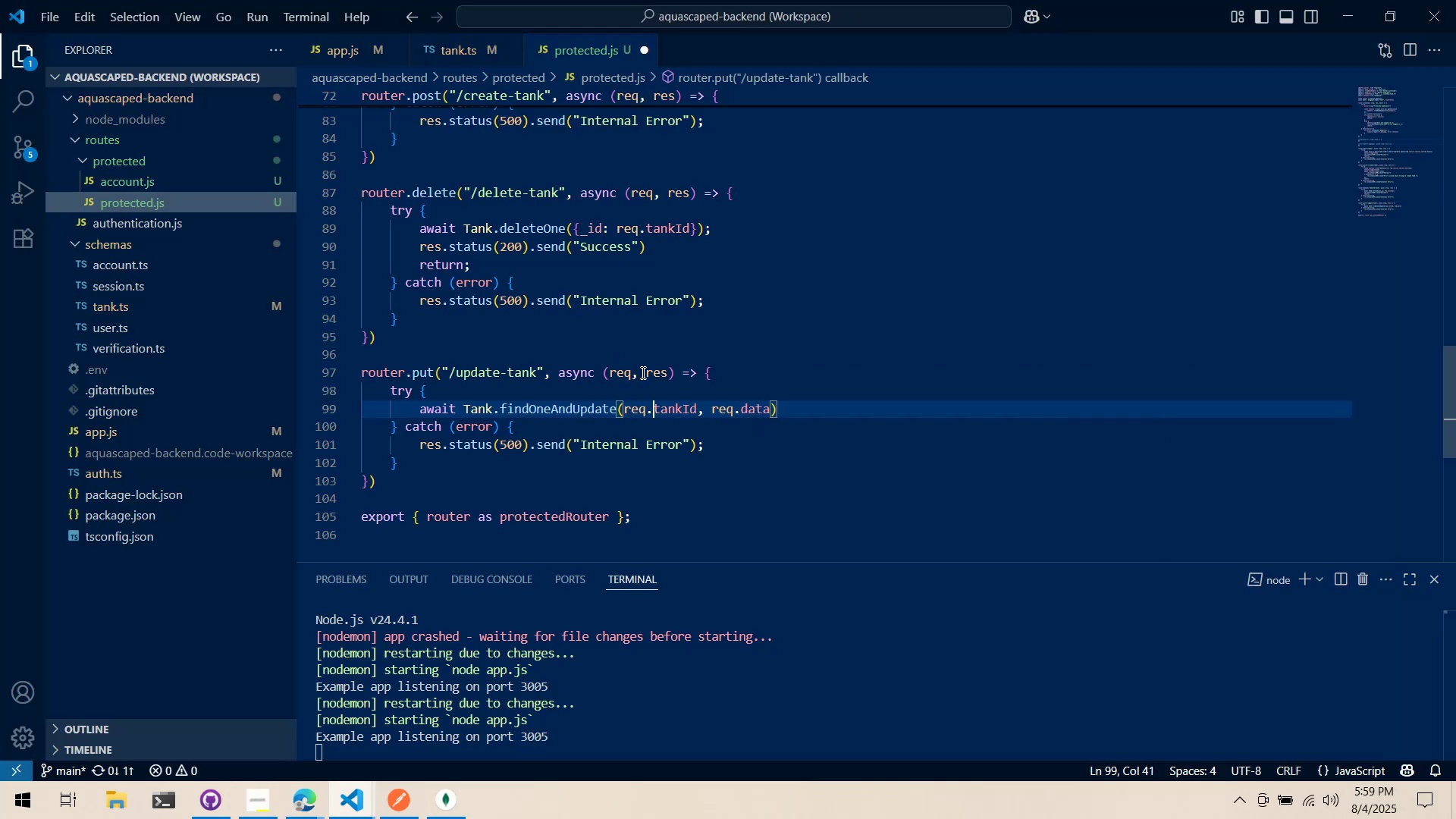 
key(Control+ArrowRight)
 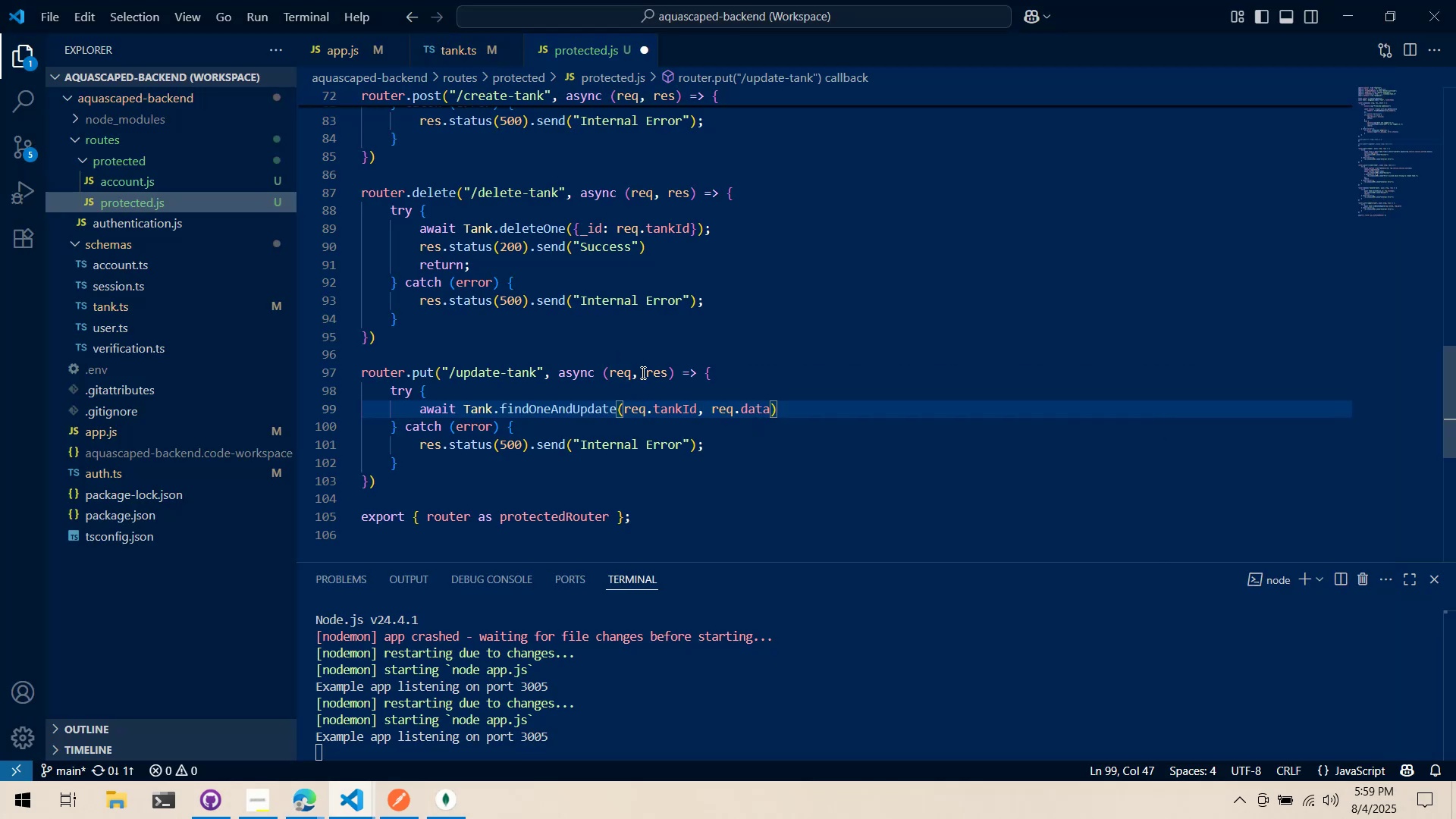 
key(Control+ControlLeft)
 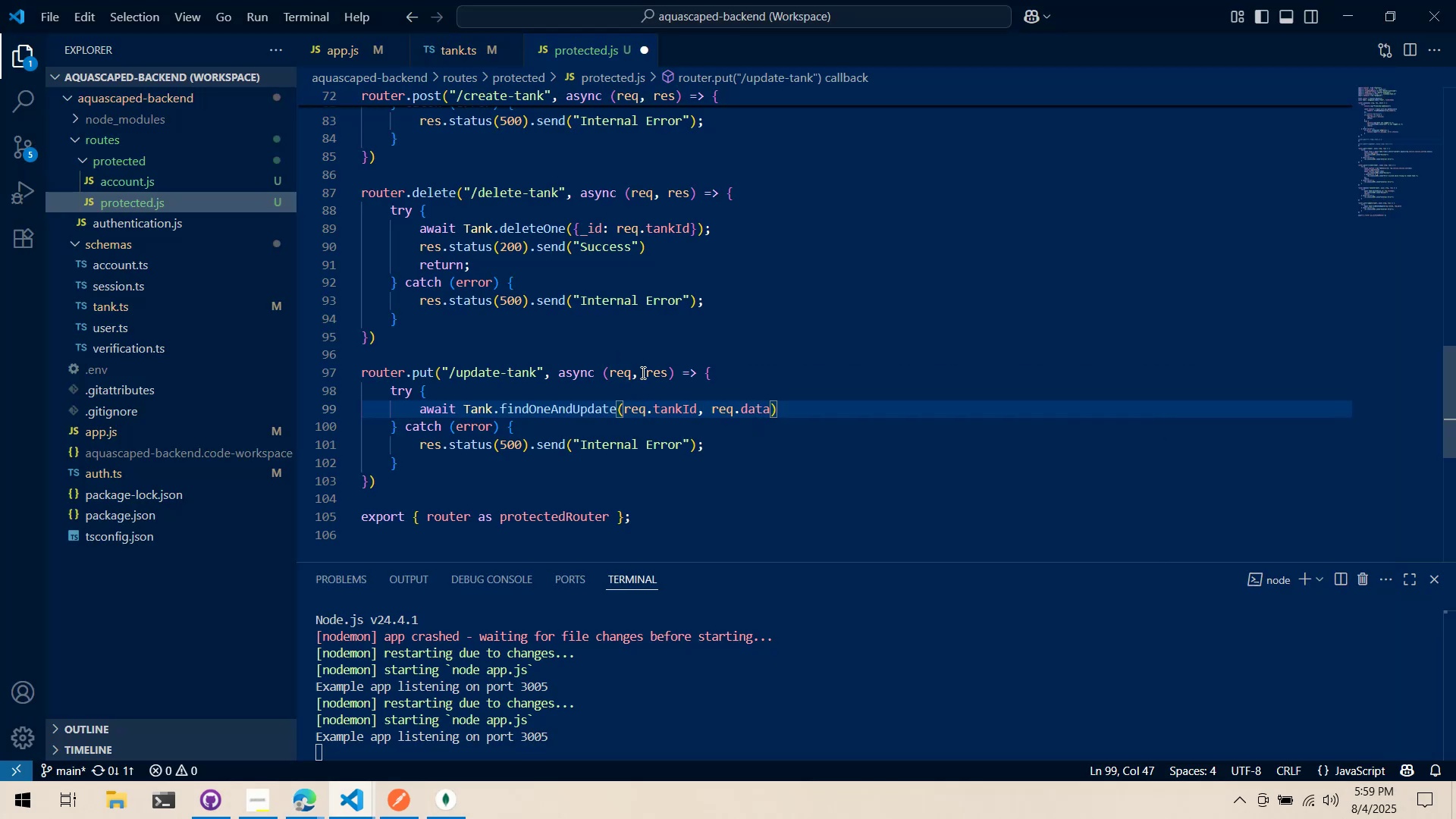 
key(Control+Backspace)
 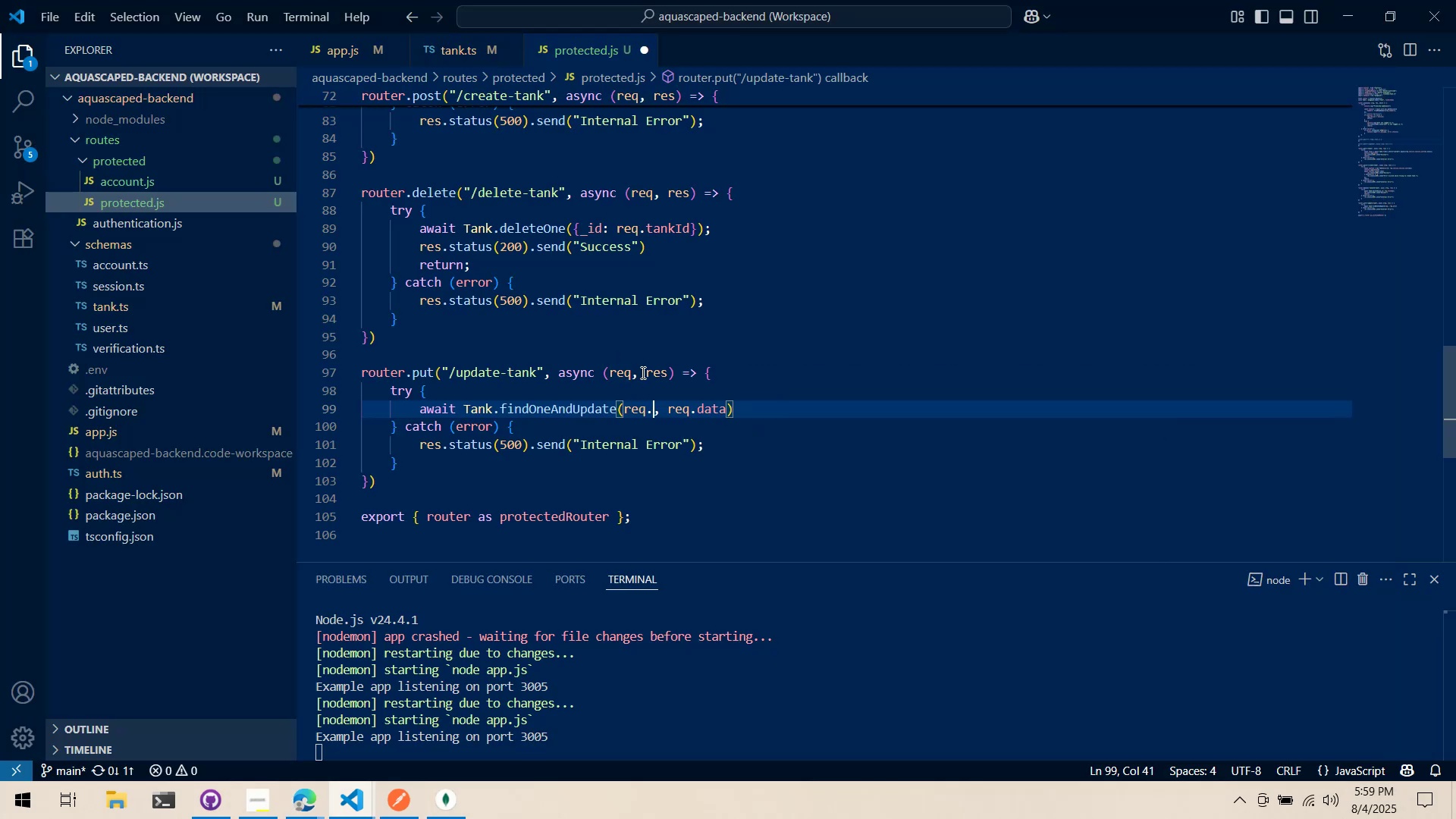 
type(data.tanK)
key(Backspace)
type(kId)
 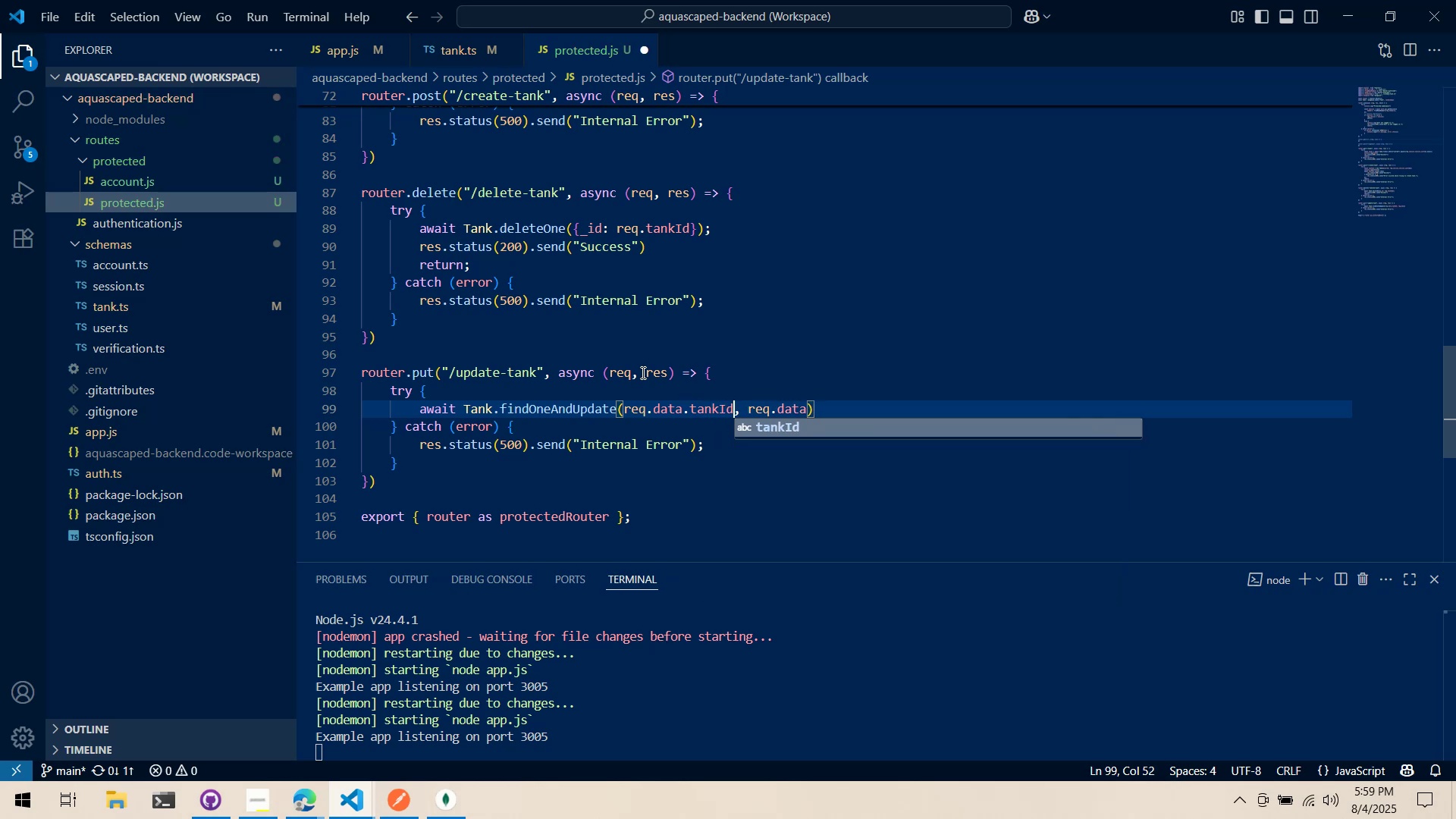 
key(Control+ArrowRight)
 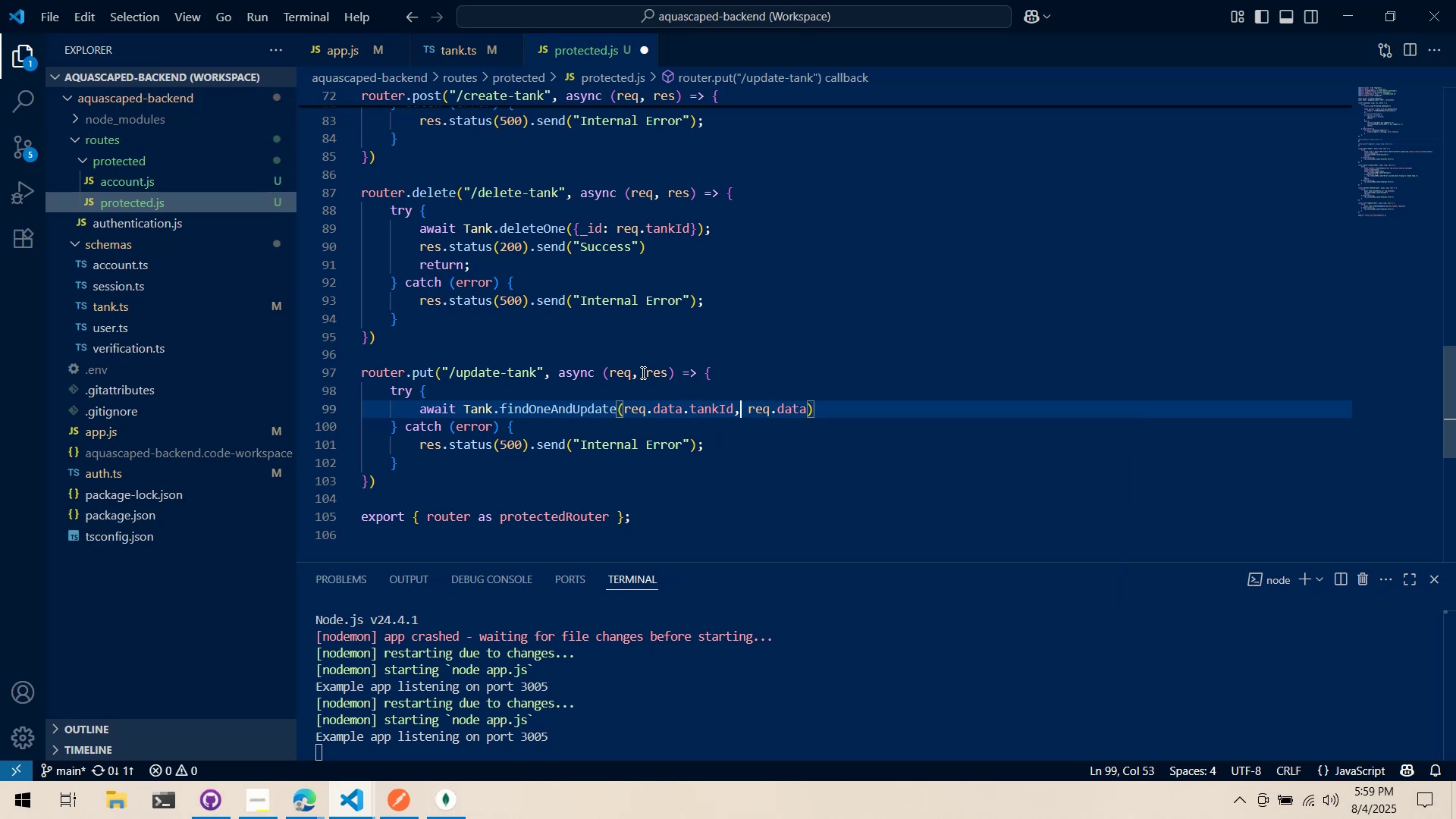 
key(Control+ArrowRight)
 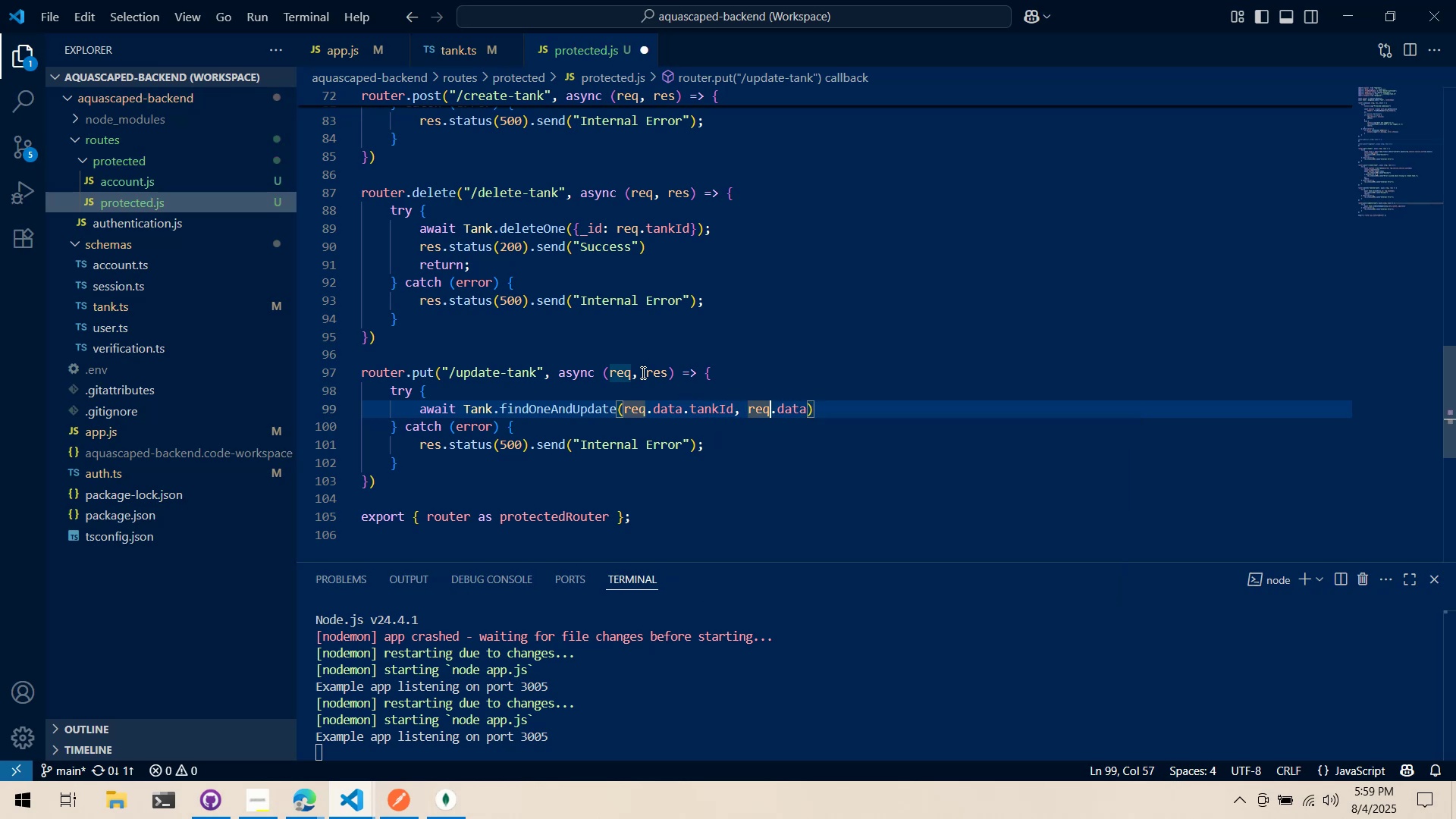 
key(Control+ArrowRight)
 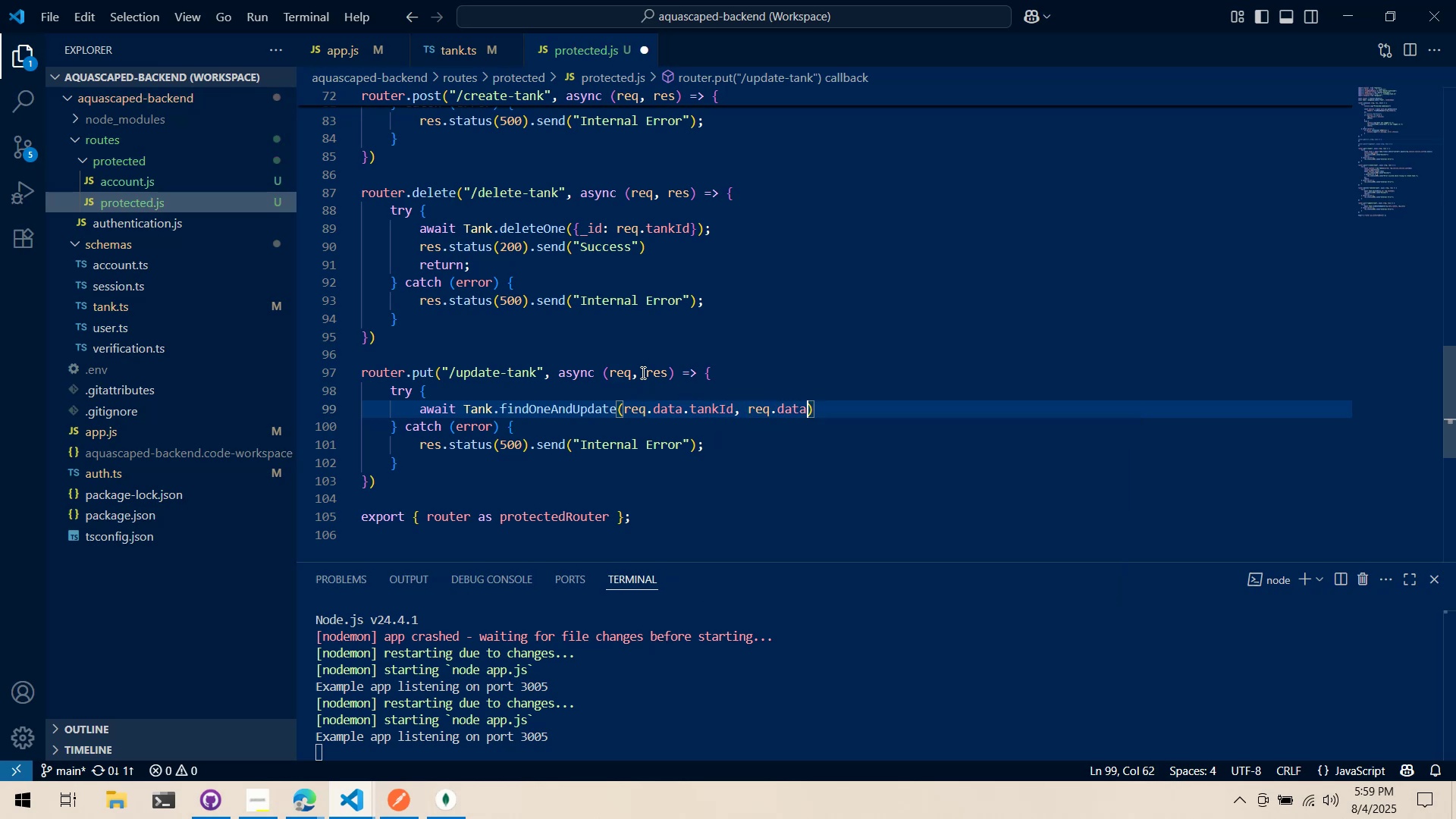 
type(.n)
key(Backspace)
type(tankData)
 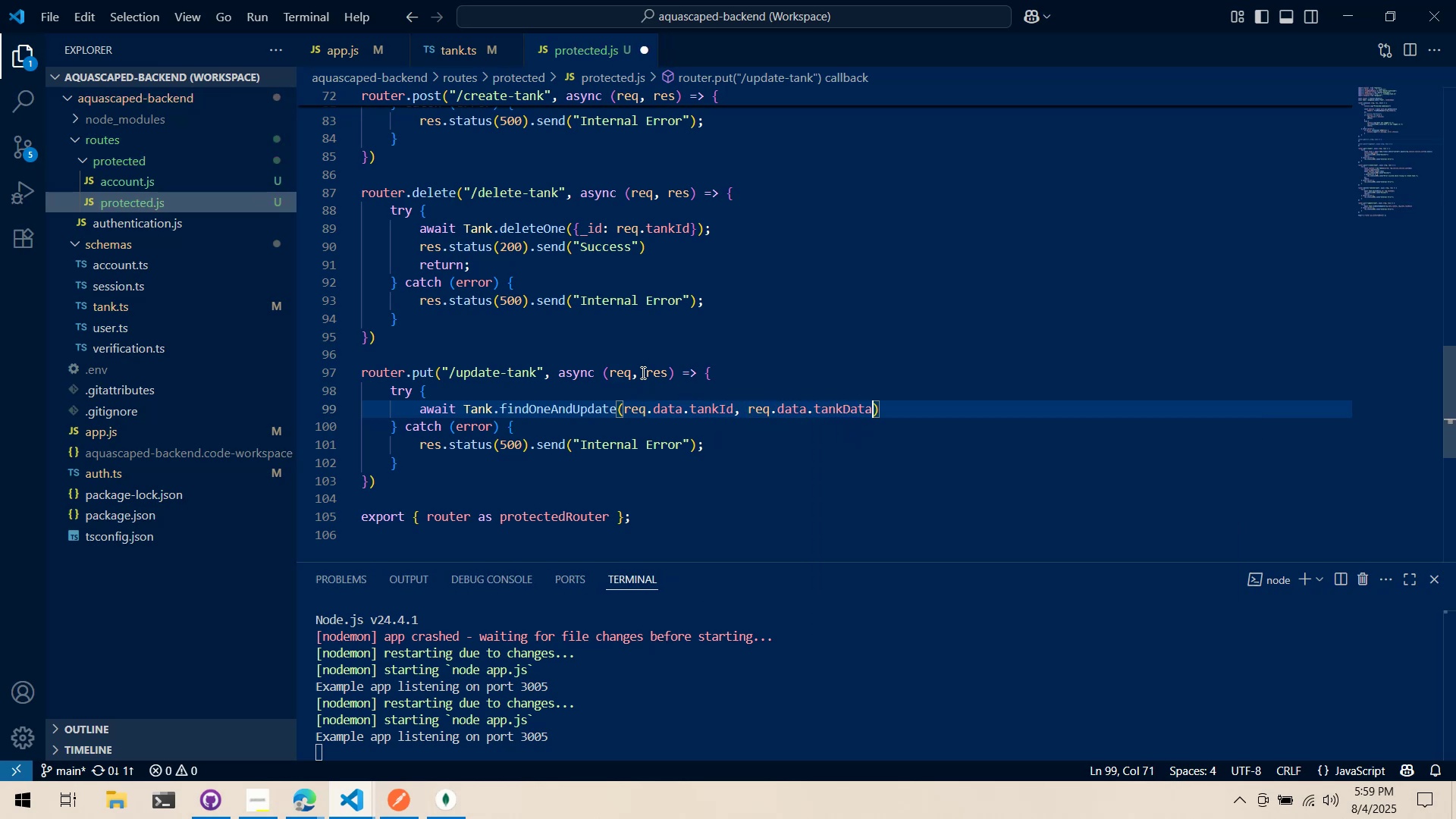 
key(Control+S)
 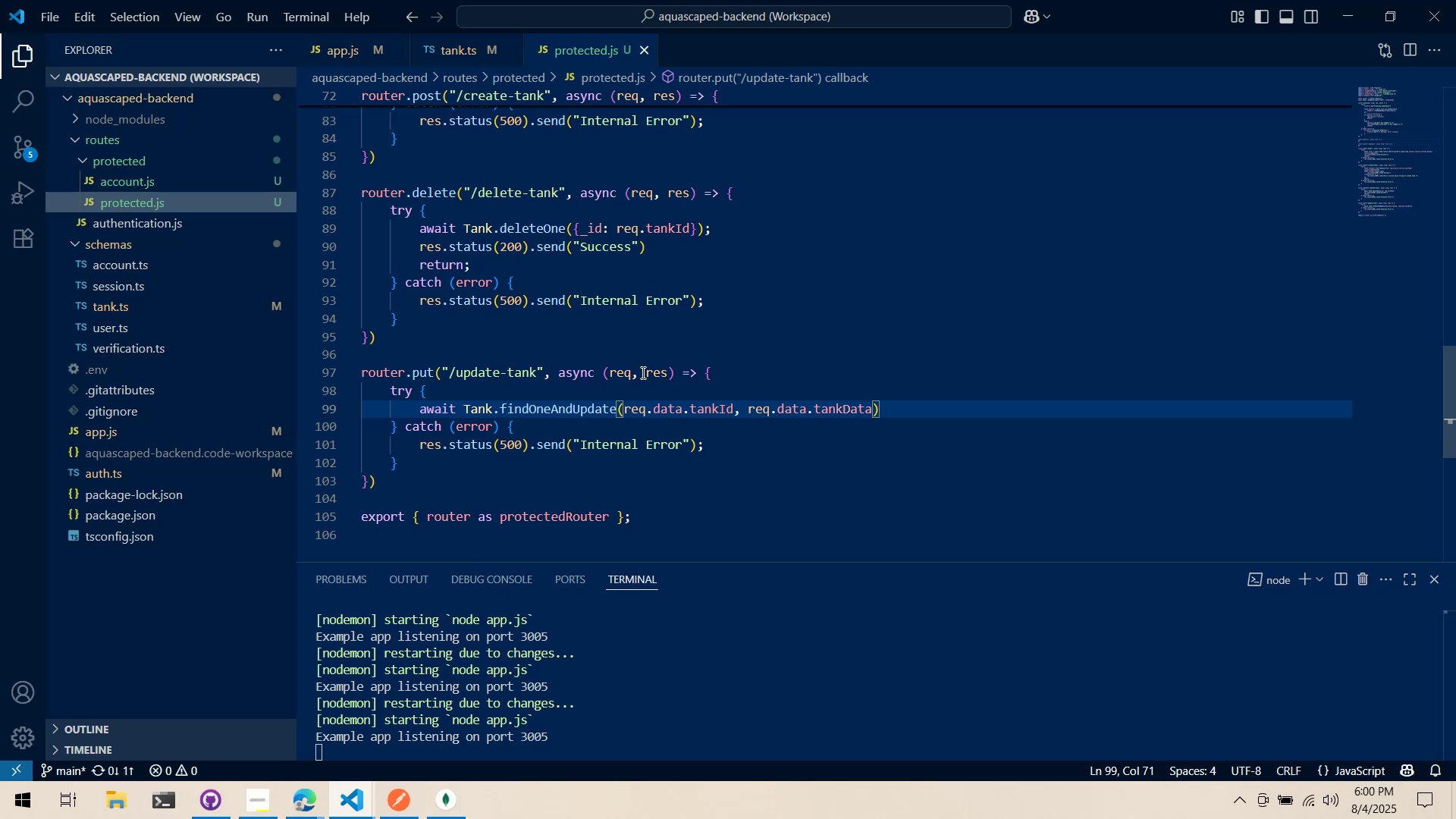 
wait(63.08)
 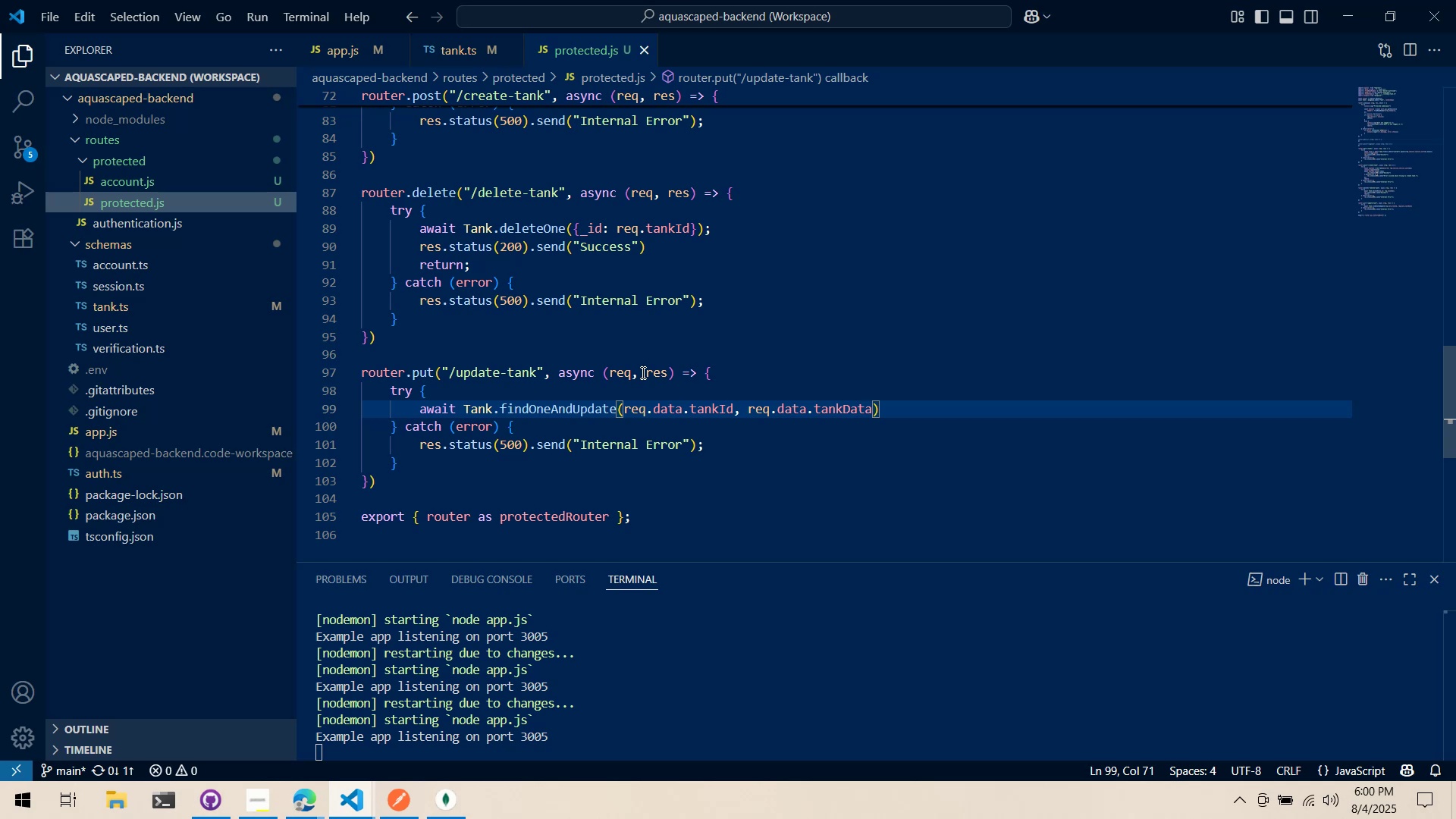 
type(.then()
 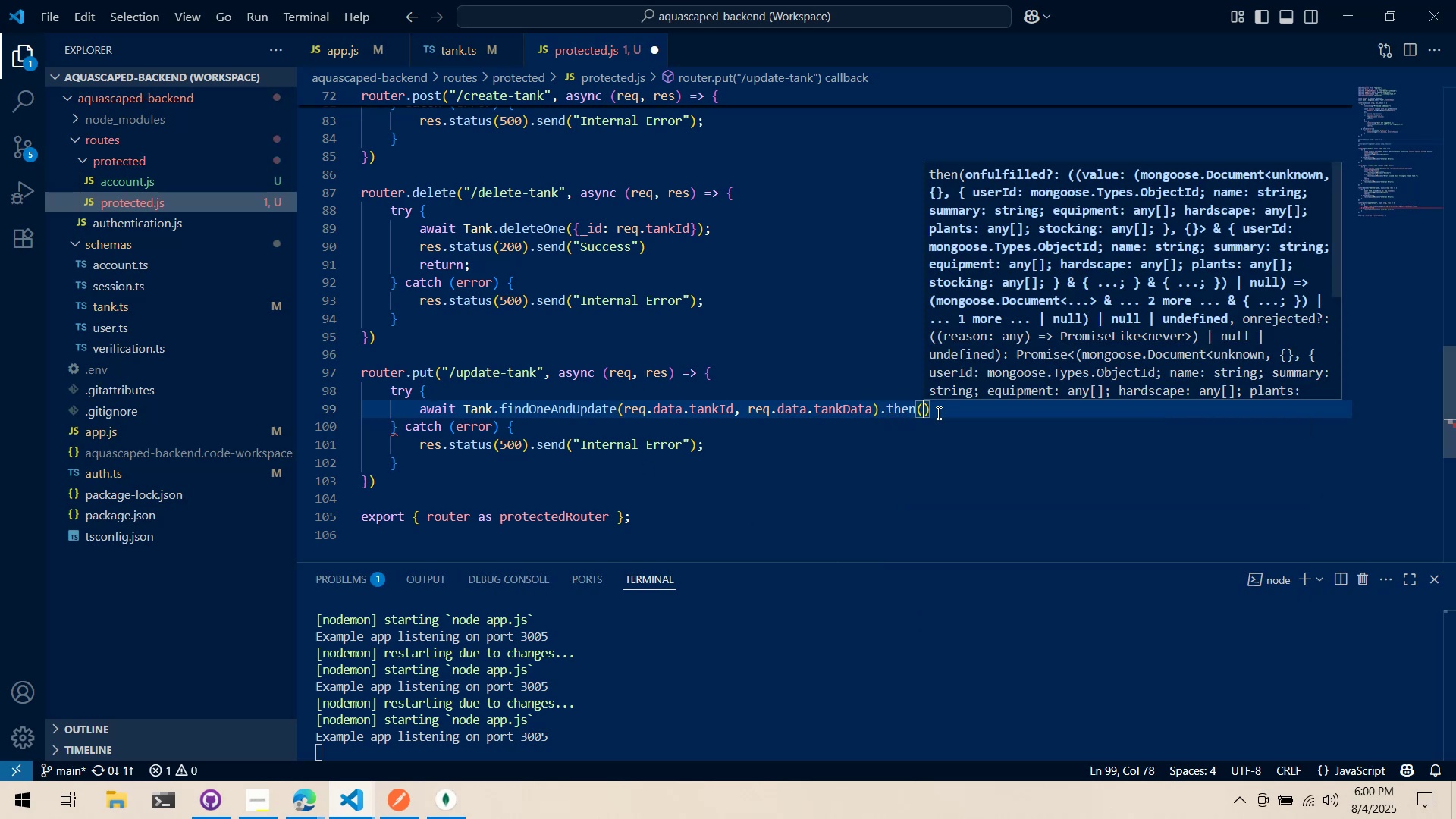 
key(Enter)
 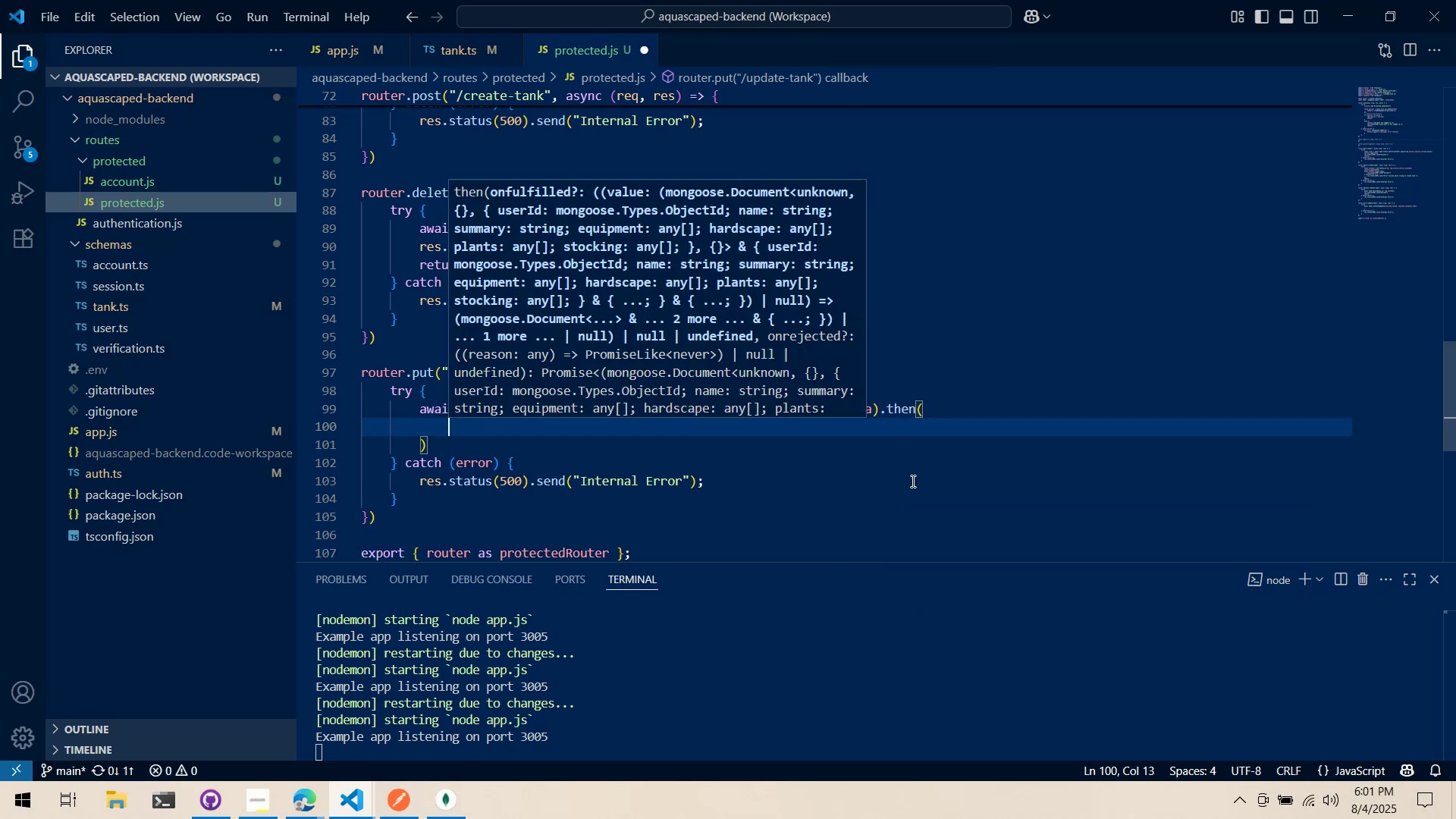 
double_click([881, 438])
 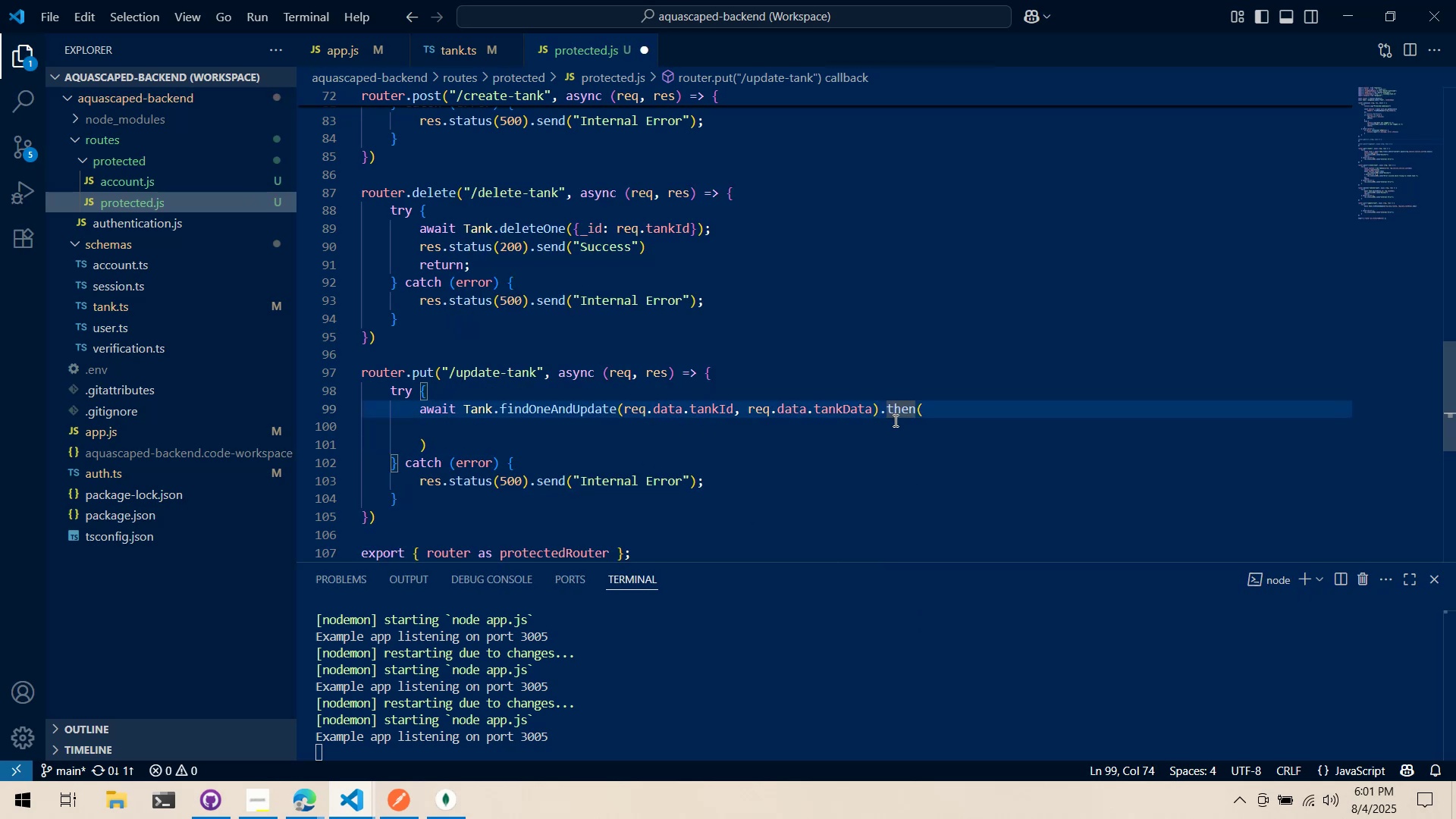 
left_click([883, 430])
 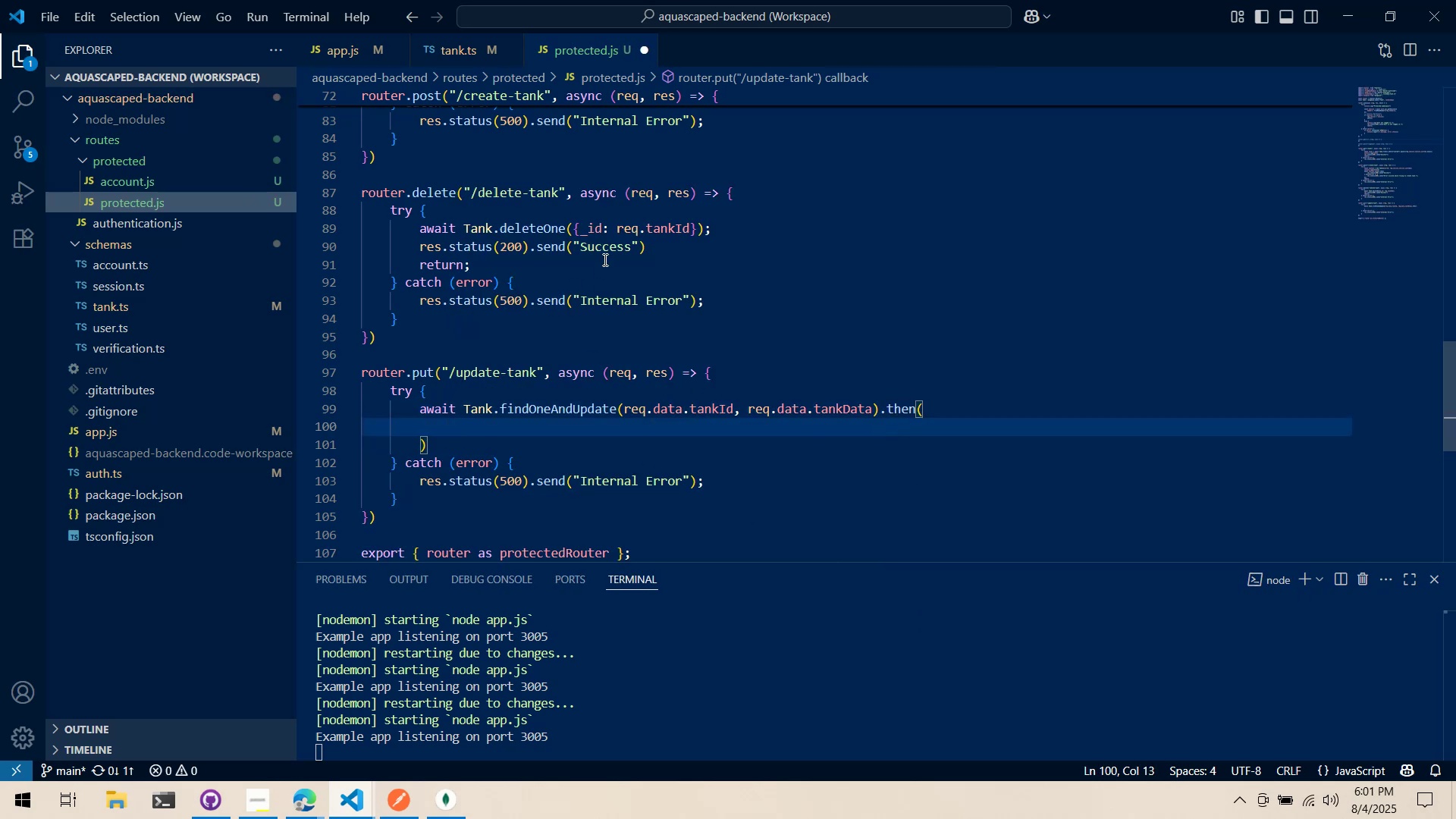 
left_click([620, 241])
 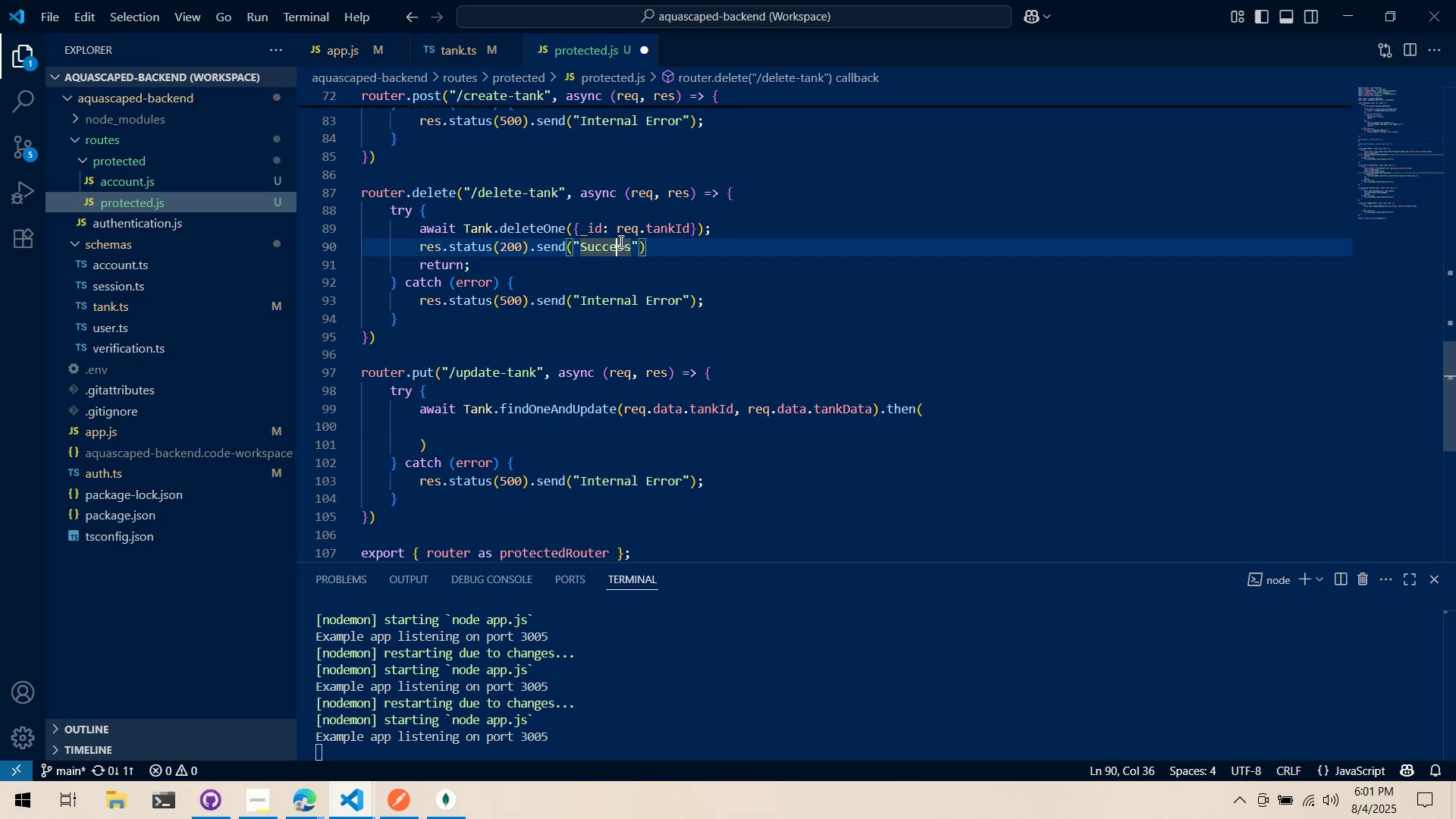 
key(Control+ControlLeft)
 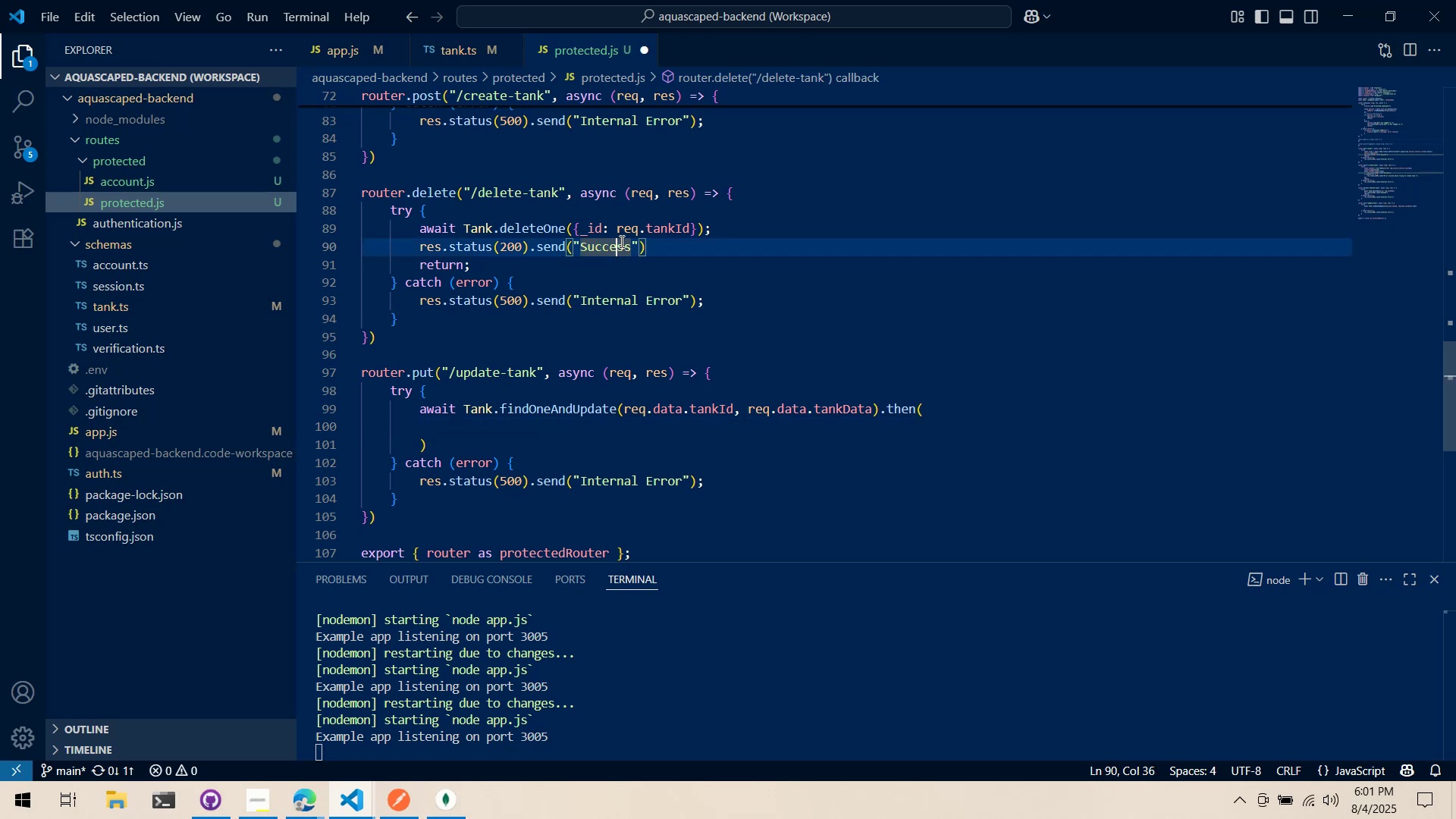 
key(Control+C)
 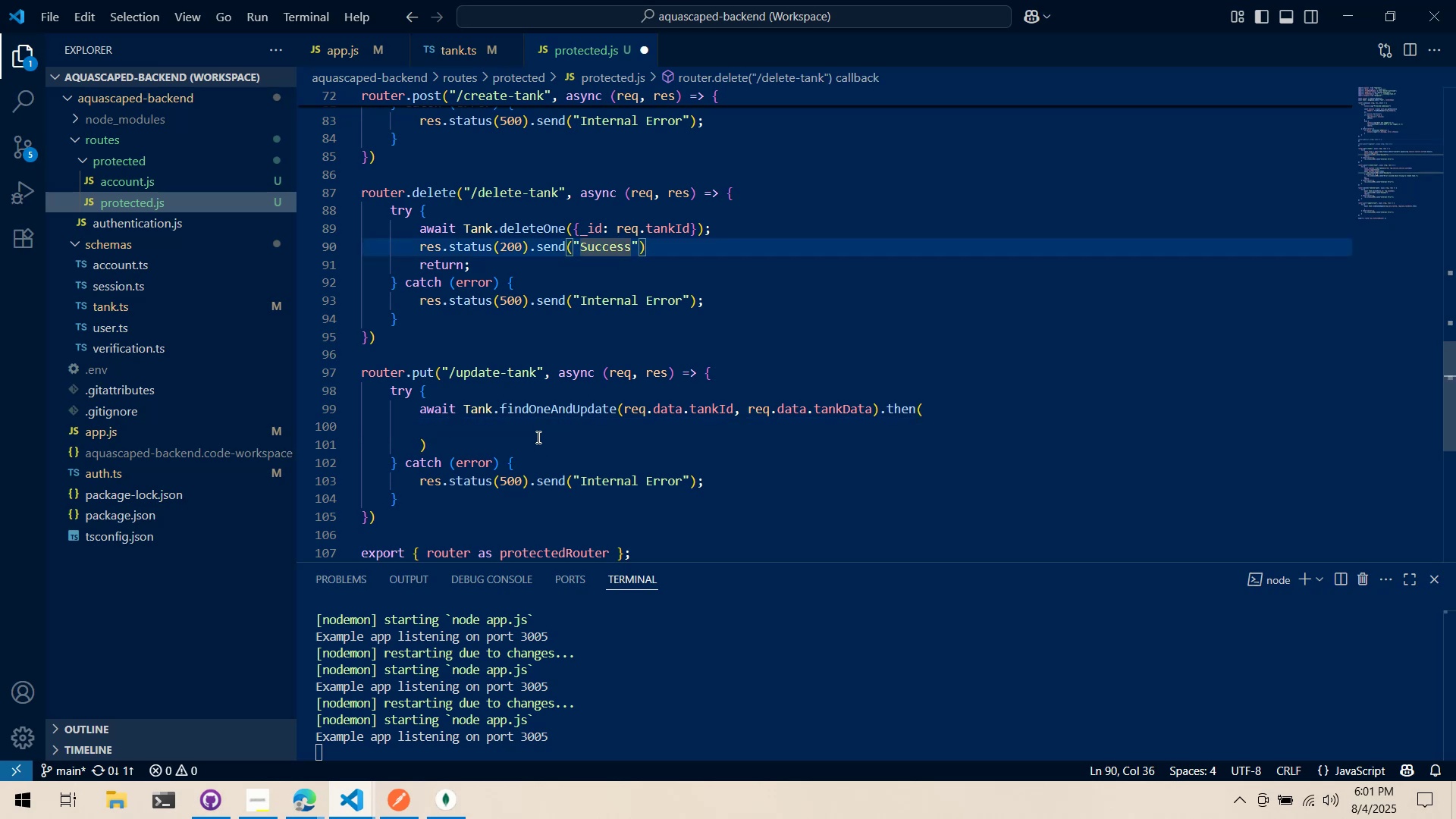 
left_click([537, 425])
 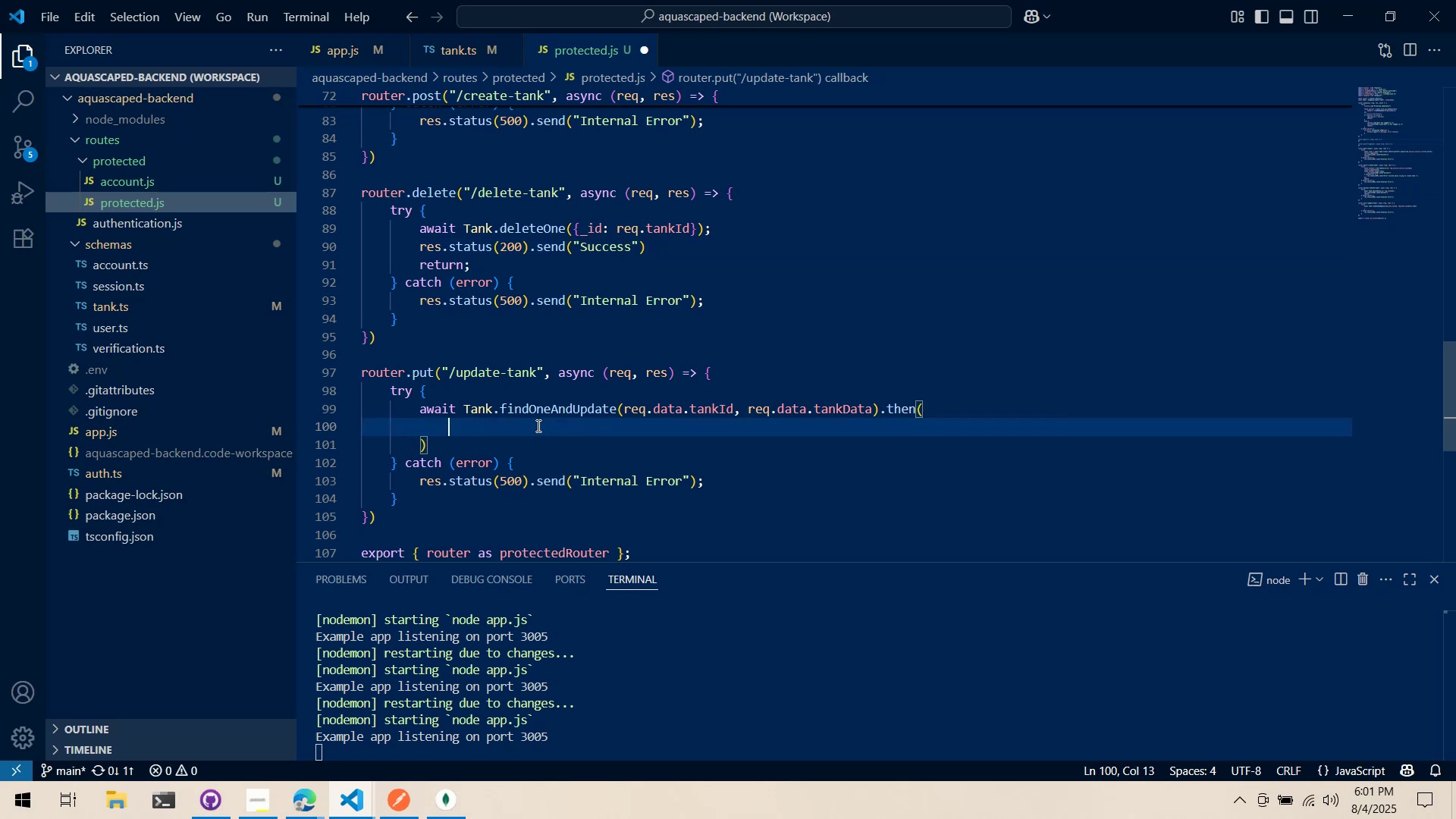 
key(Control+ControlLeft)
 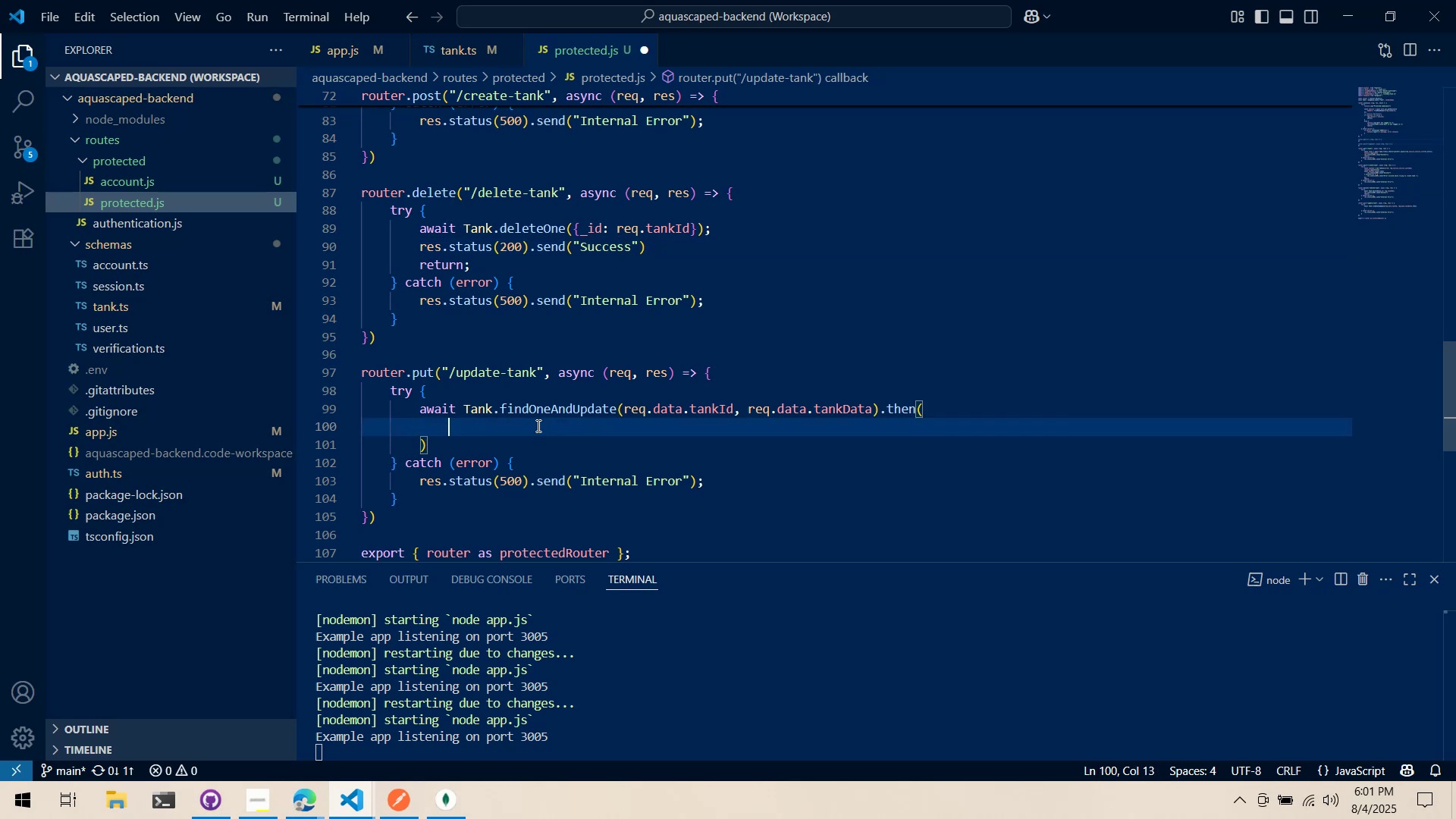 
key(Control+V)
 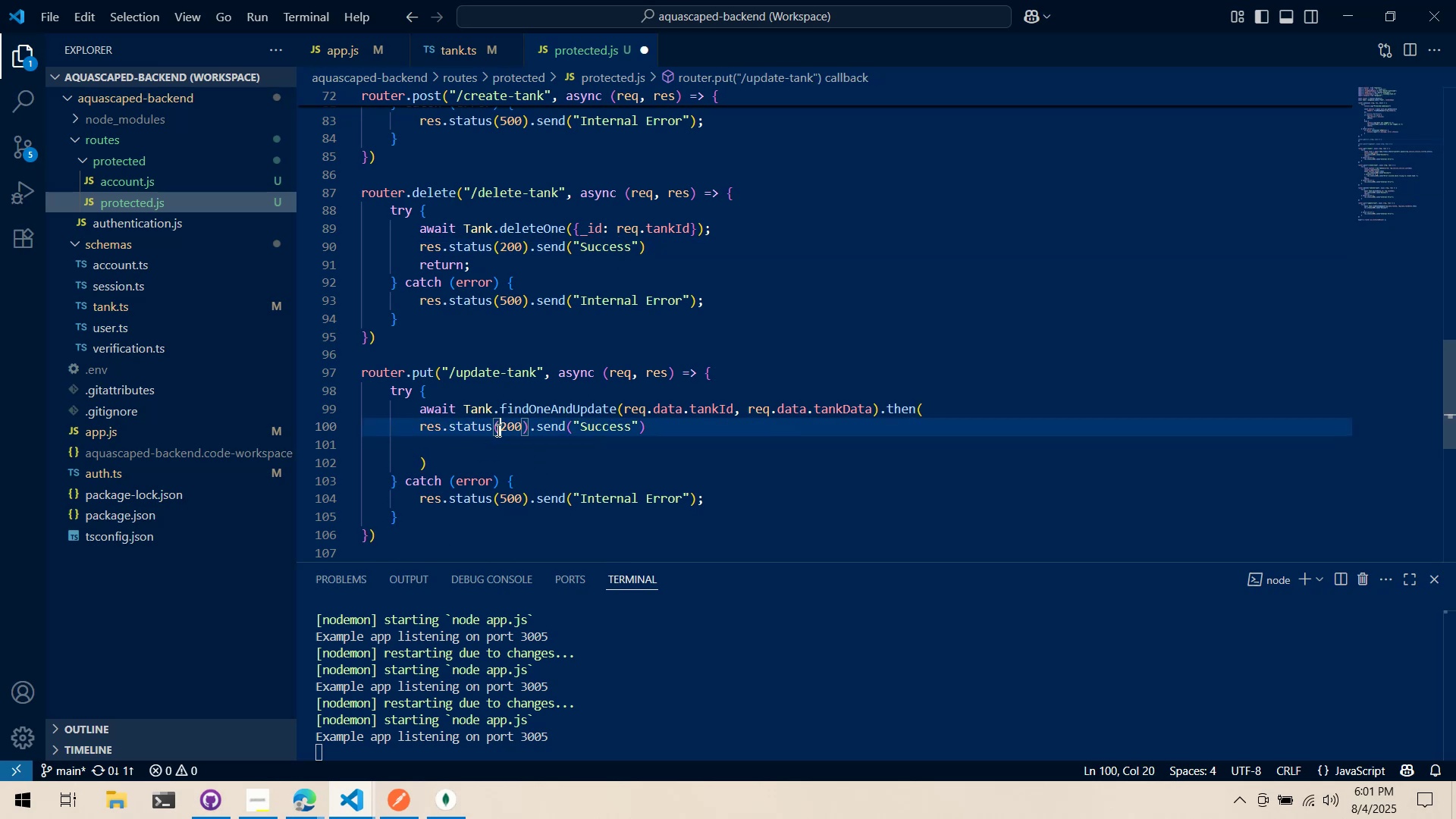 
double_click([422, 431])
 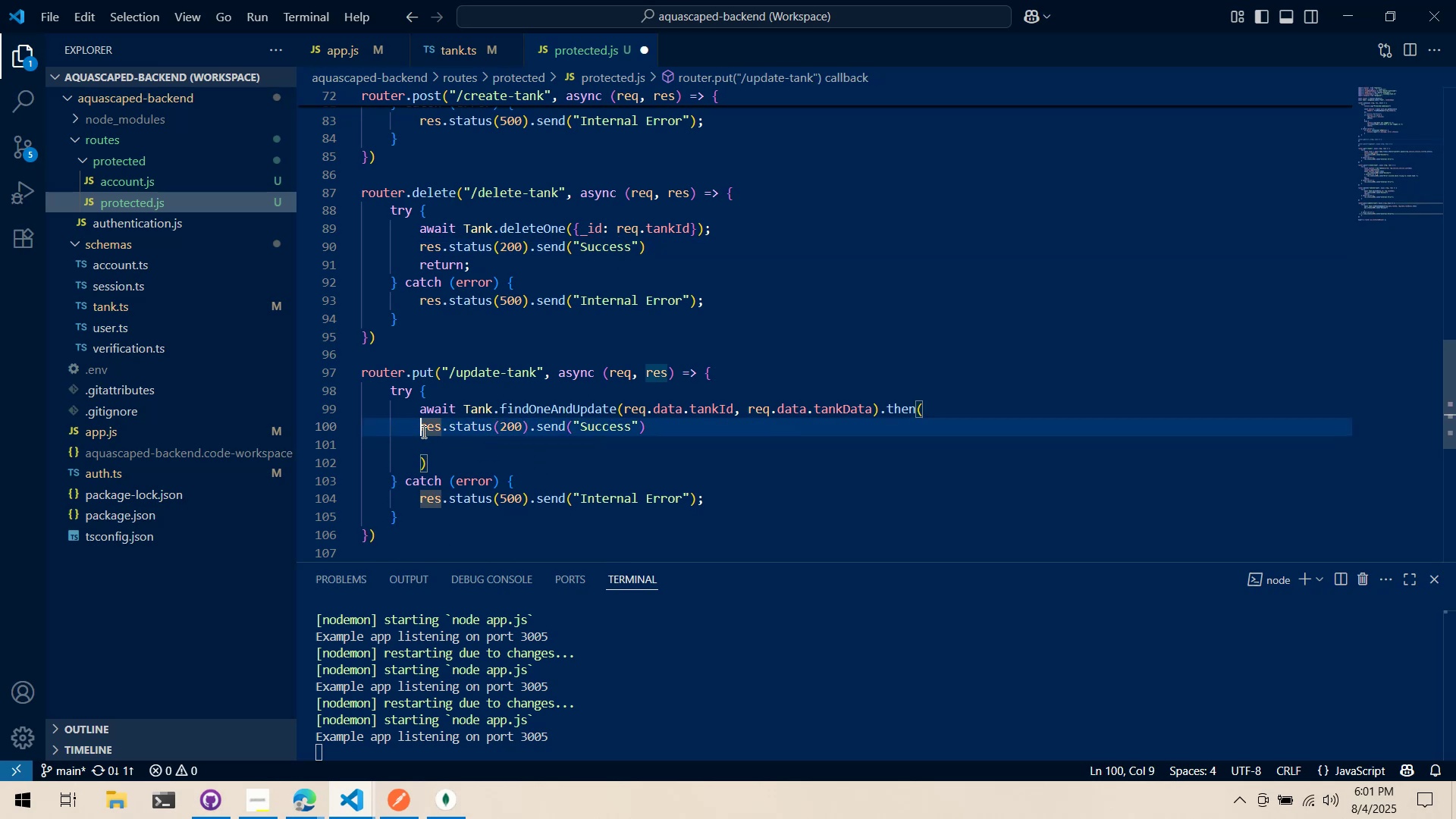 
key(Tab)
 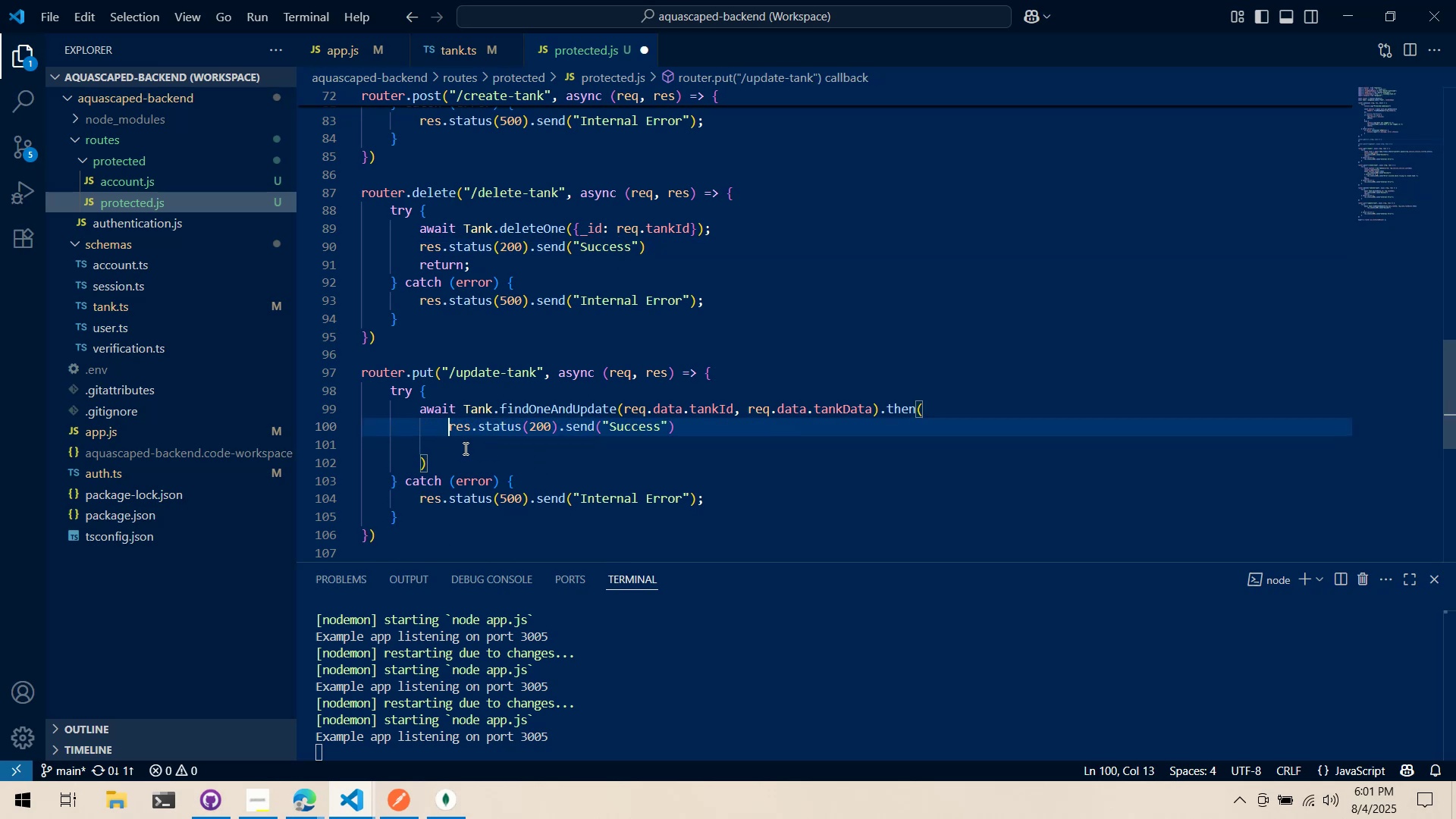 
left_click([464, 448])
 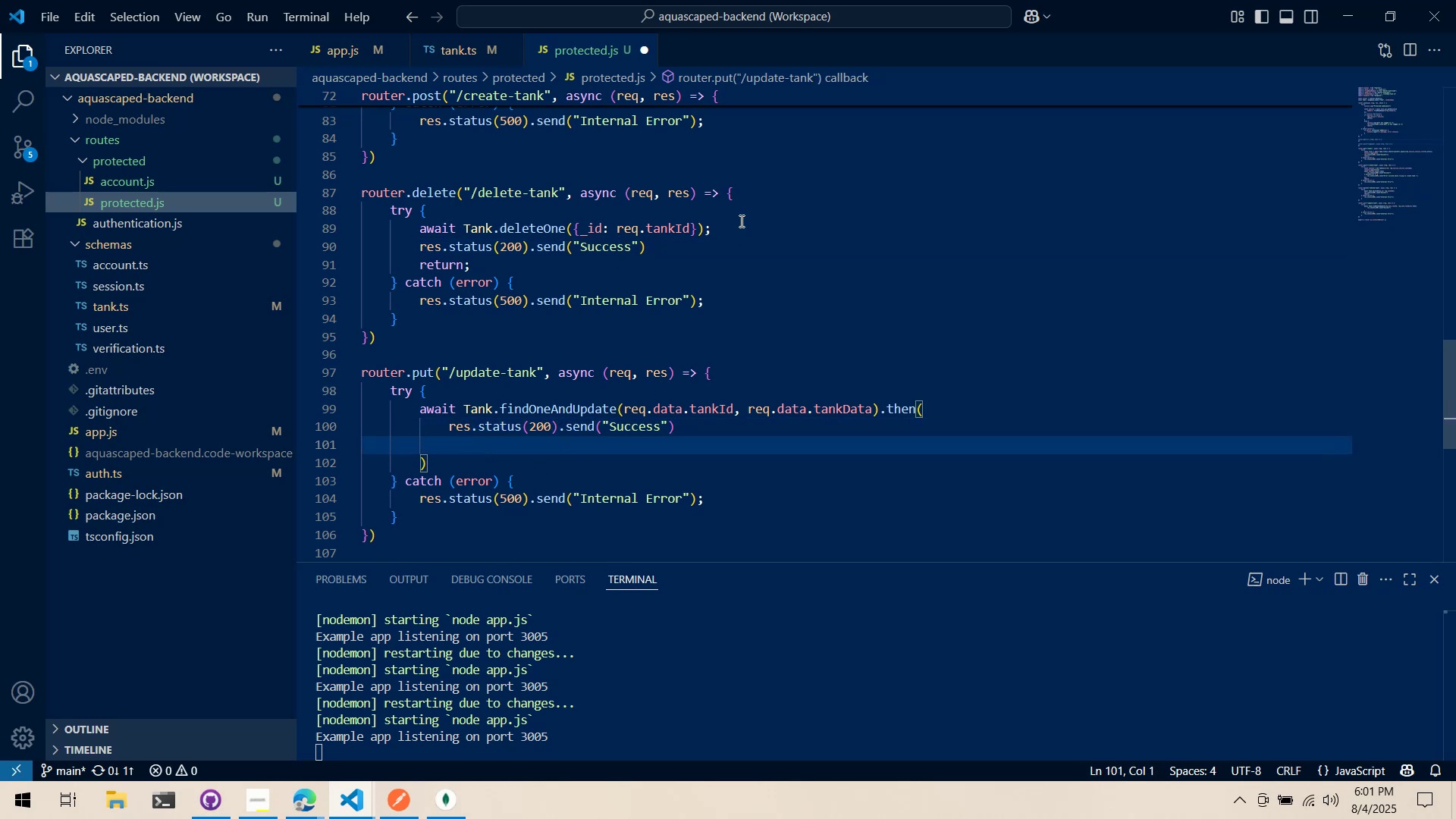 
left_click([714, 228])
 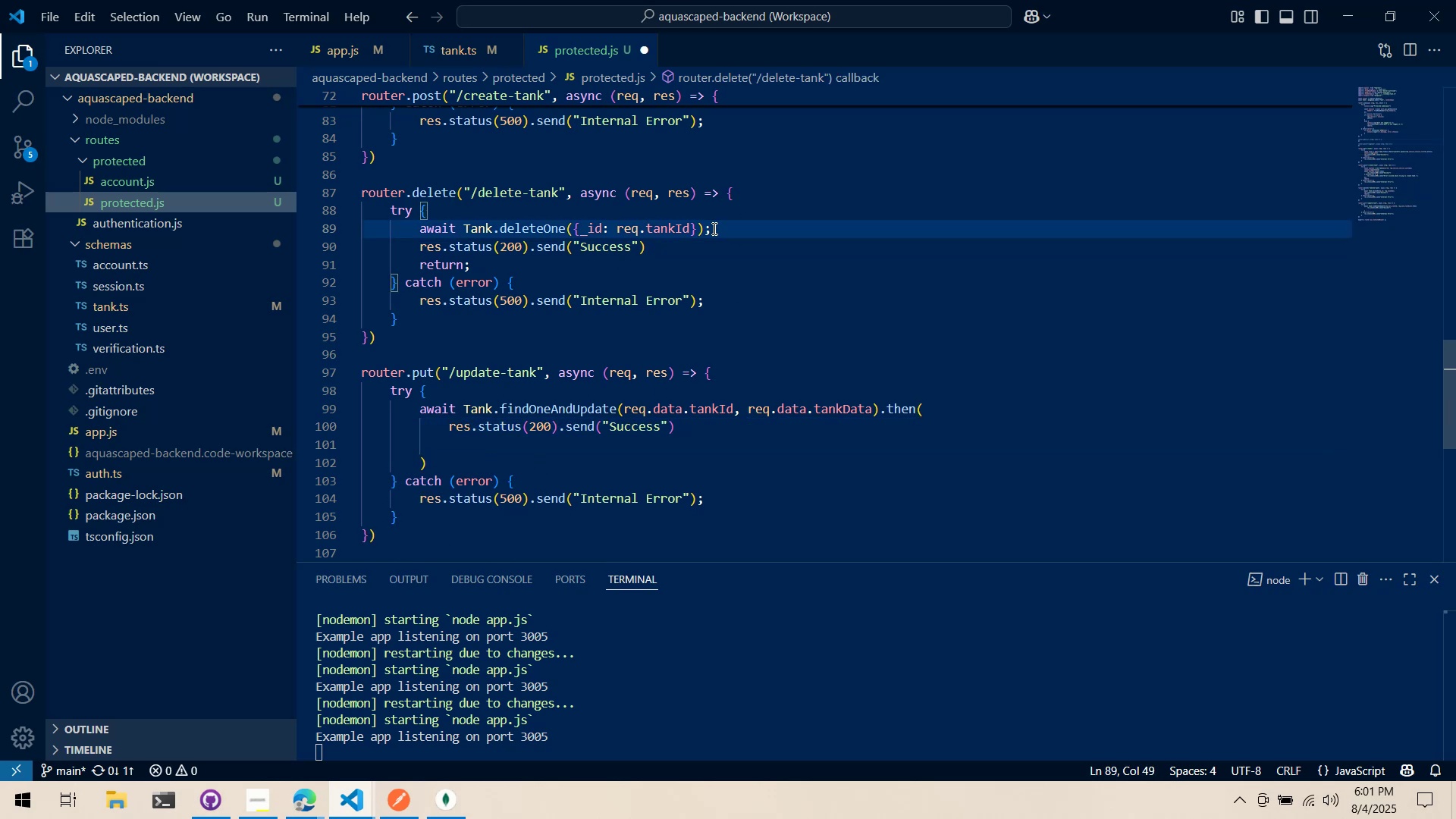 
key(Backspace)
type(.then()
 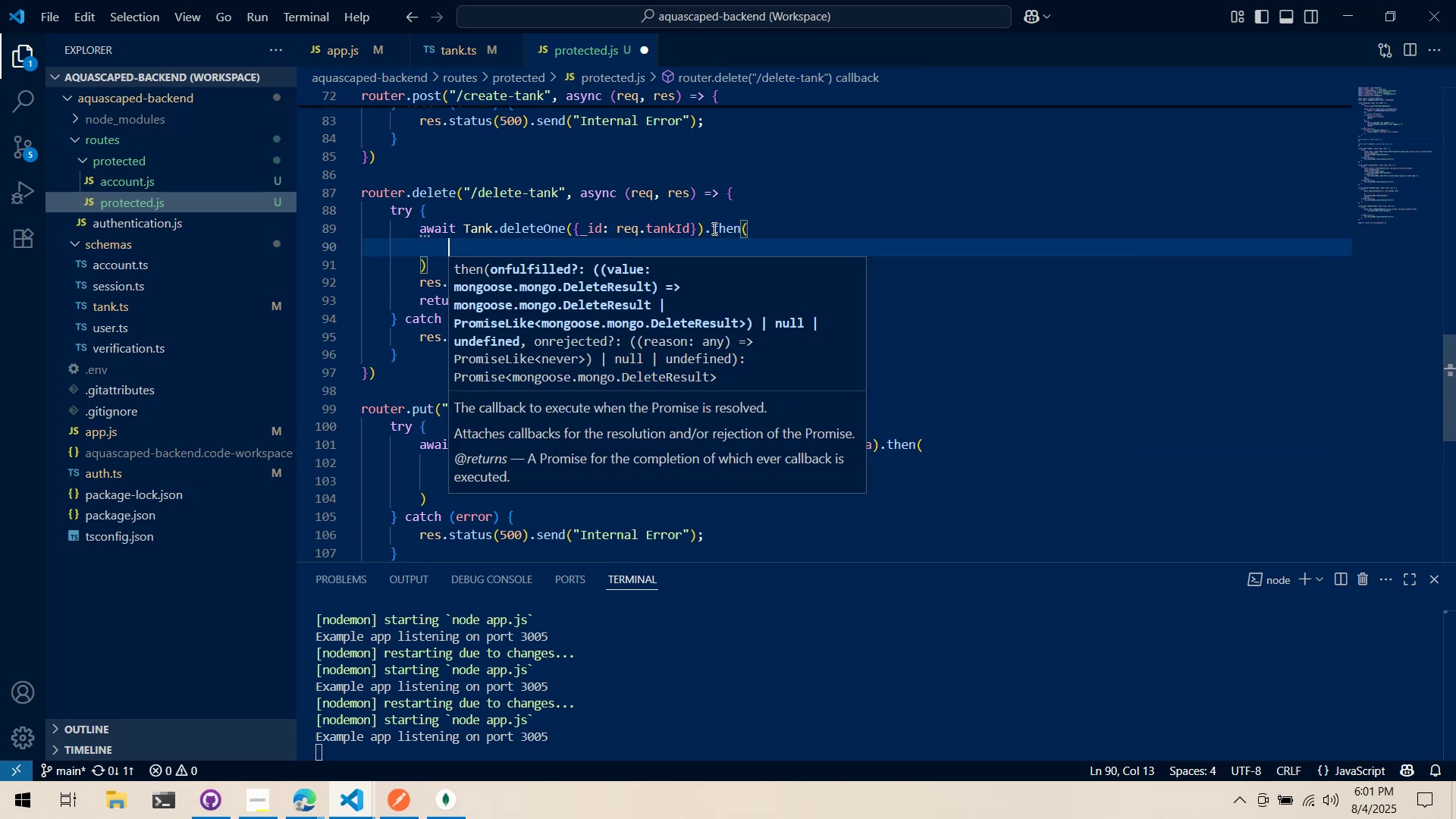 
 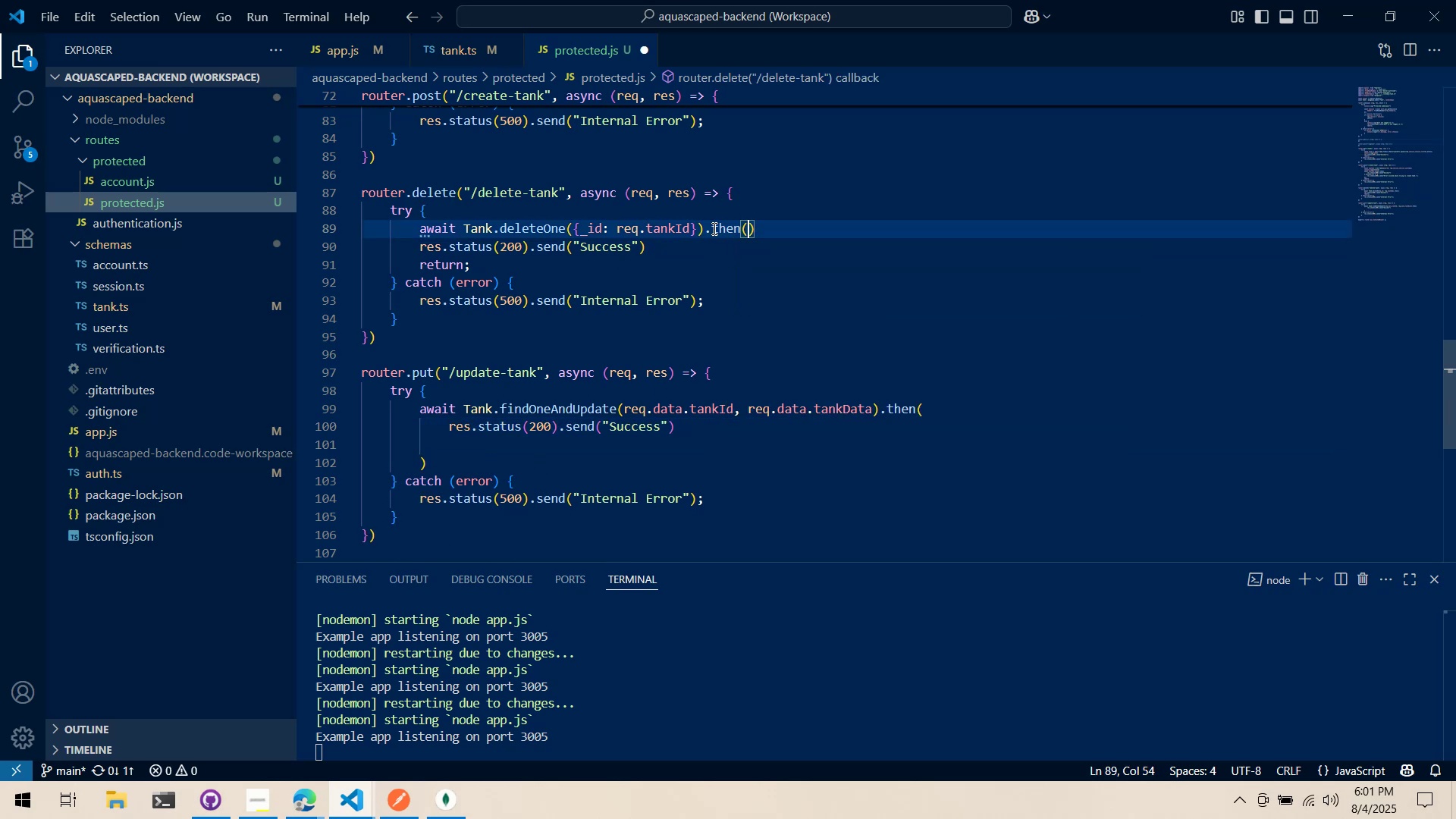 
key(Enter)
 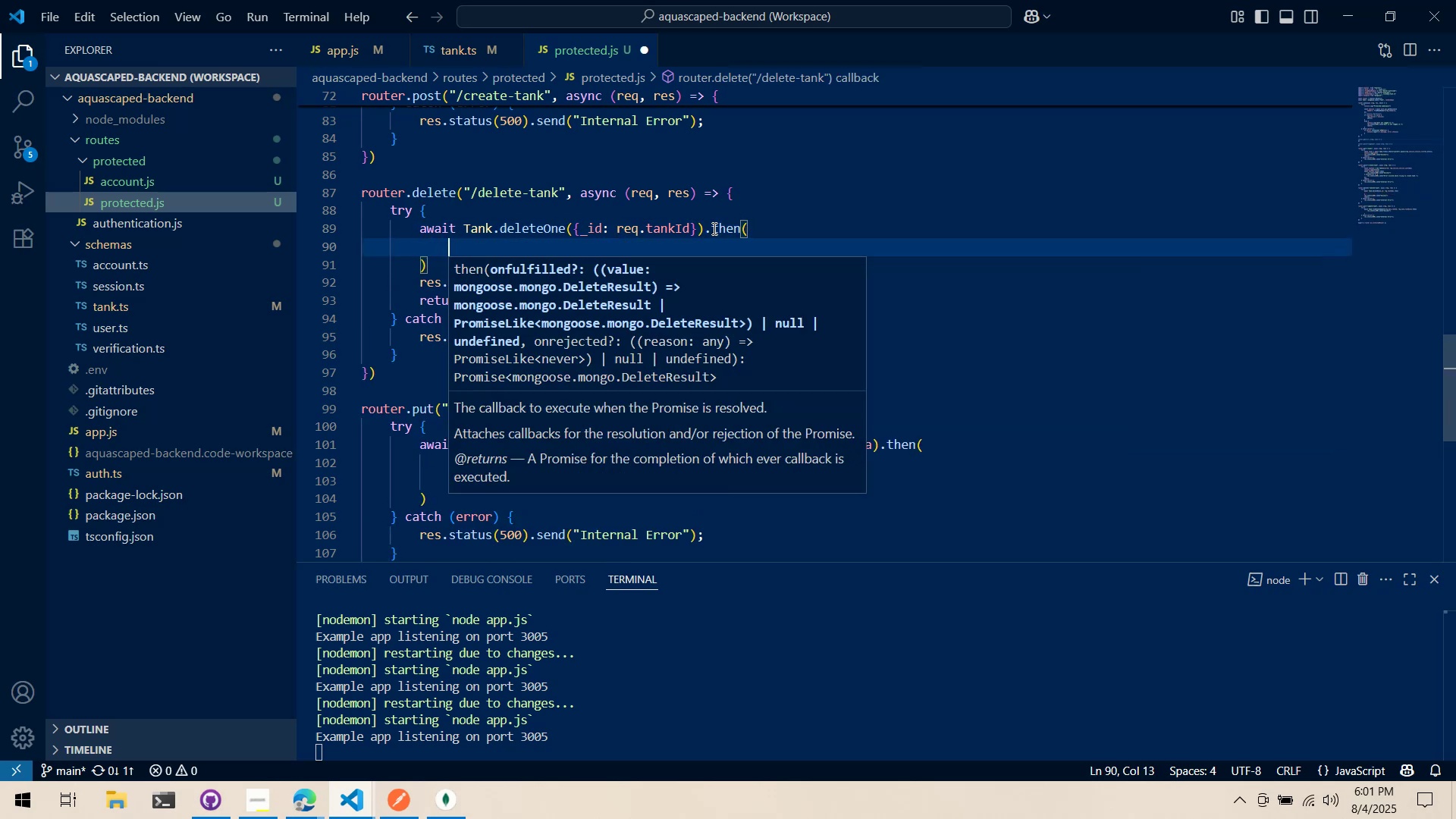 
key(ArrowDown)
 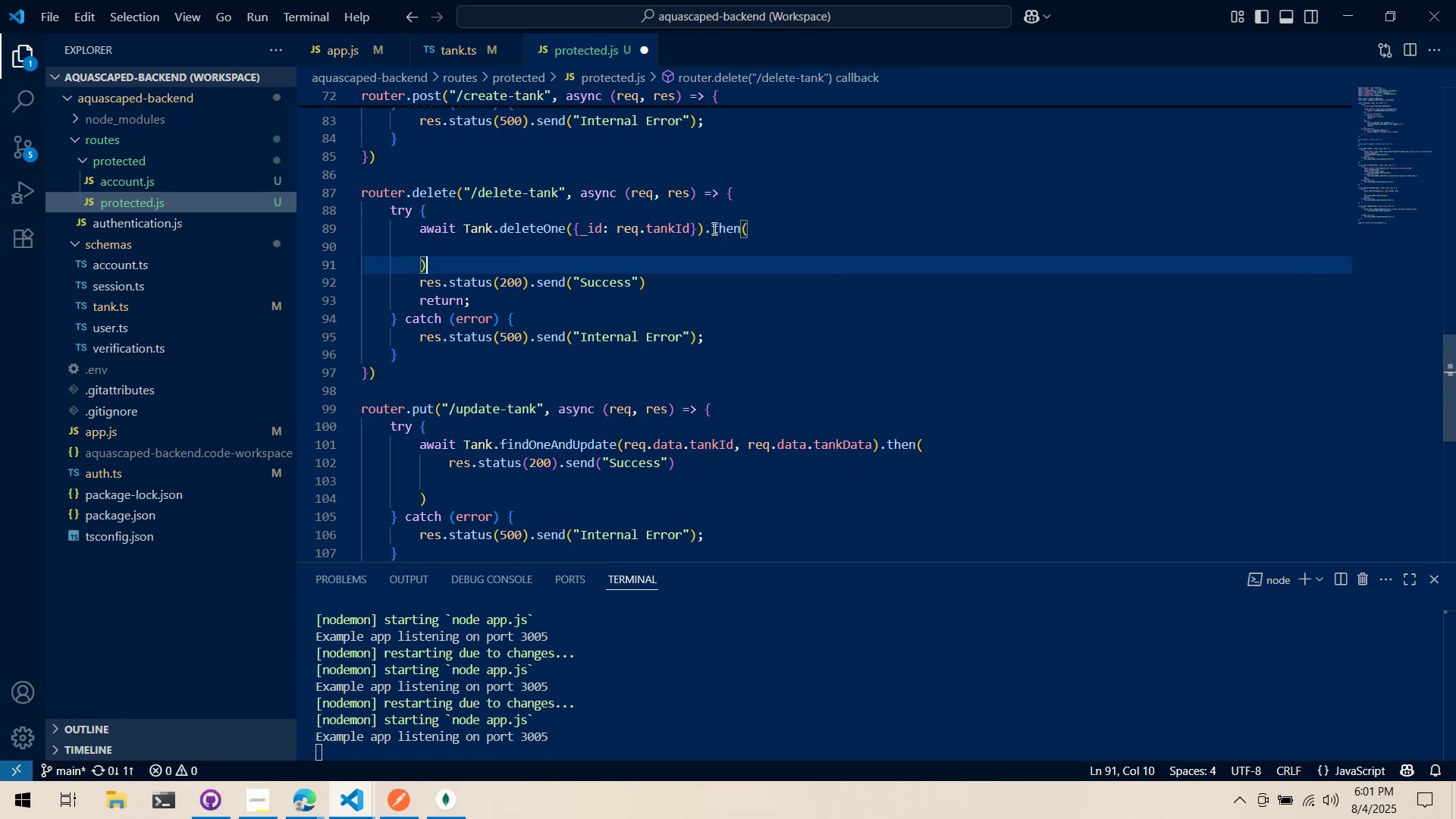 
type(/)
key(Backspace)
type(.catch(error)
 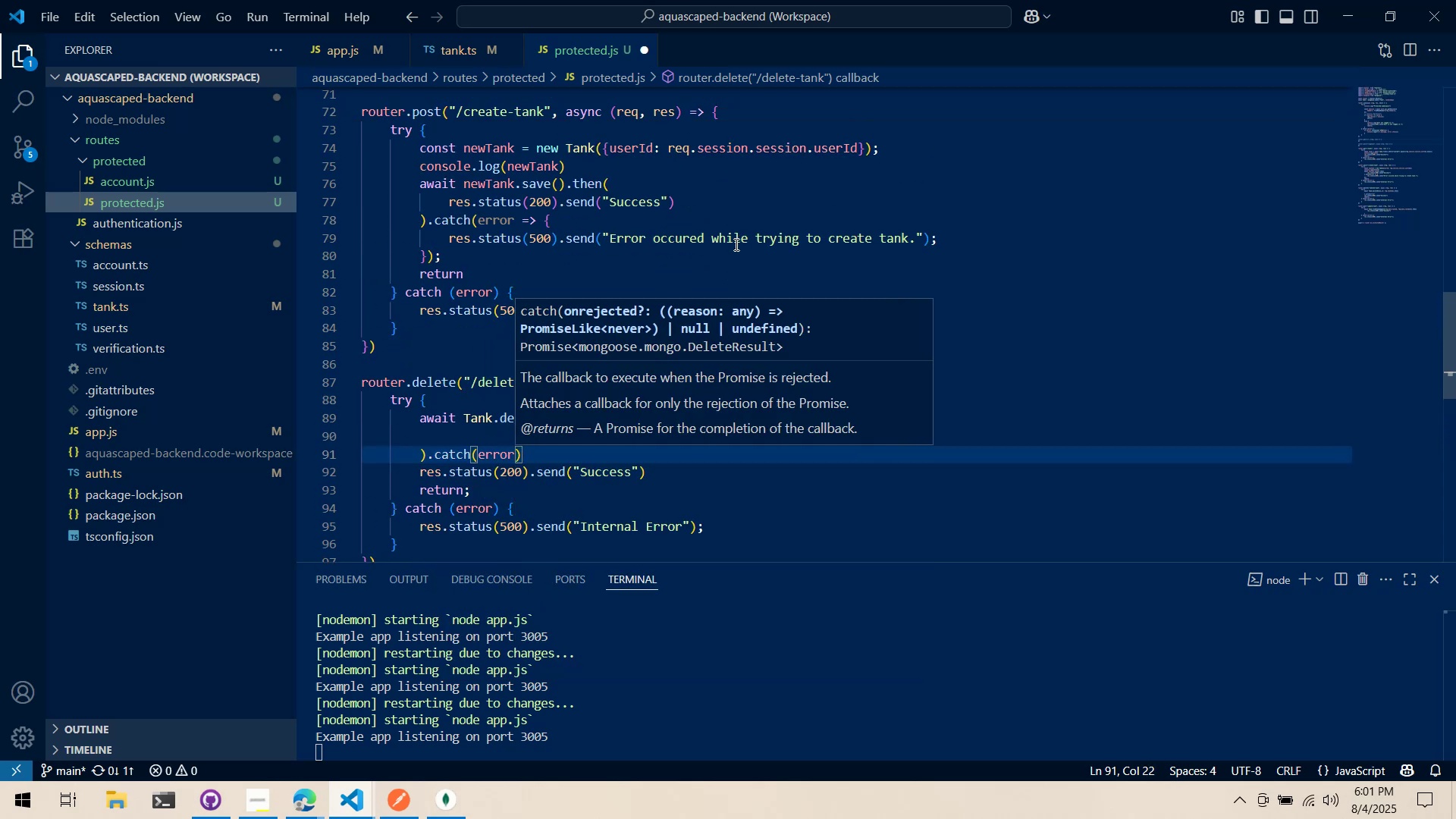 
scroll: coordinate [731, 231], scroll_direction: up, amount: 4.0
 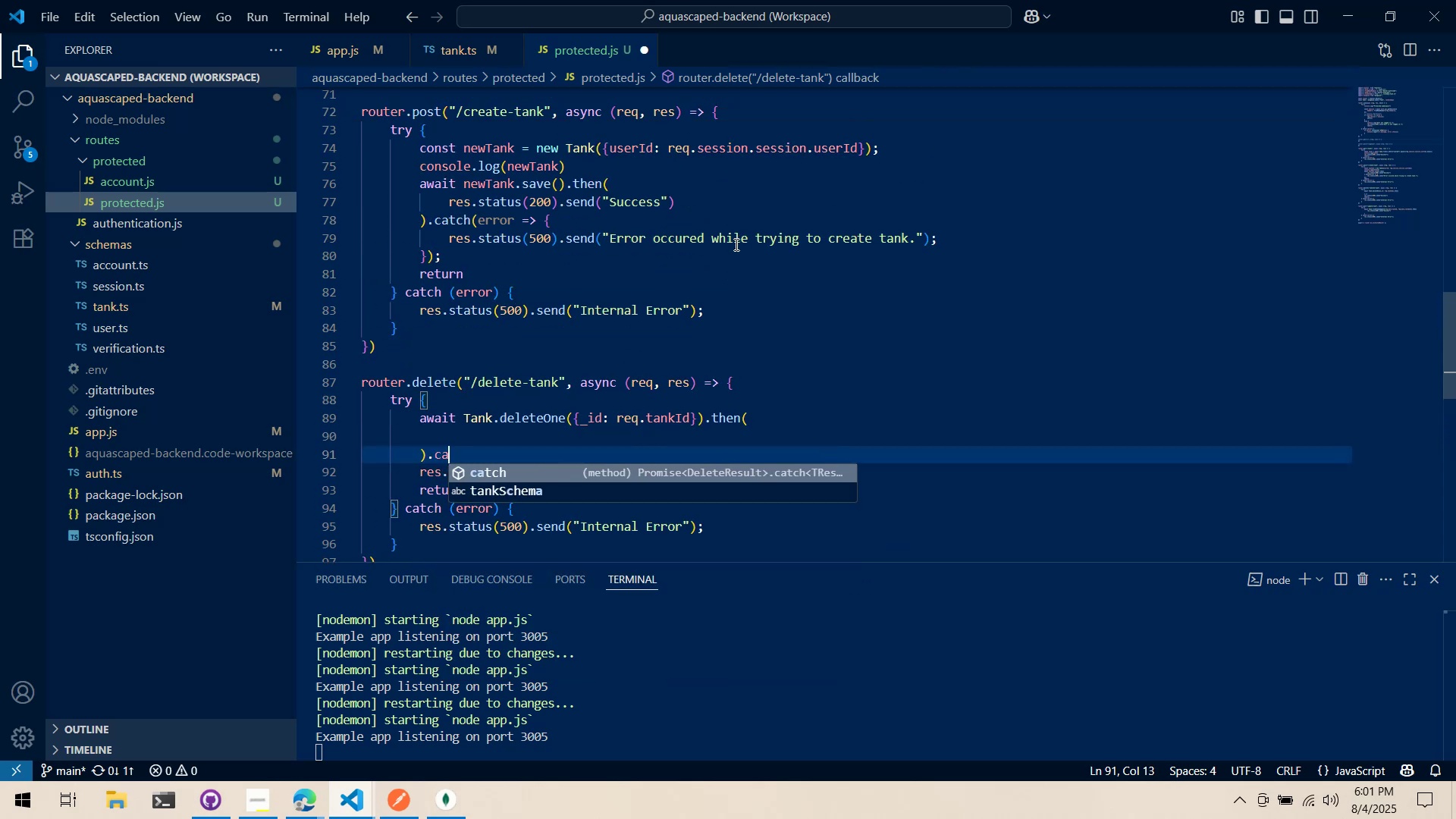 
key(Enter)
 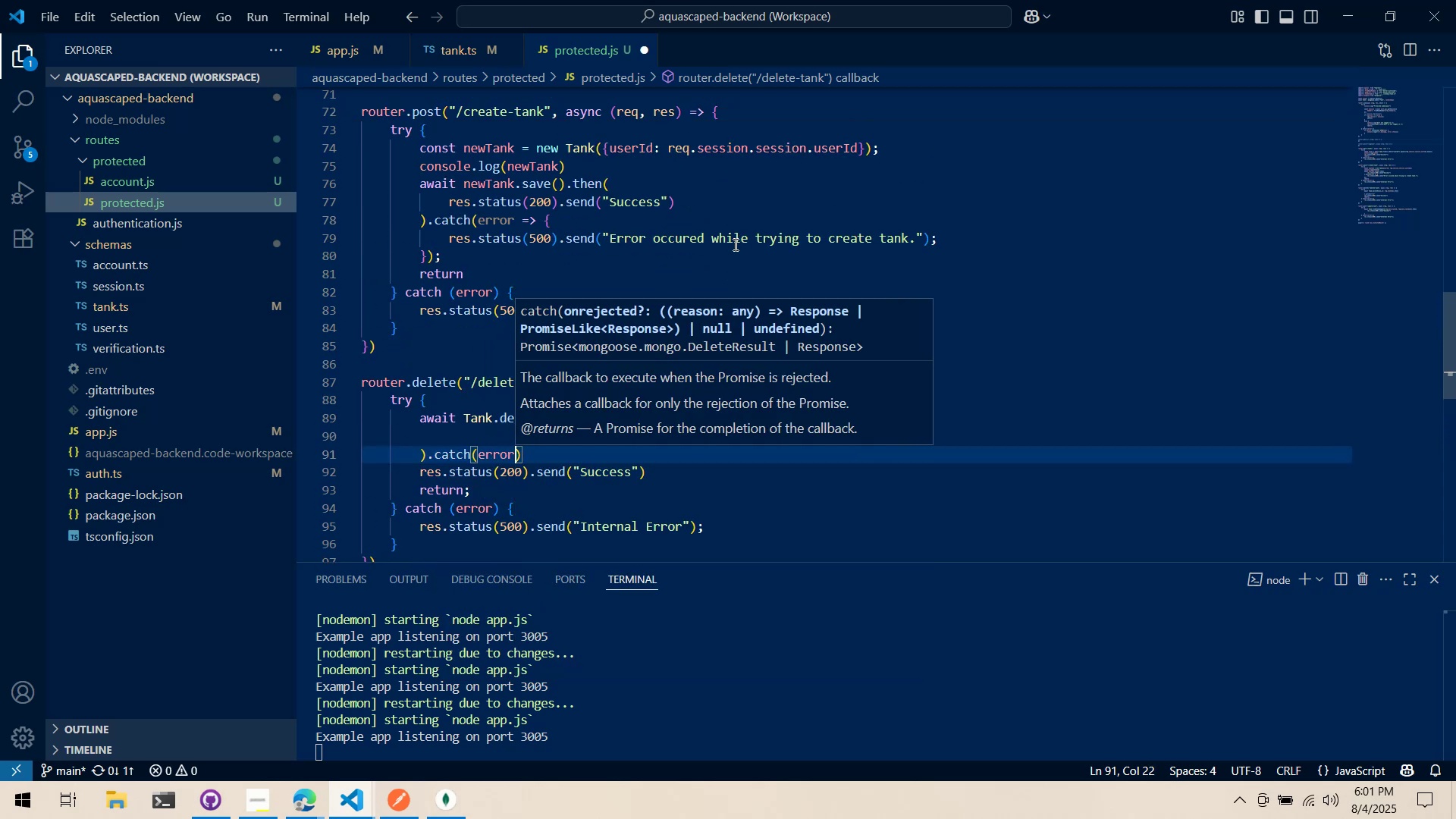 
key(Space)
 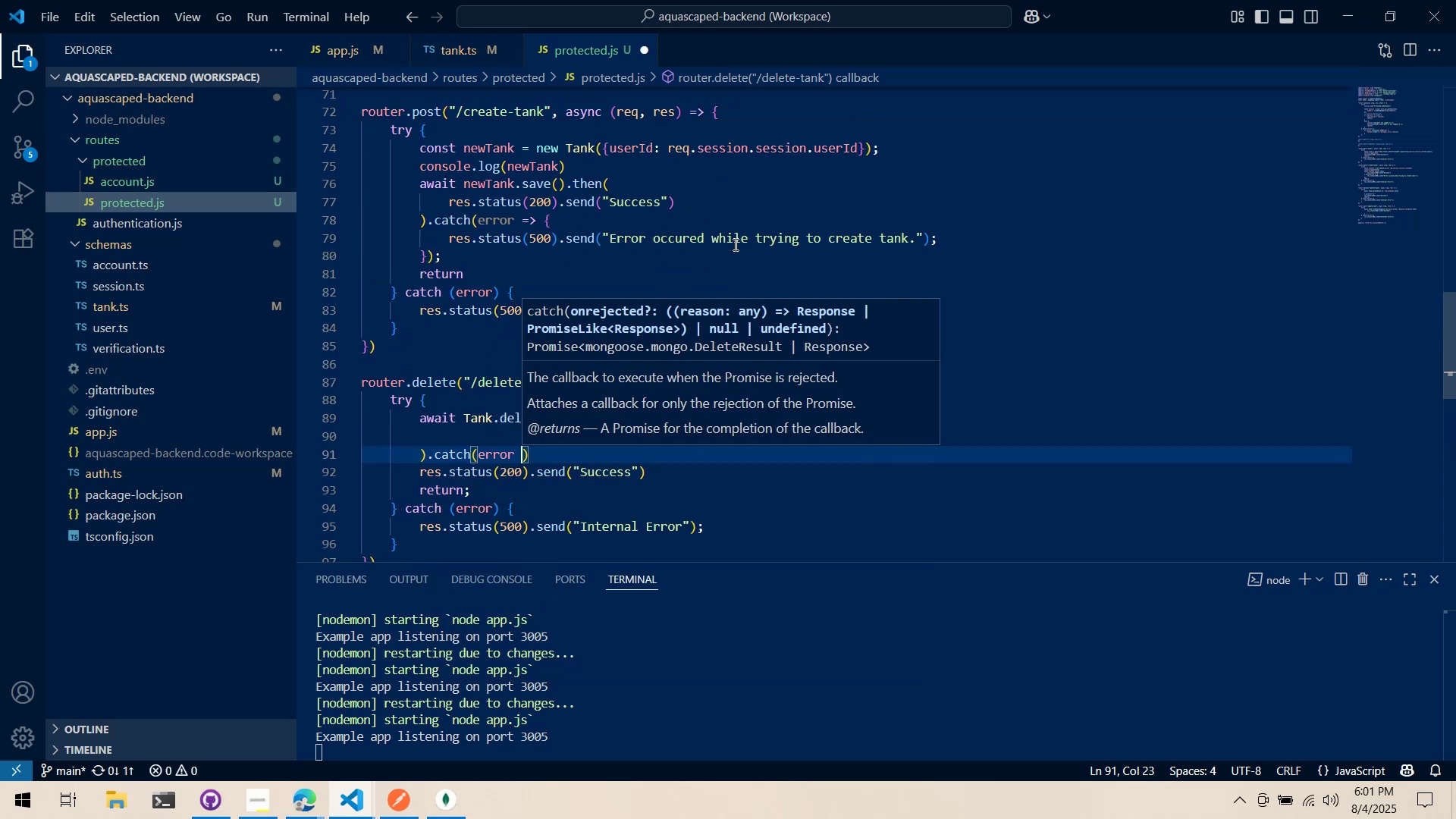 
key(Equal)
 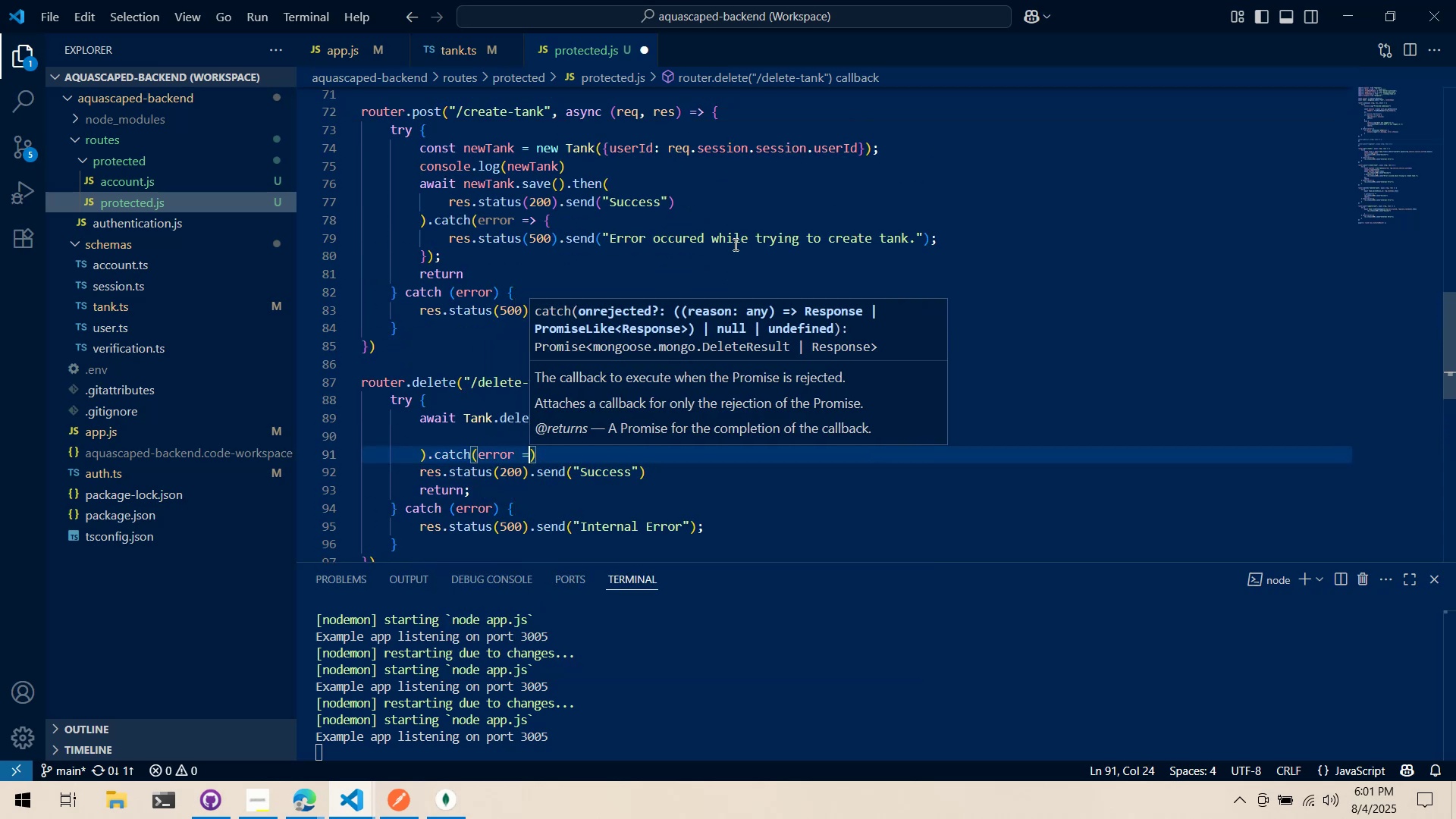 
key(Shift+ShiftLeft)
 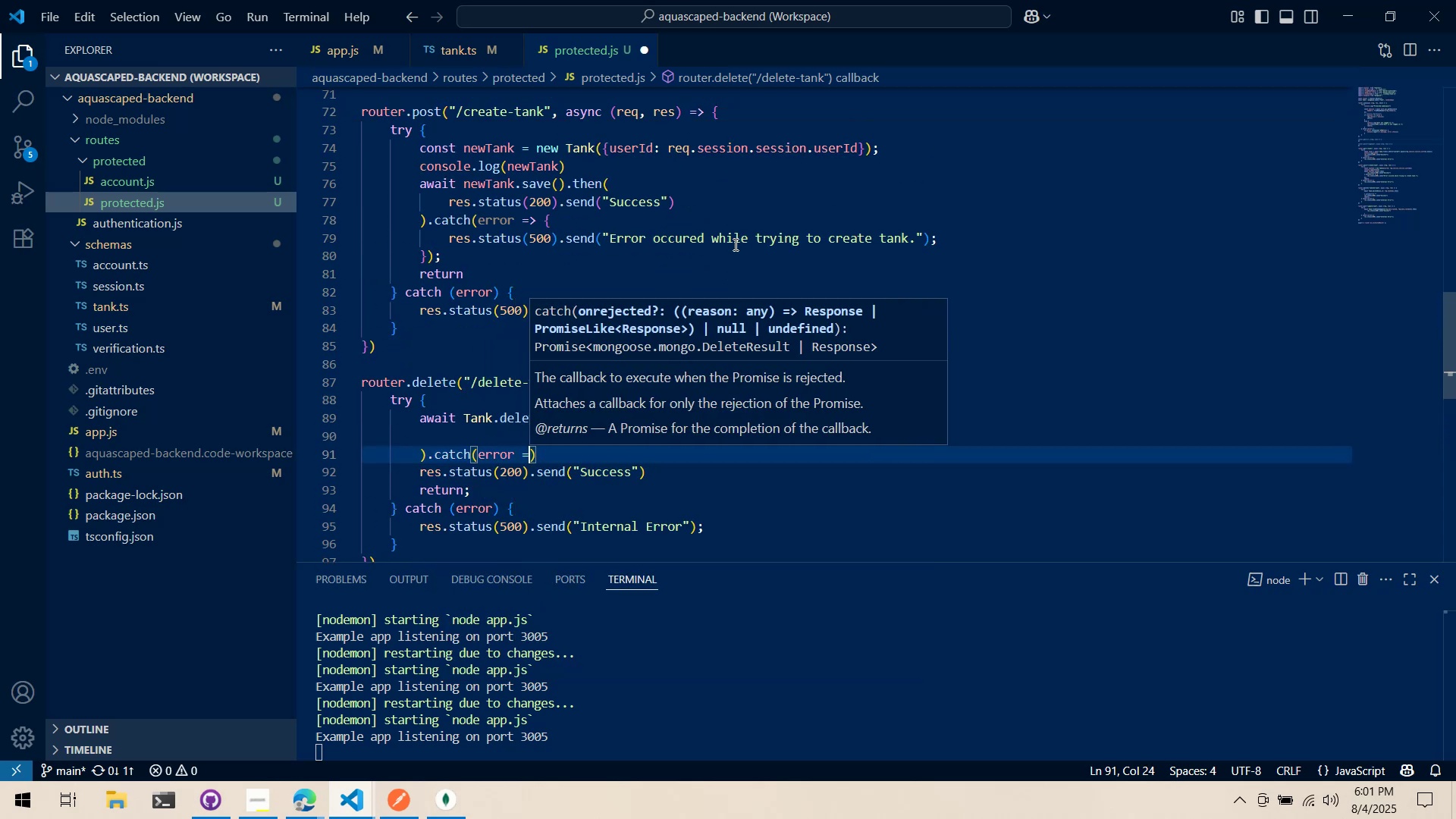 
key(Shift+Period)
 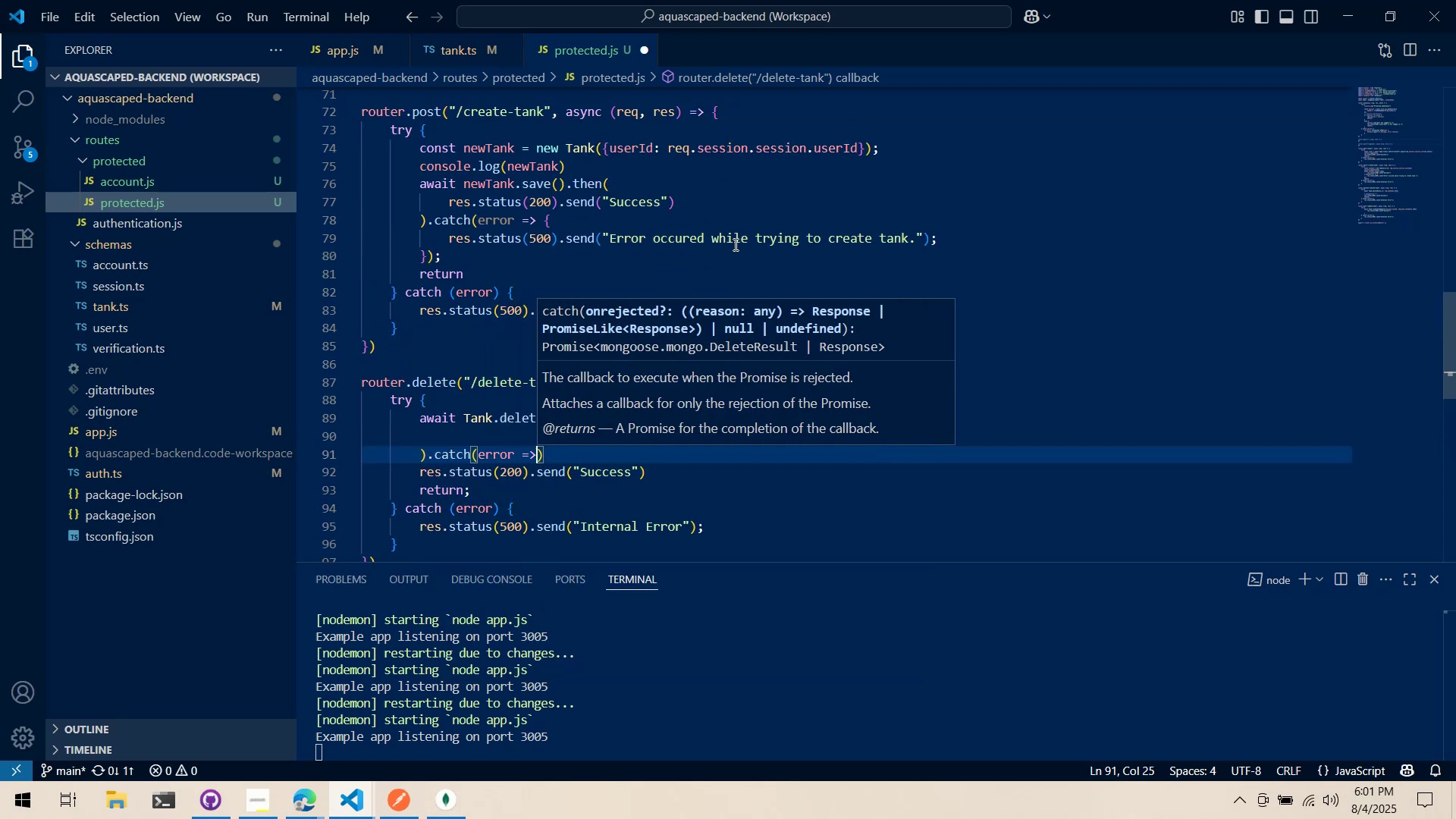 
key(Space)
 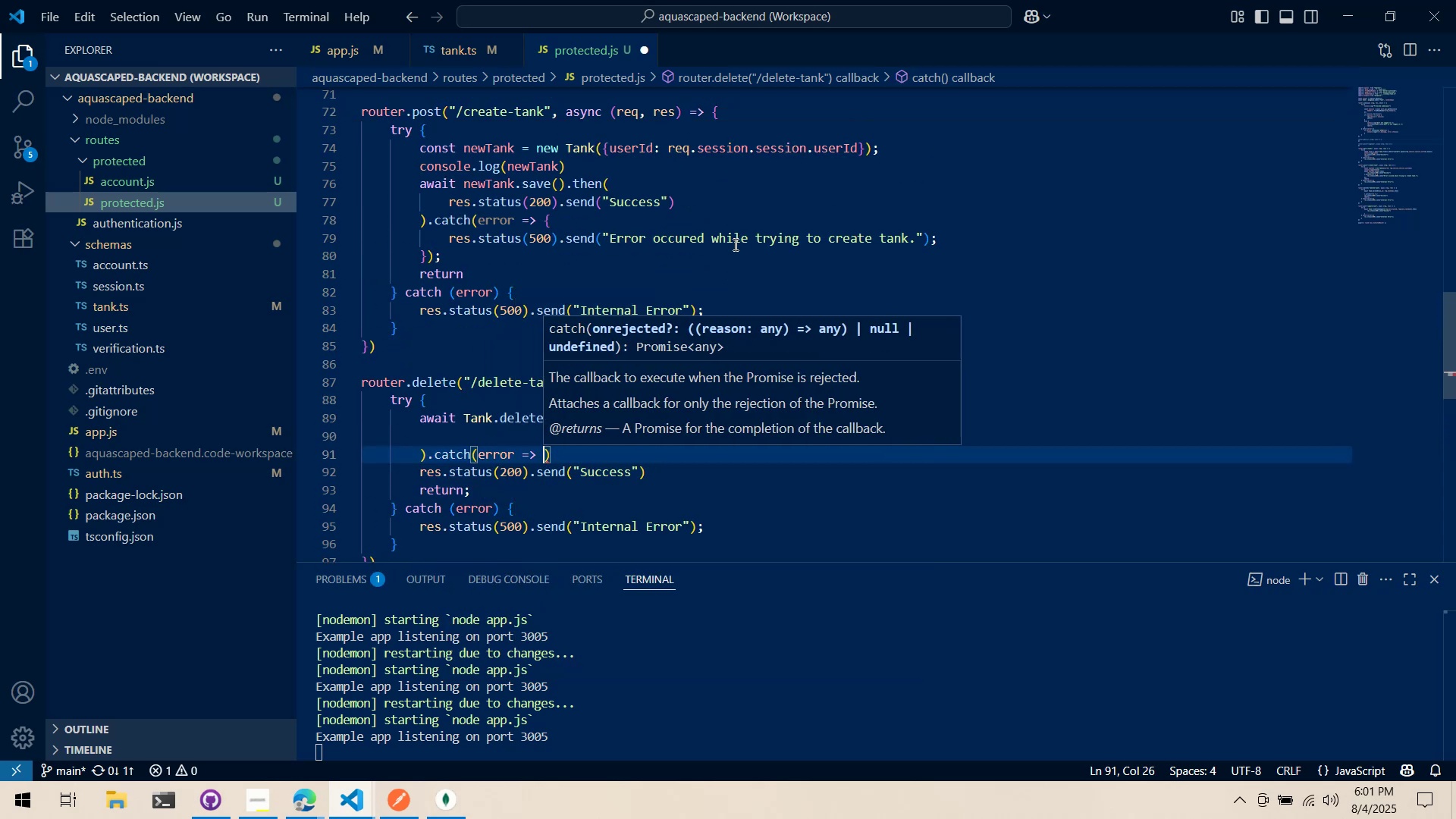 
key(Shift+ShiftLeft)
 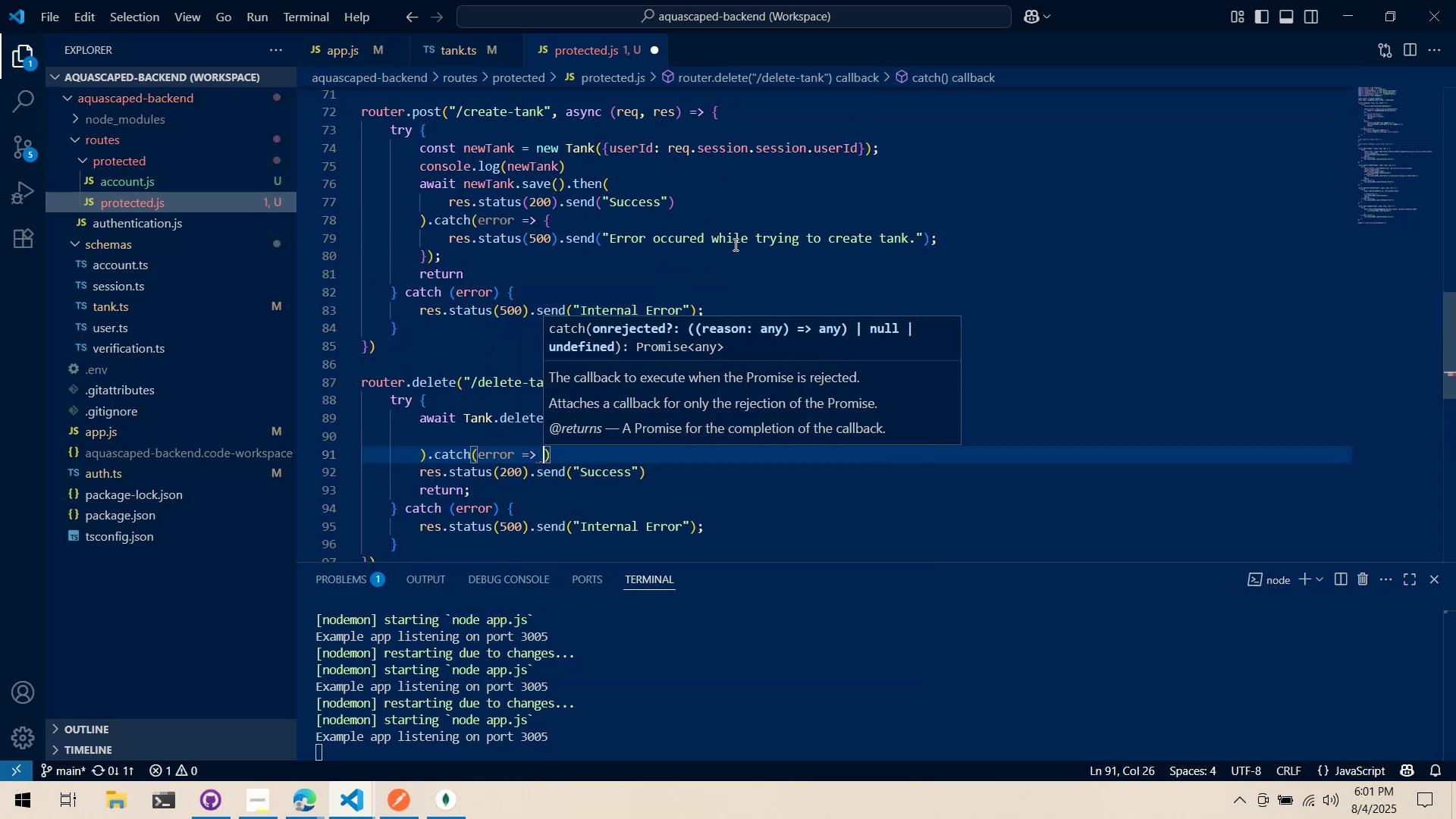 
key(Shift+BracketLeft)
 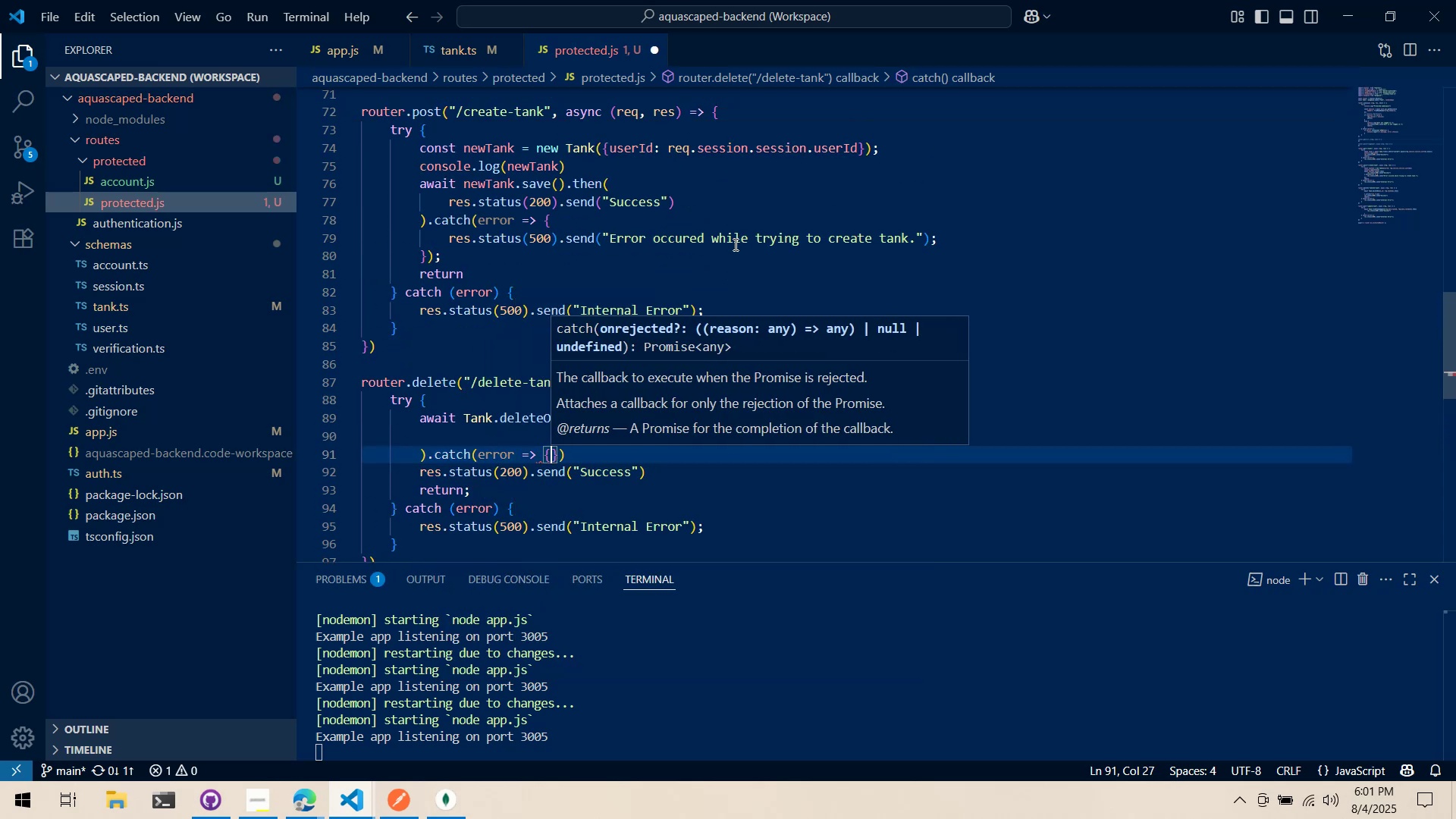 
key(Enter)
 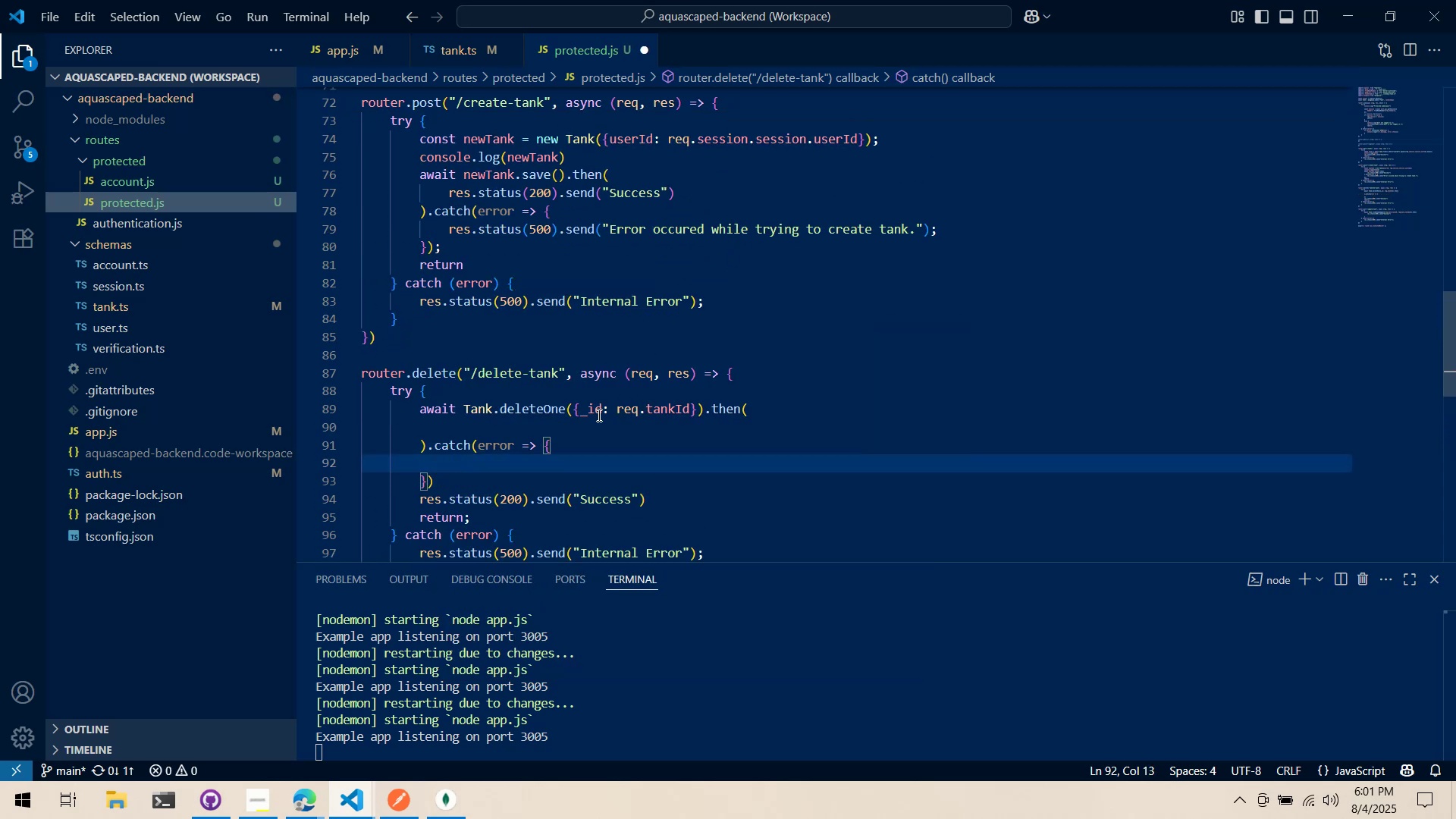 
left_click([557, 473])
 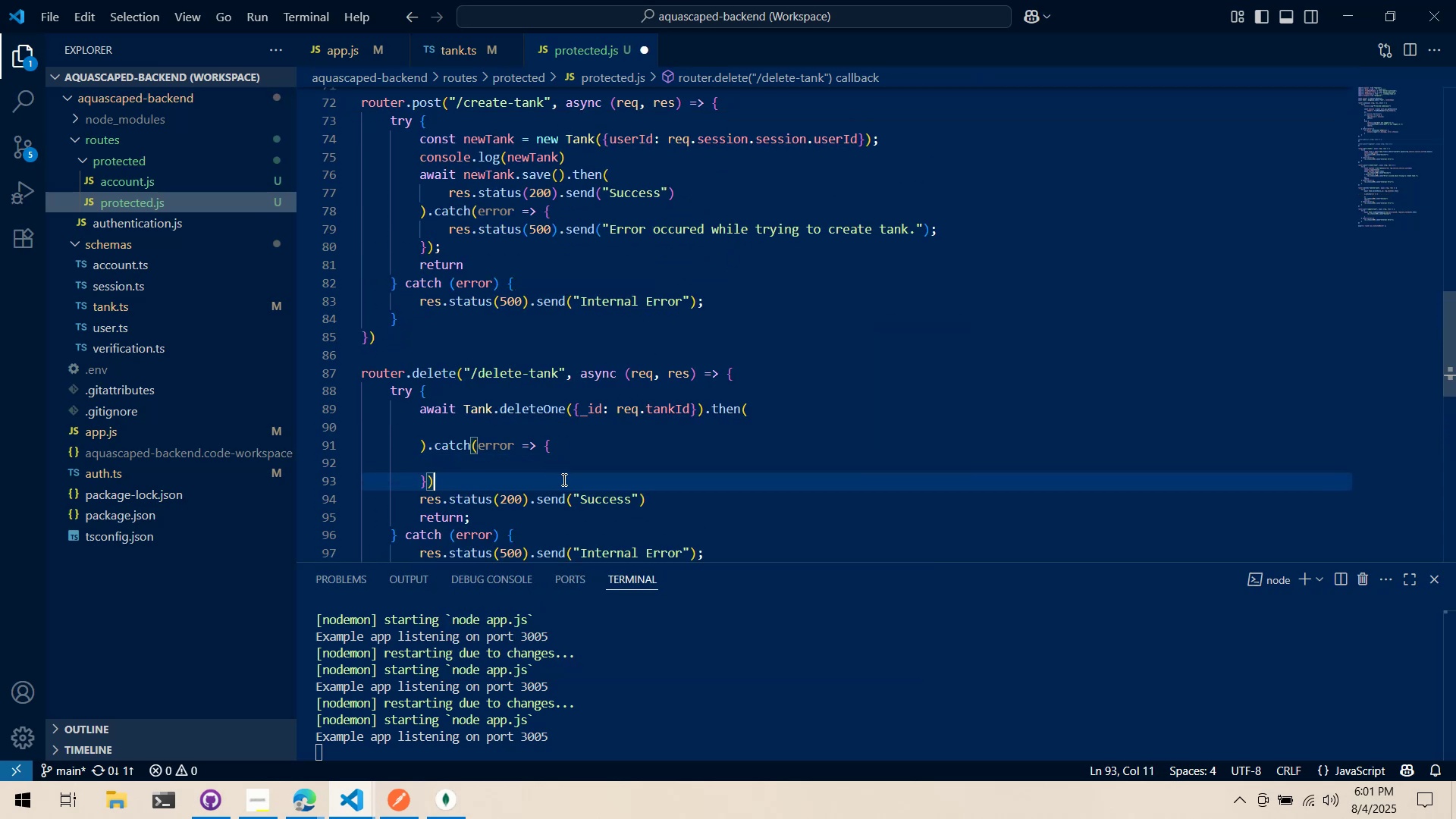 
key(Semicolon)
 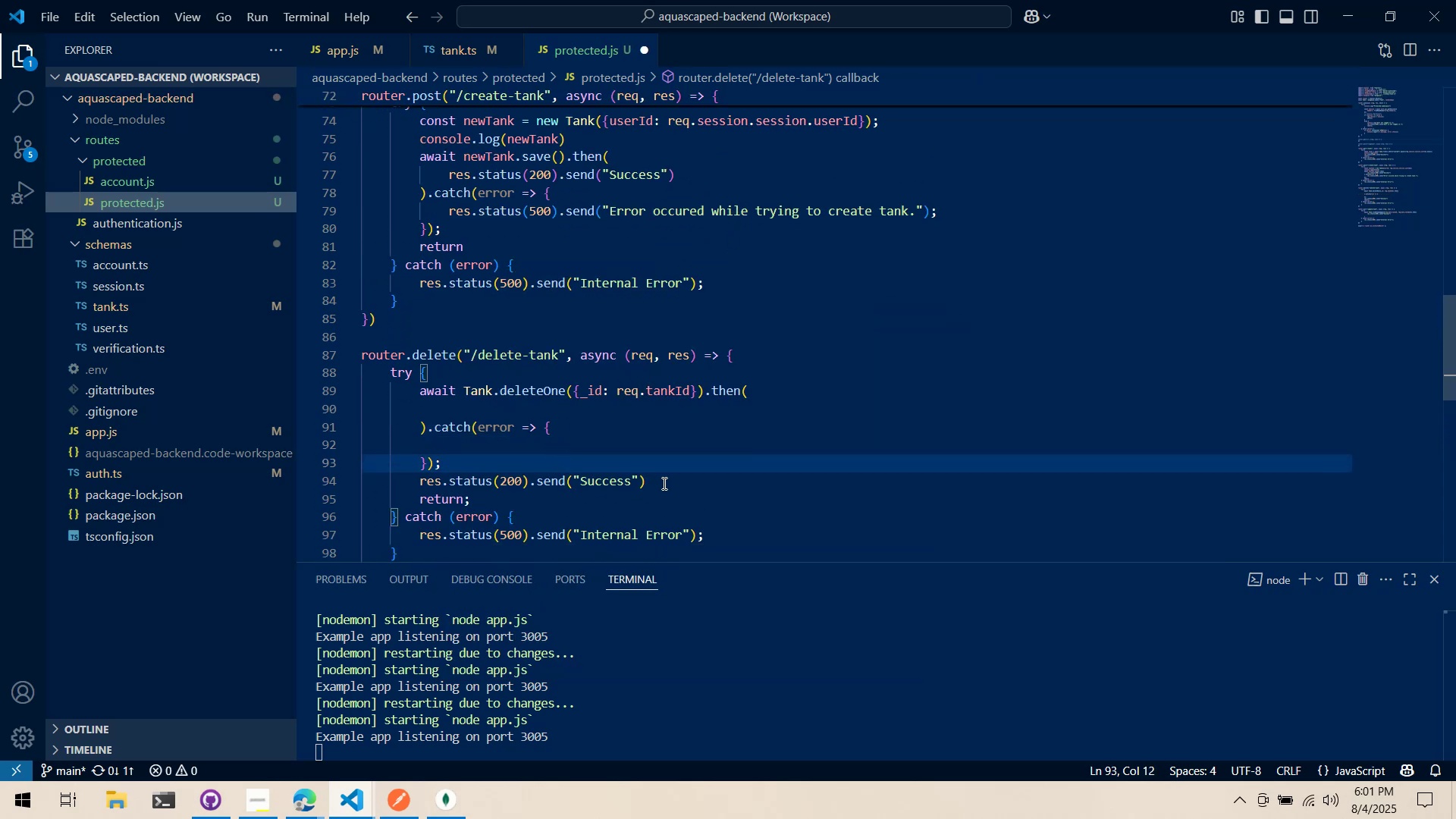 
left_click_drag(start_coordinate=[695, 481], to_coordinate=[423, 482])
 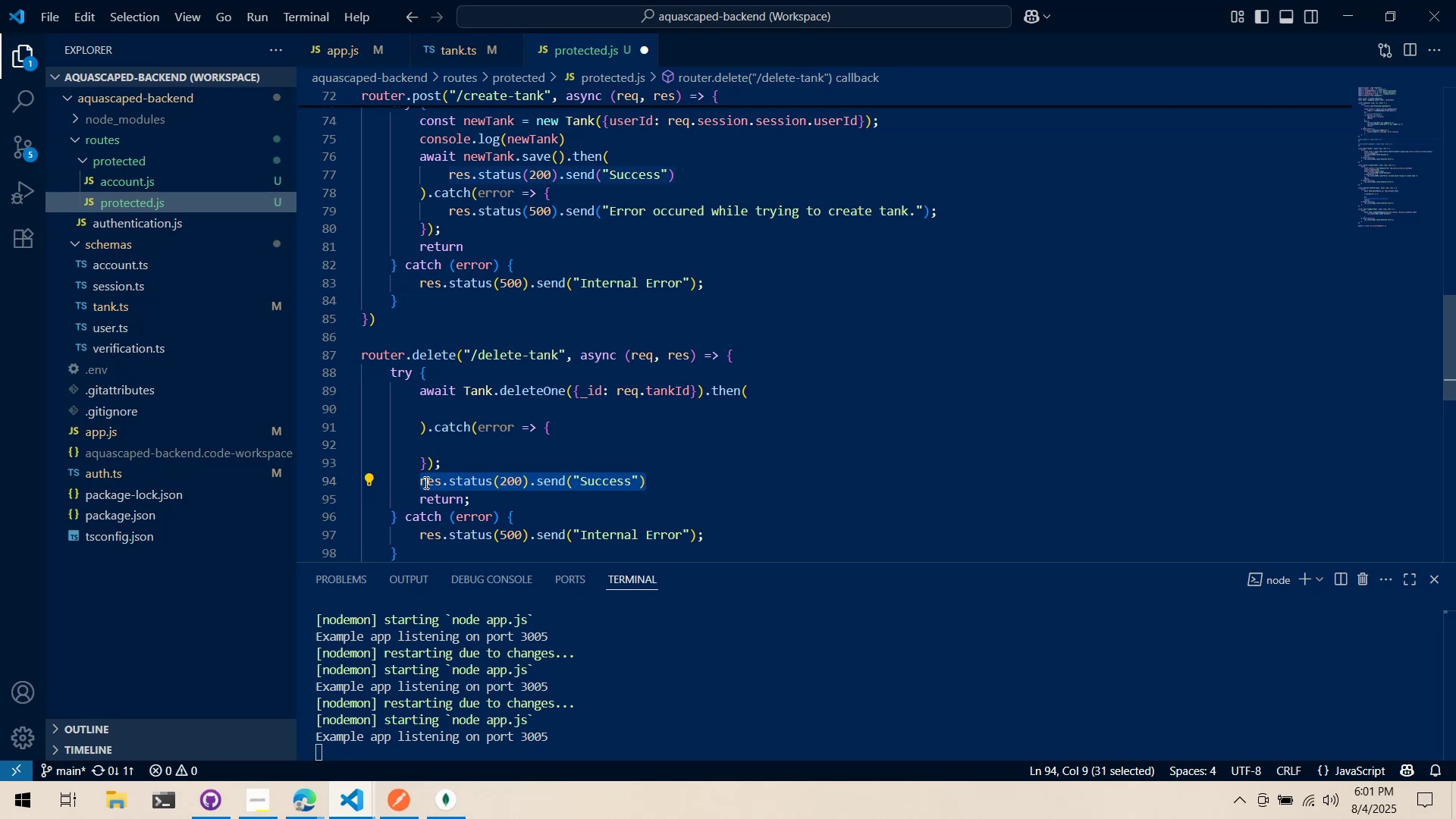 
left_click_drag(start_coordinate=[425, 482], to_coordinate=[491, 445])
 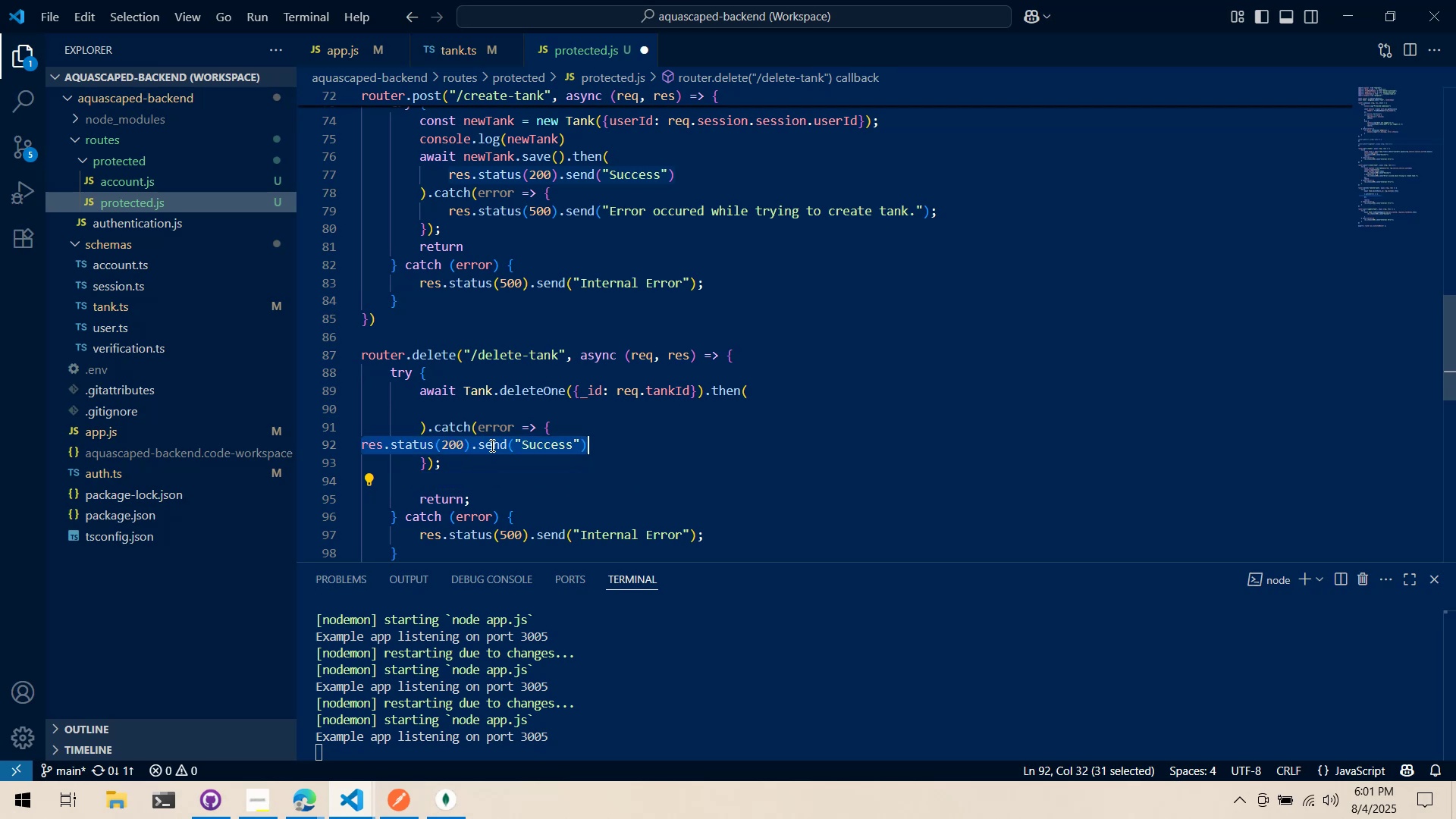 
key(Tab)
 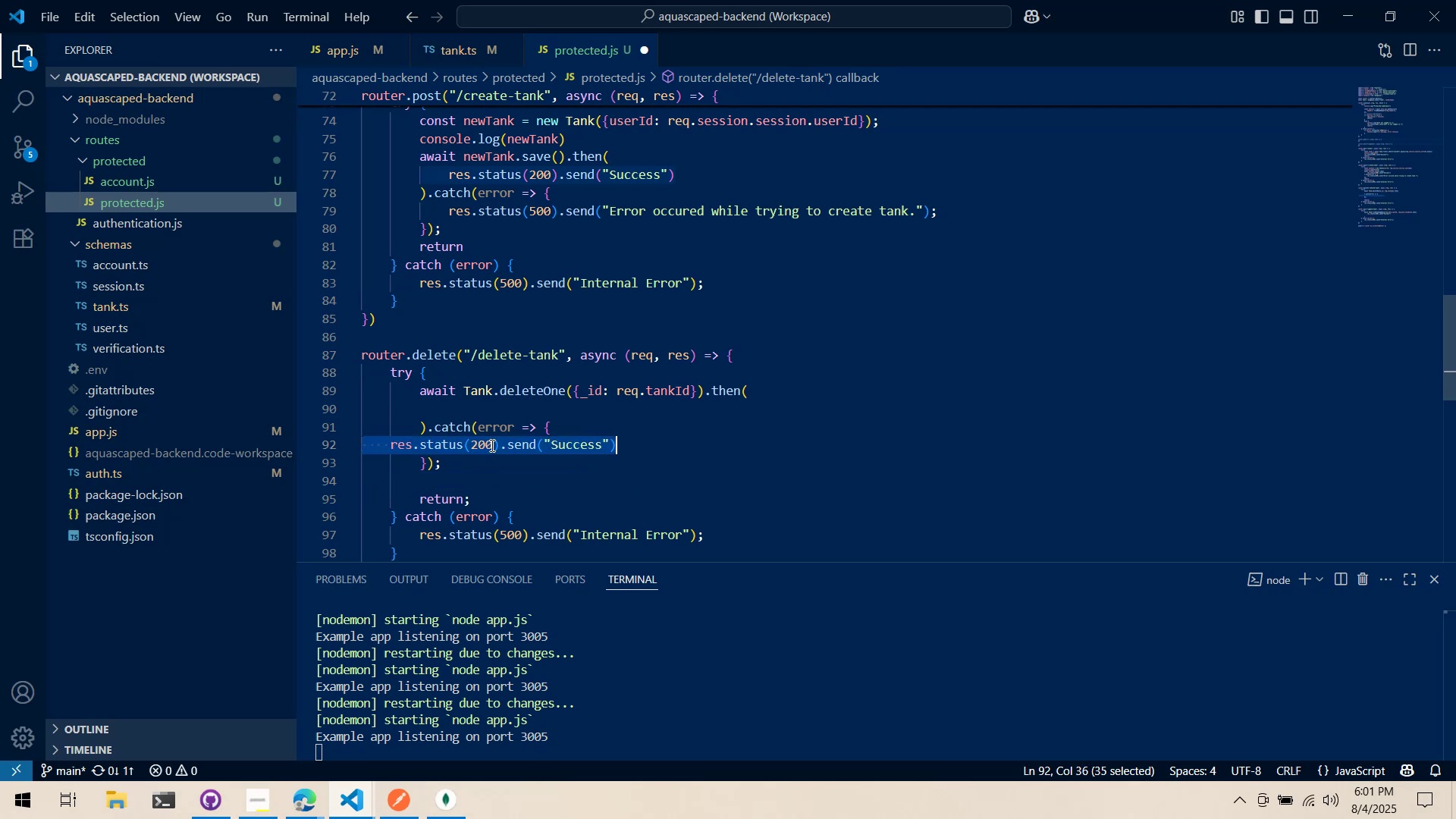 
key(Tab)
 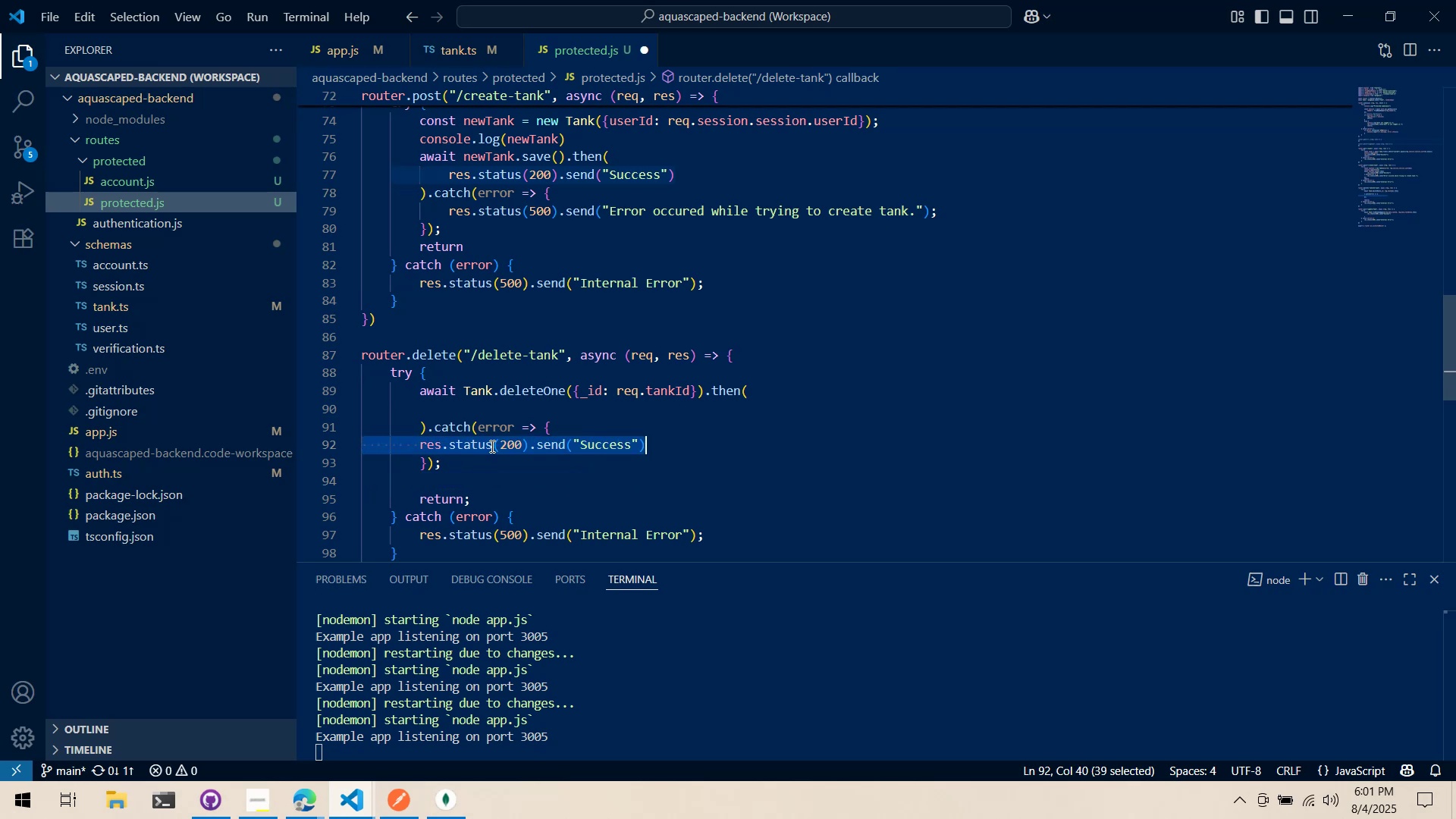 
key(Tab)
 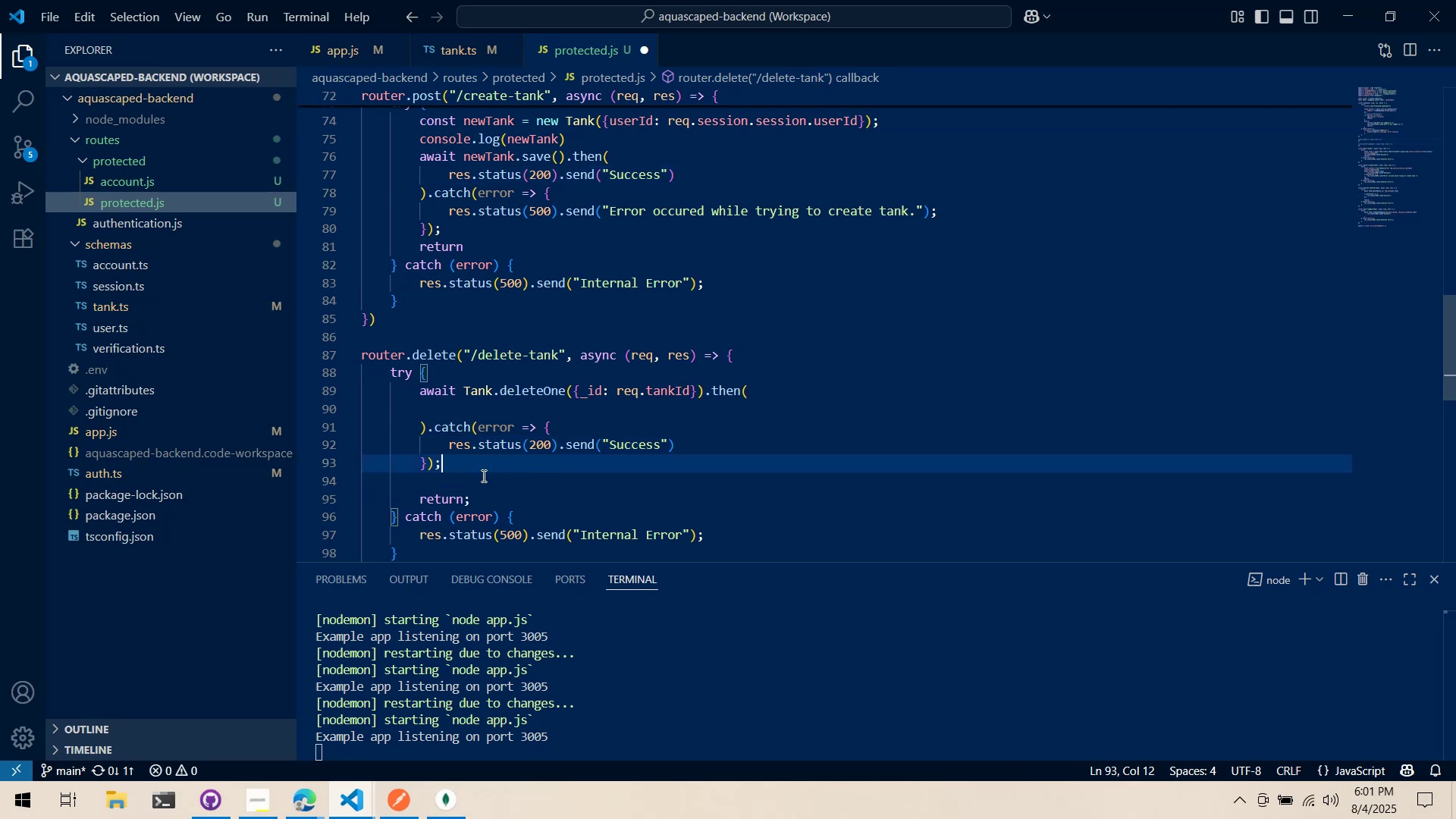 
double_click([475, 487])
 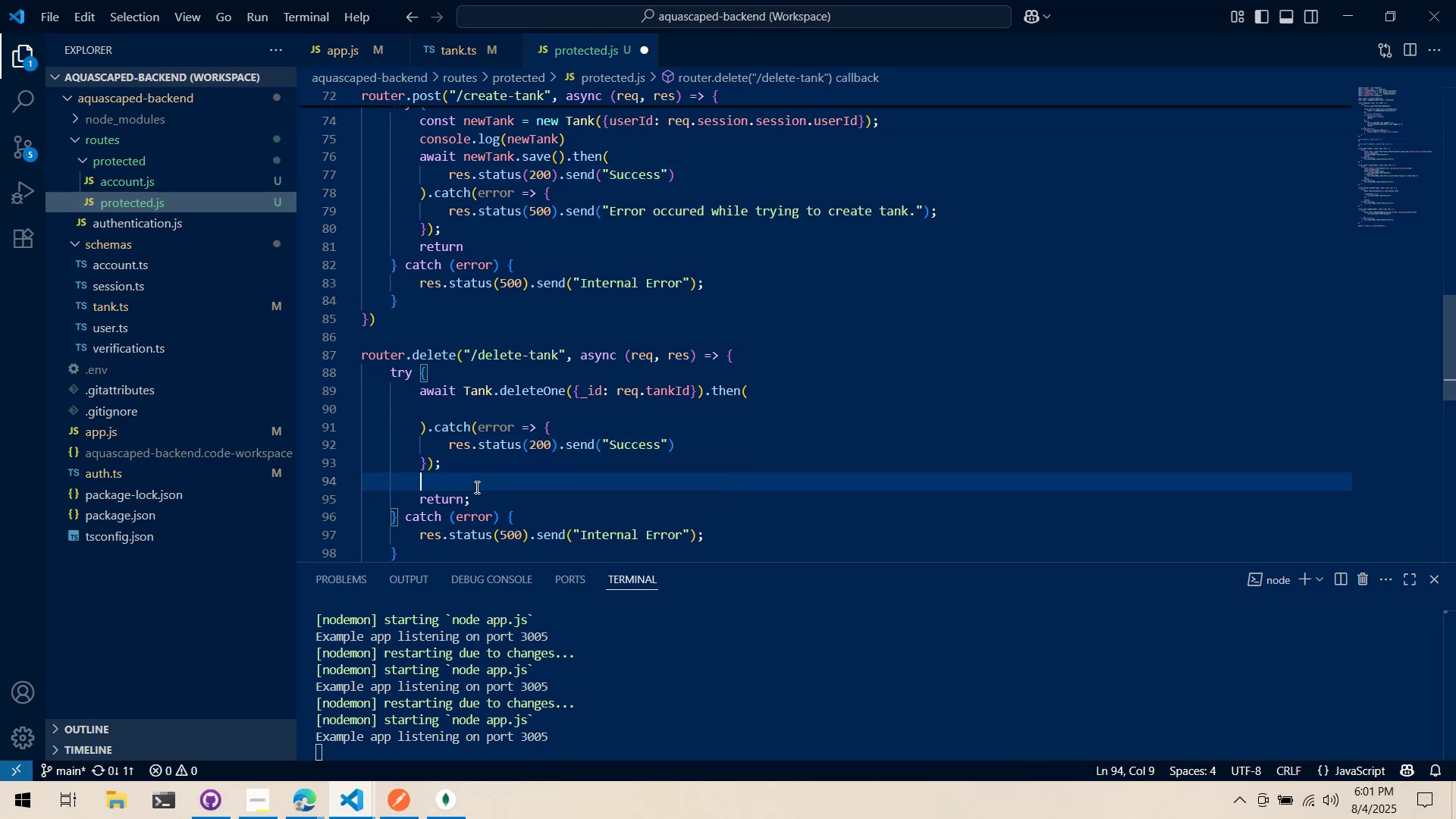 
key(Control+ControlLeft)
 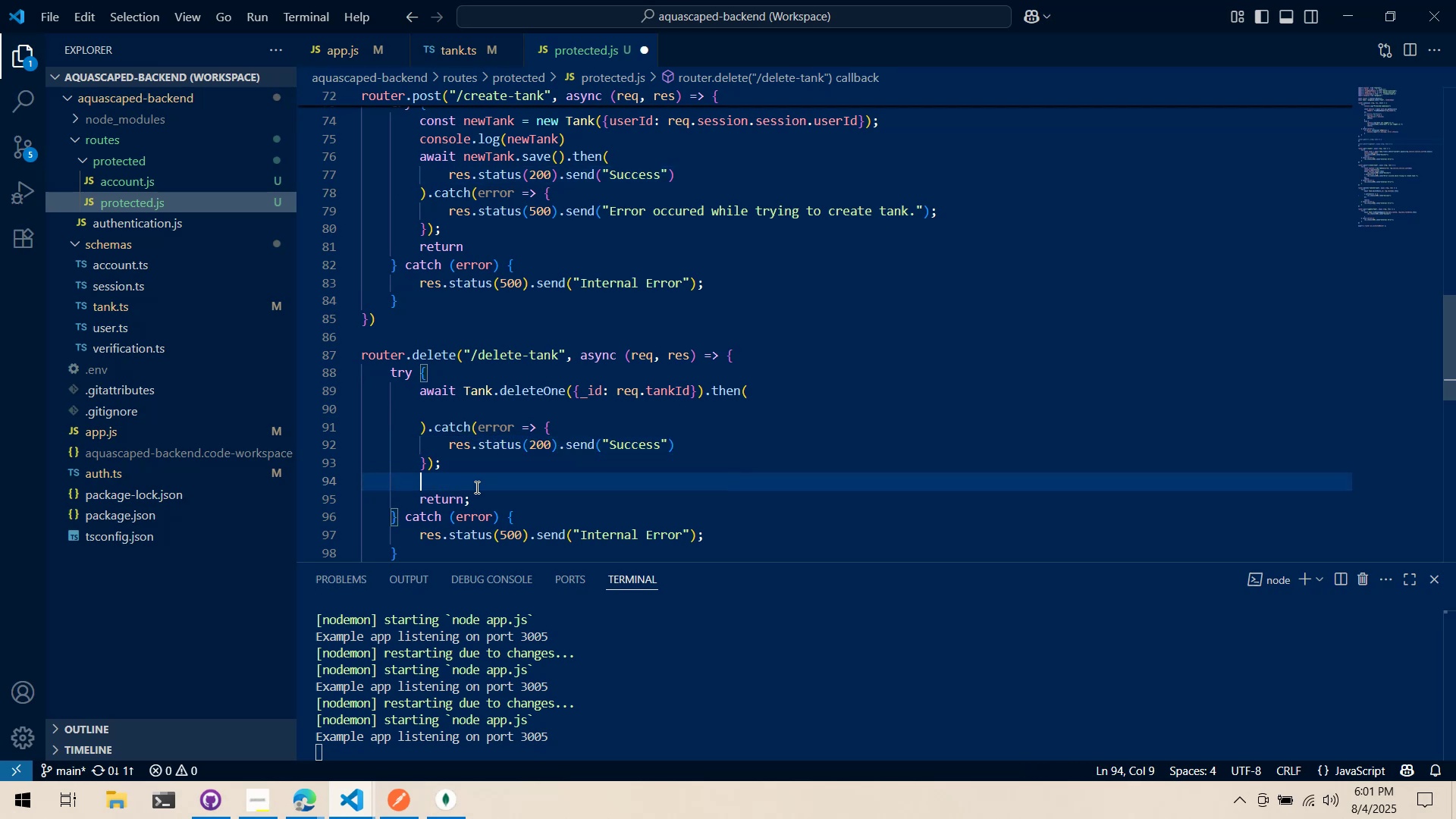 
key(Control+X)
 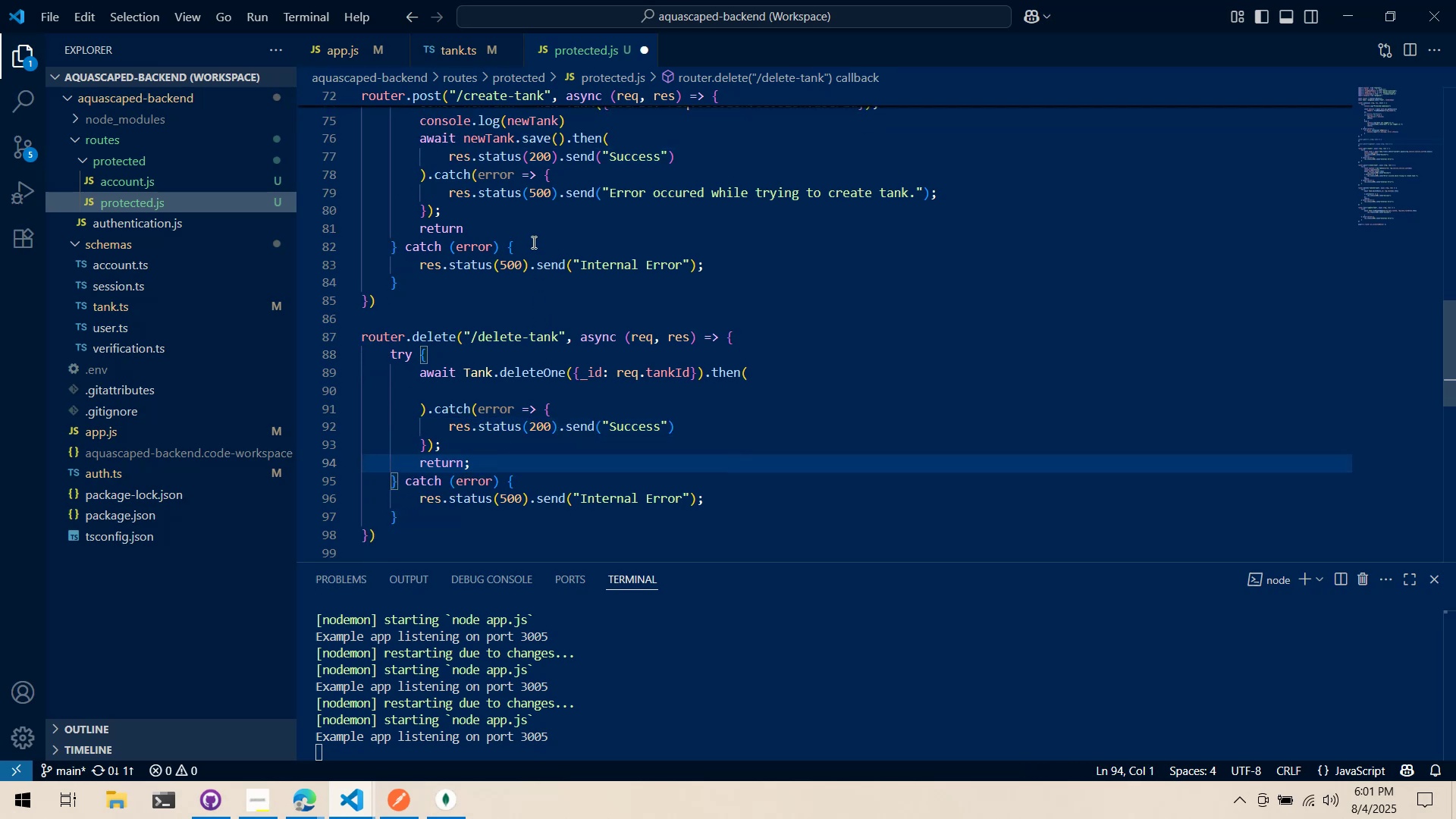 
left_click([541, 231])
 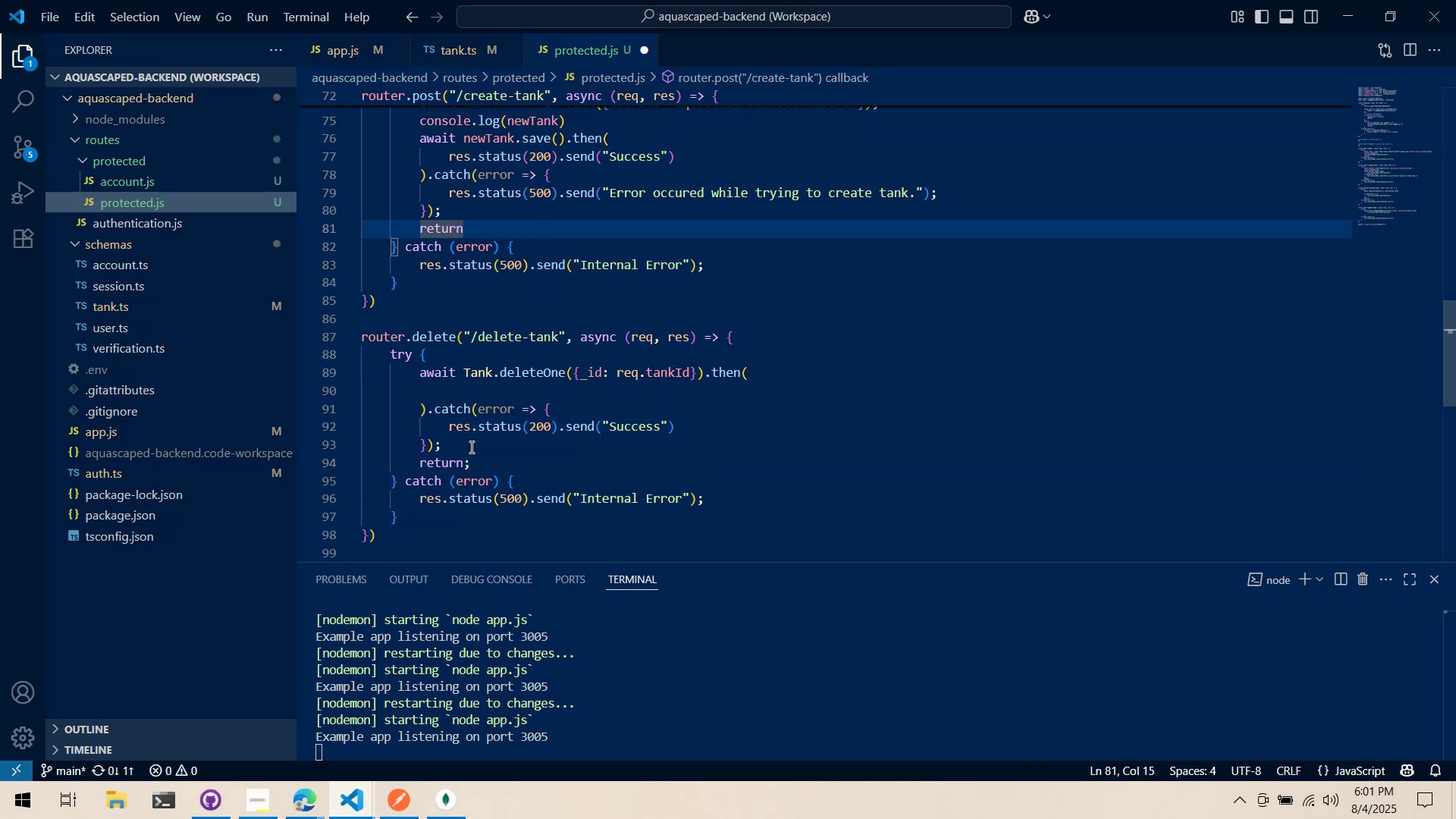 
left_click([495, 463])
 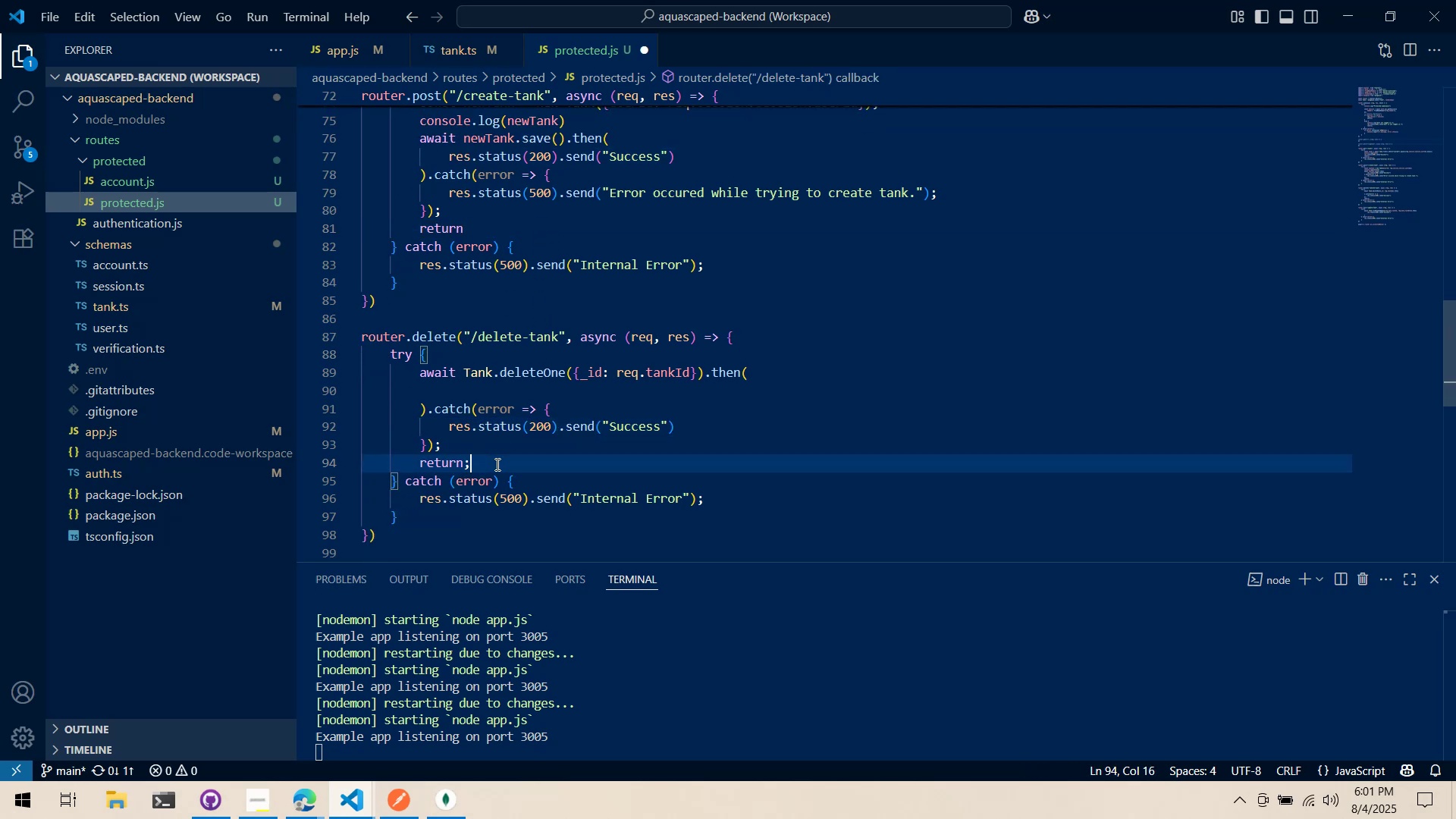 
key(Backspace)
 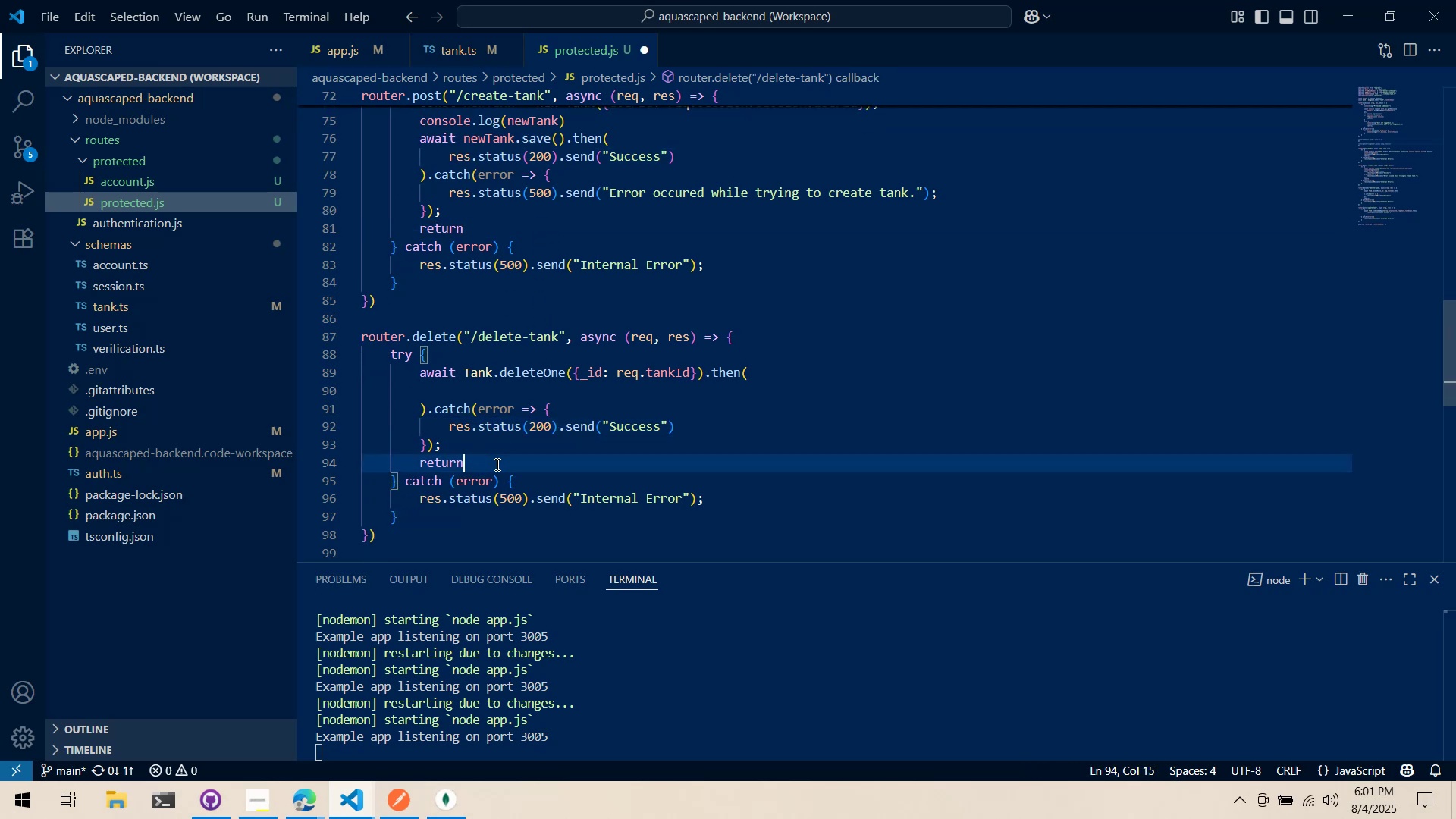 
key(Control+S)
 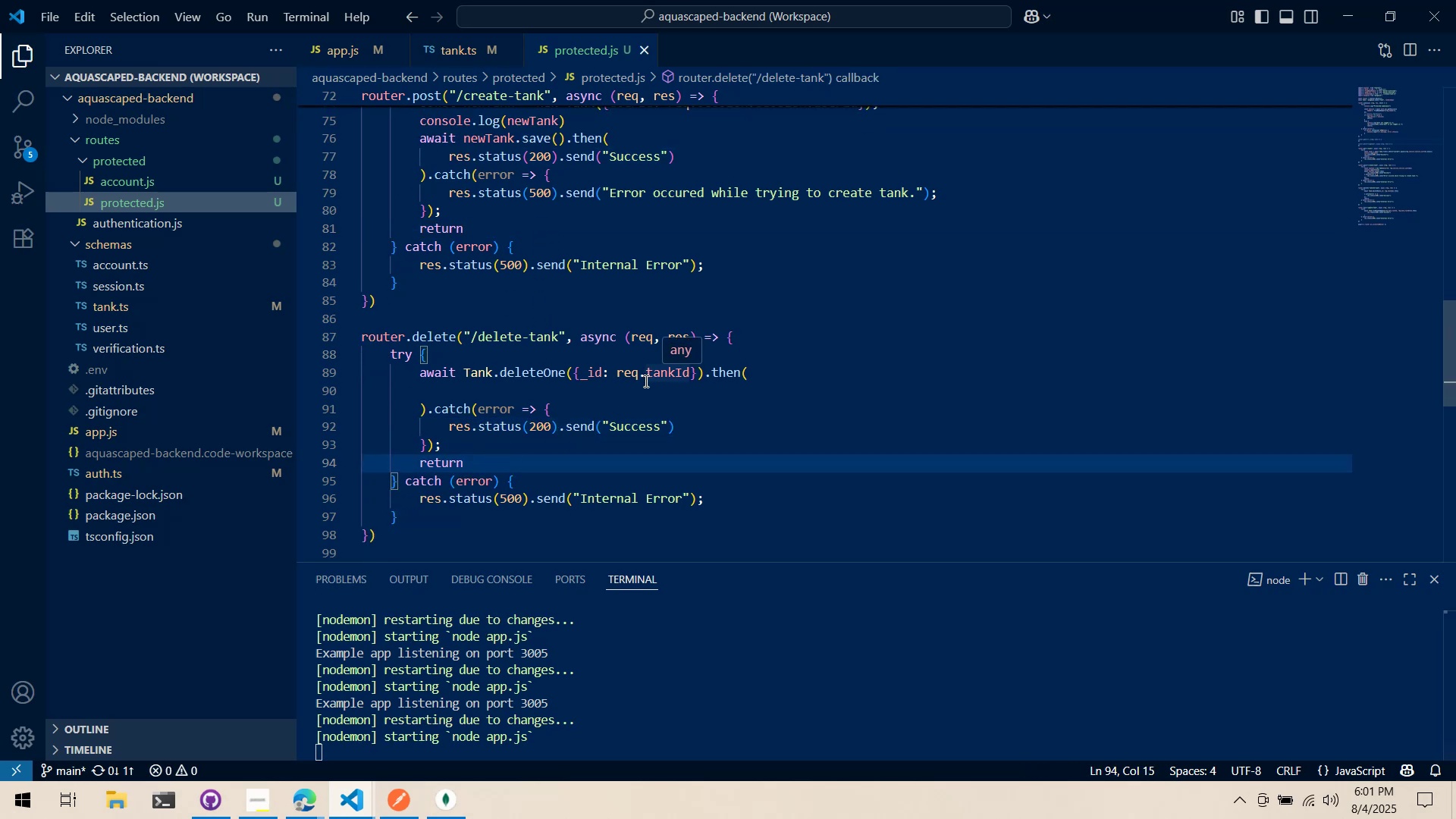 
double_click([639, 399])
 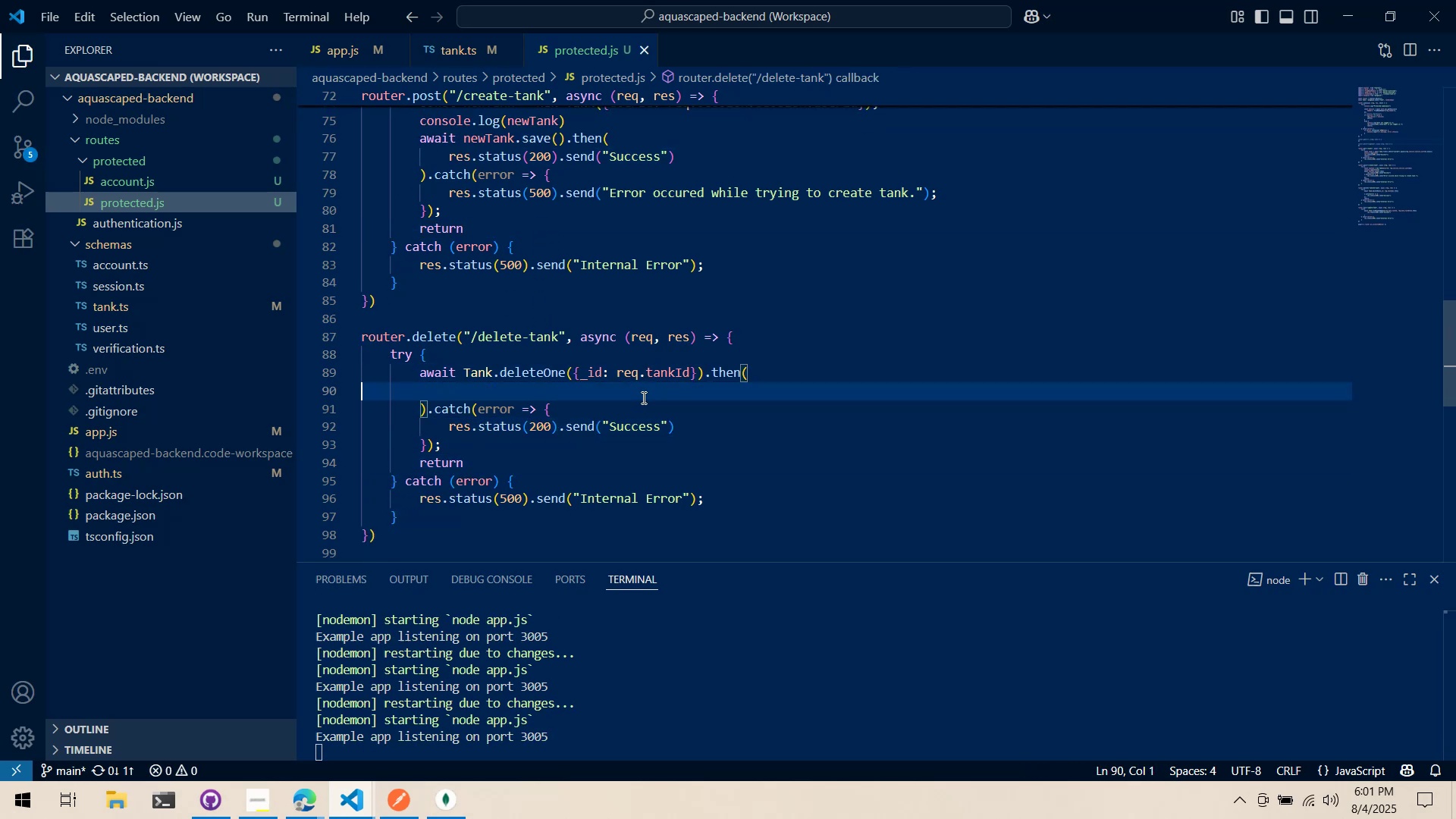 
key(Tab)
 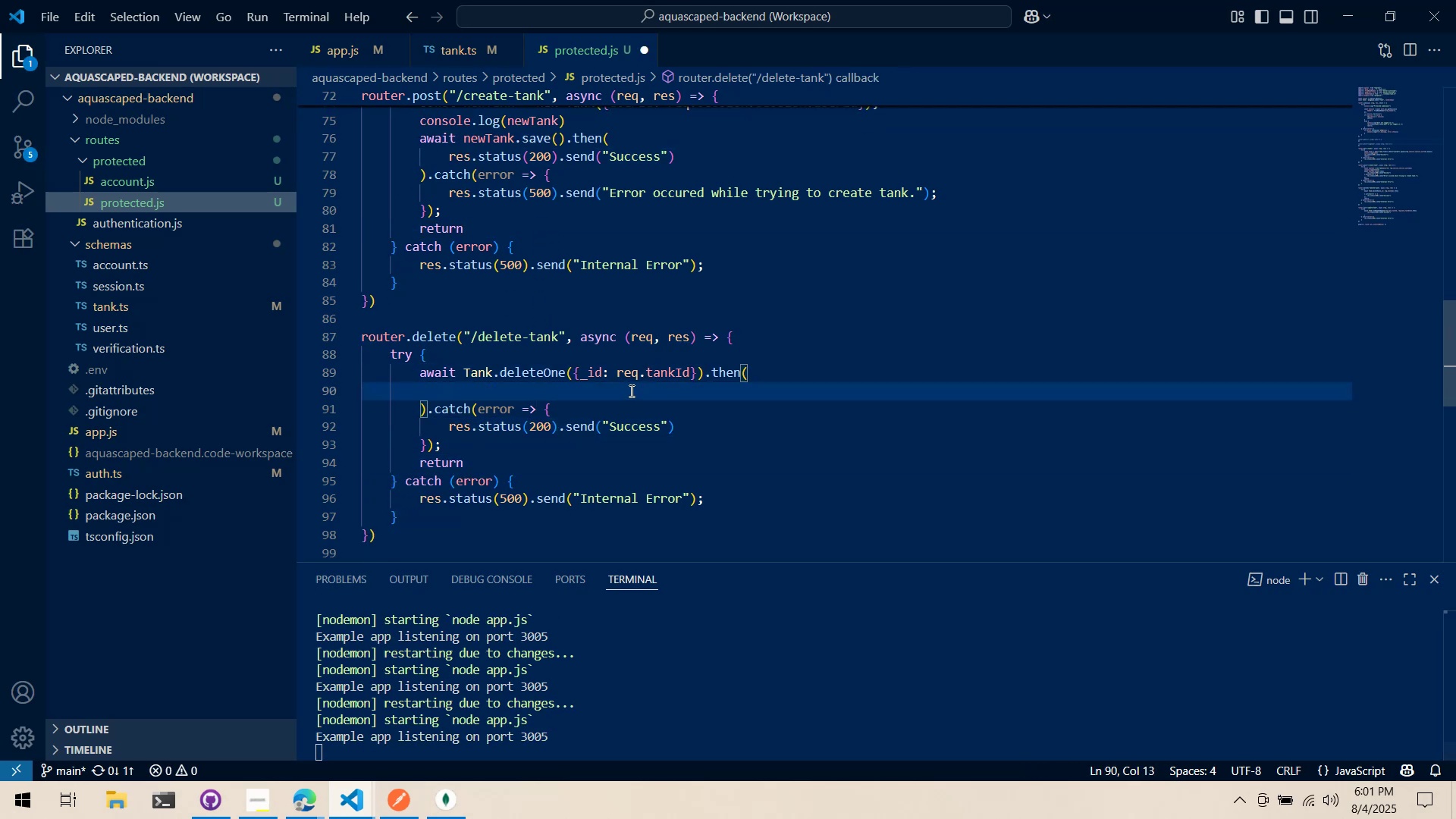 
left_click_drag(start_coordinate=[689, 421], to_coordinate=[447, 432])
 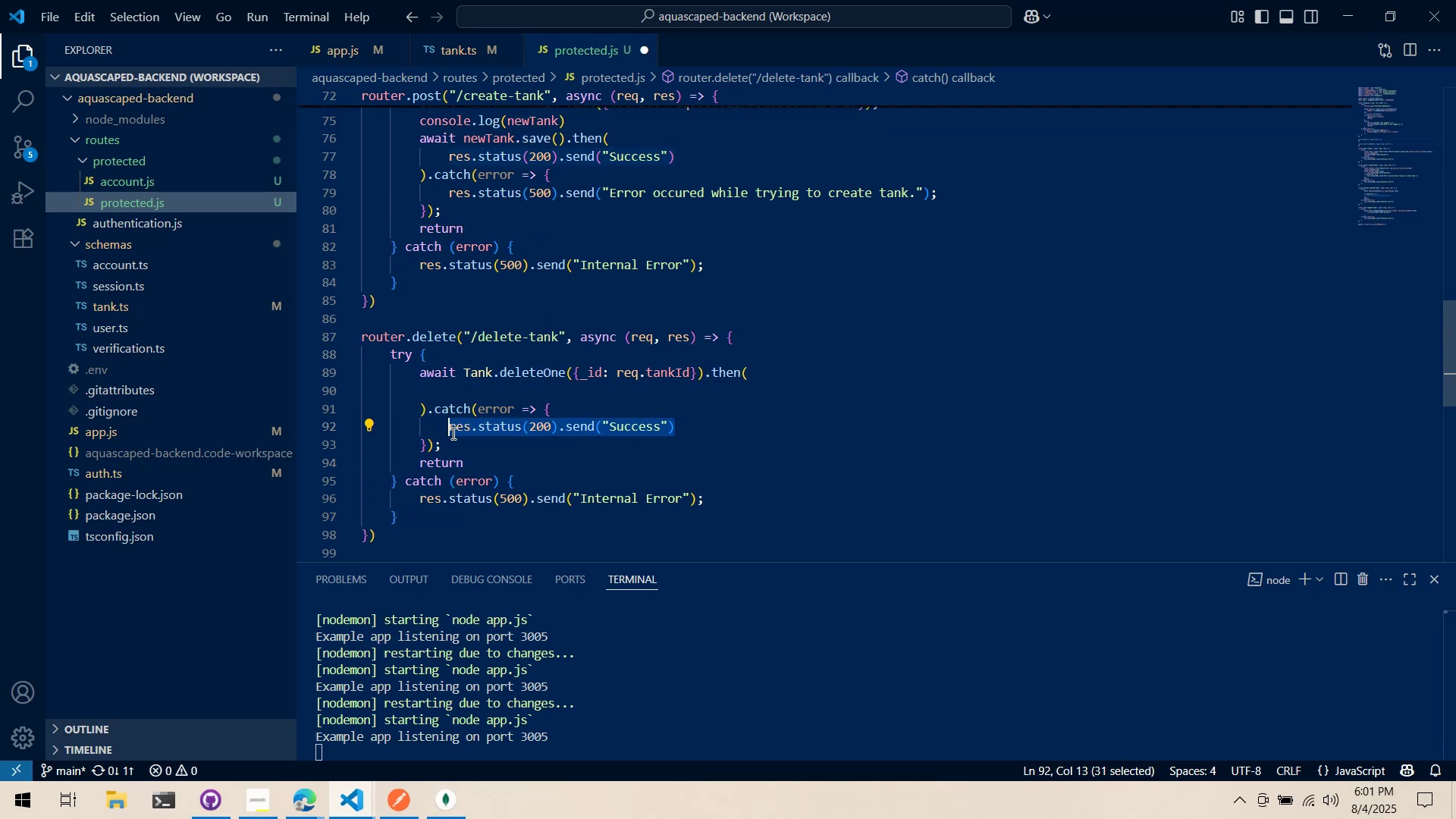 
left_click_drag(start_coordinate=[468, 426], to_coordinate=[498, 387])
 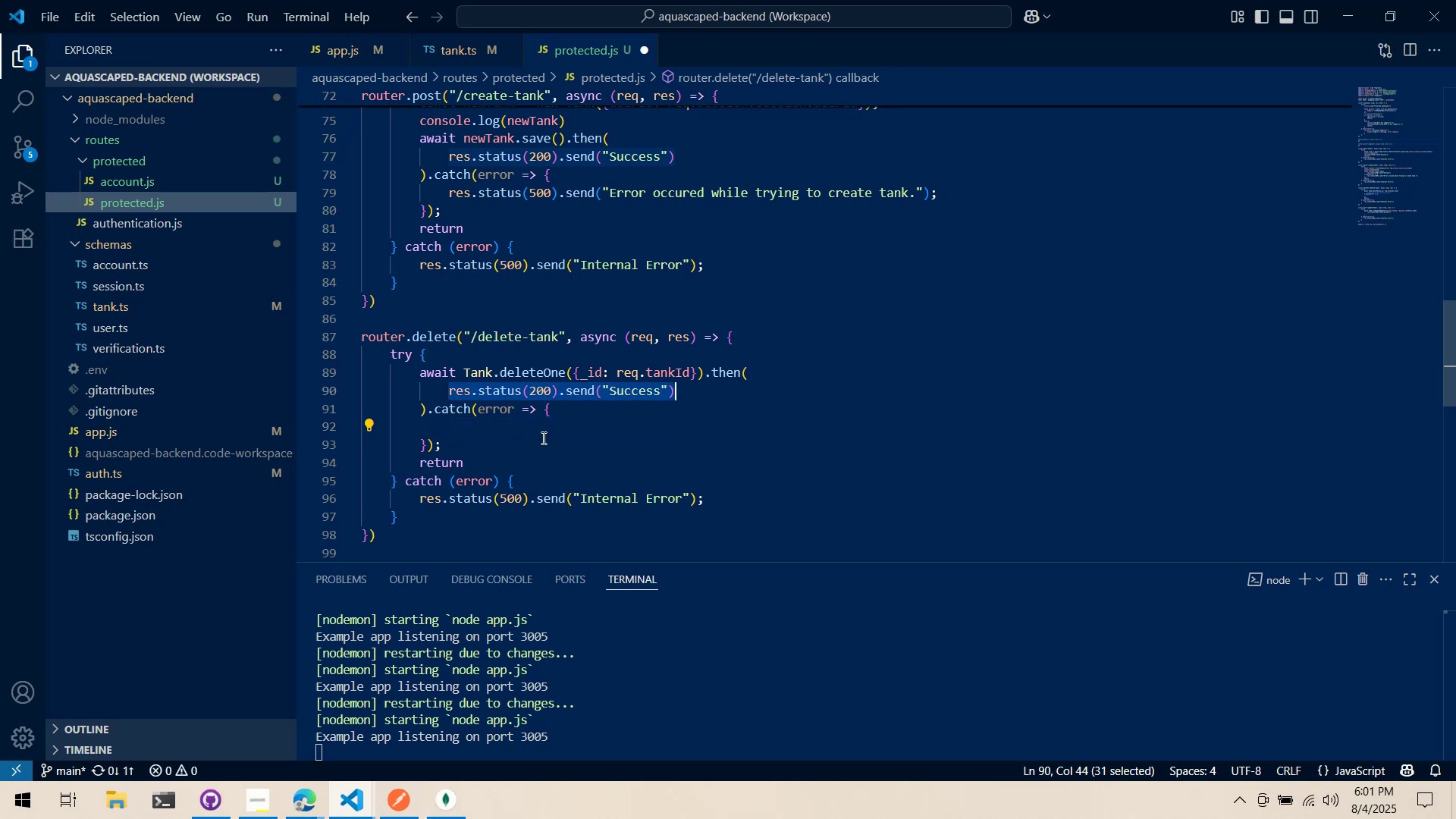 
left_click([551, 431])
 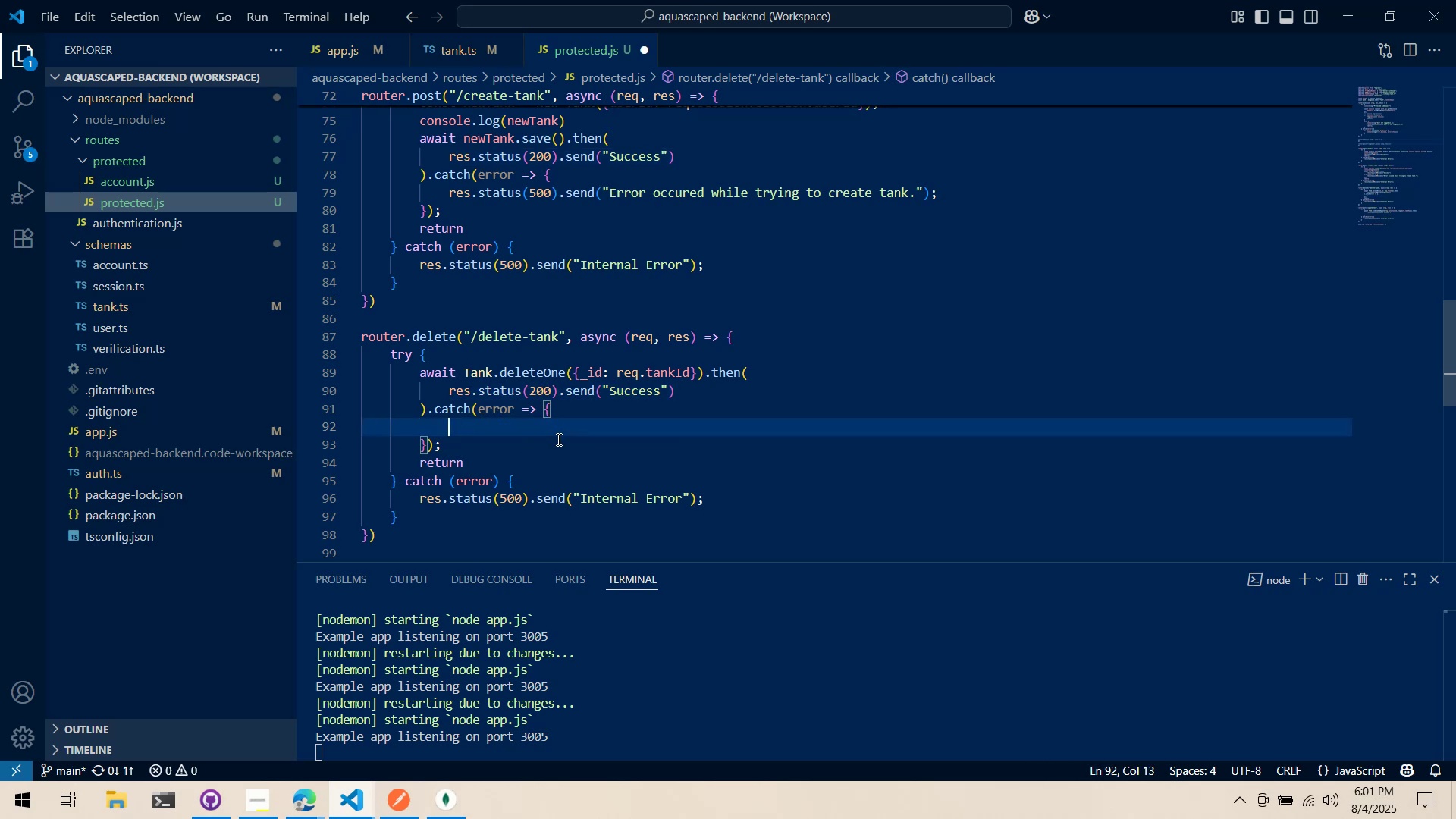 
type(res.sa)
key(Backspace)
type(tatus(40)
key(Backspace)
key(Backspace)
type(500).send("Error occured while trying to dee)
key(Backspace)
type(lete tnak)
key(Backspace)
key(Backspace)
key(Backspace)
type(ank.)
 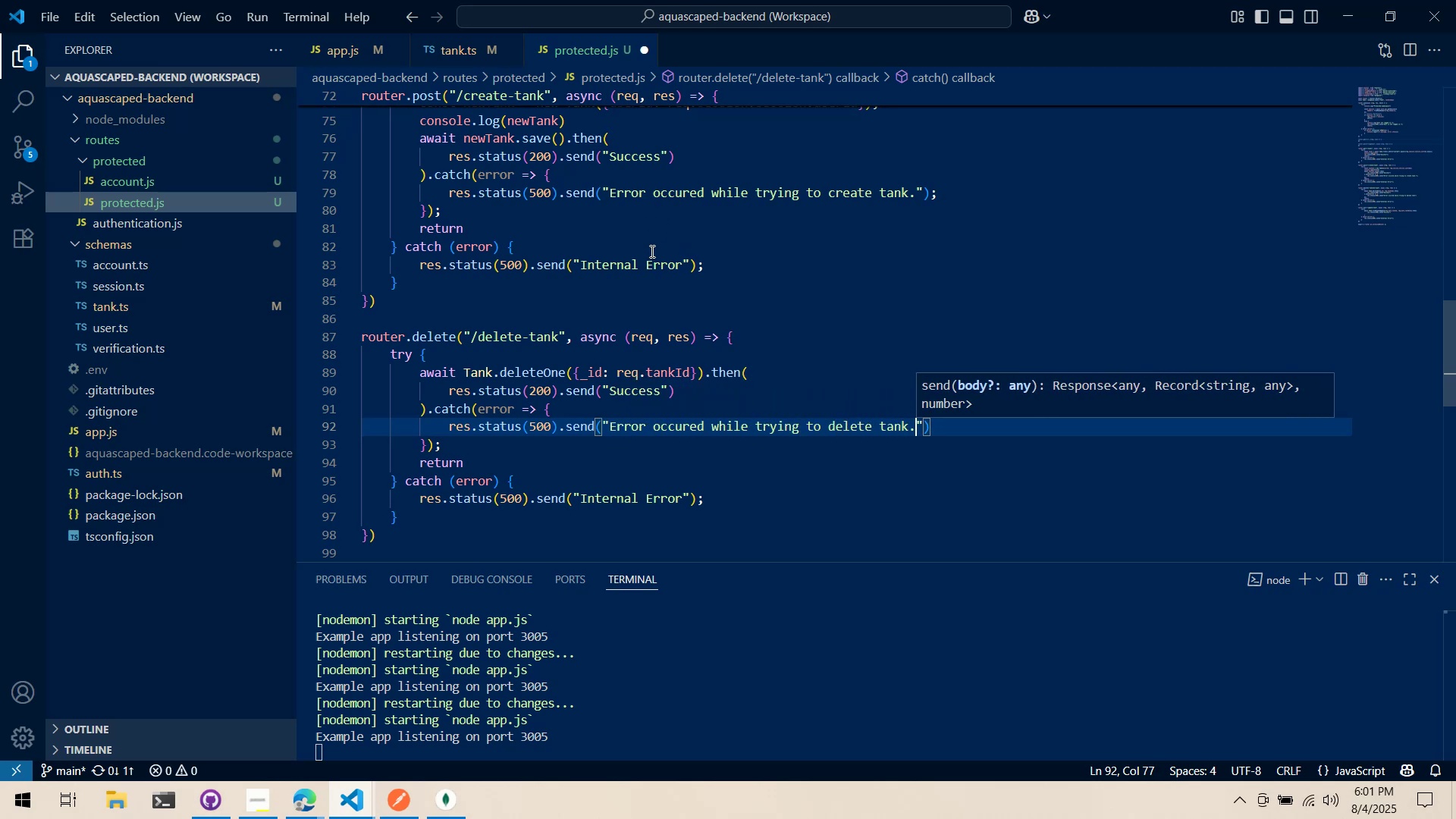 
key(Control+ControlLeft)
 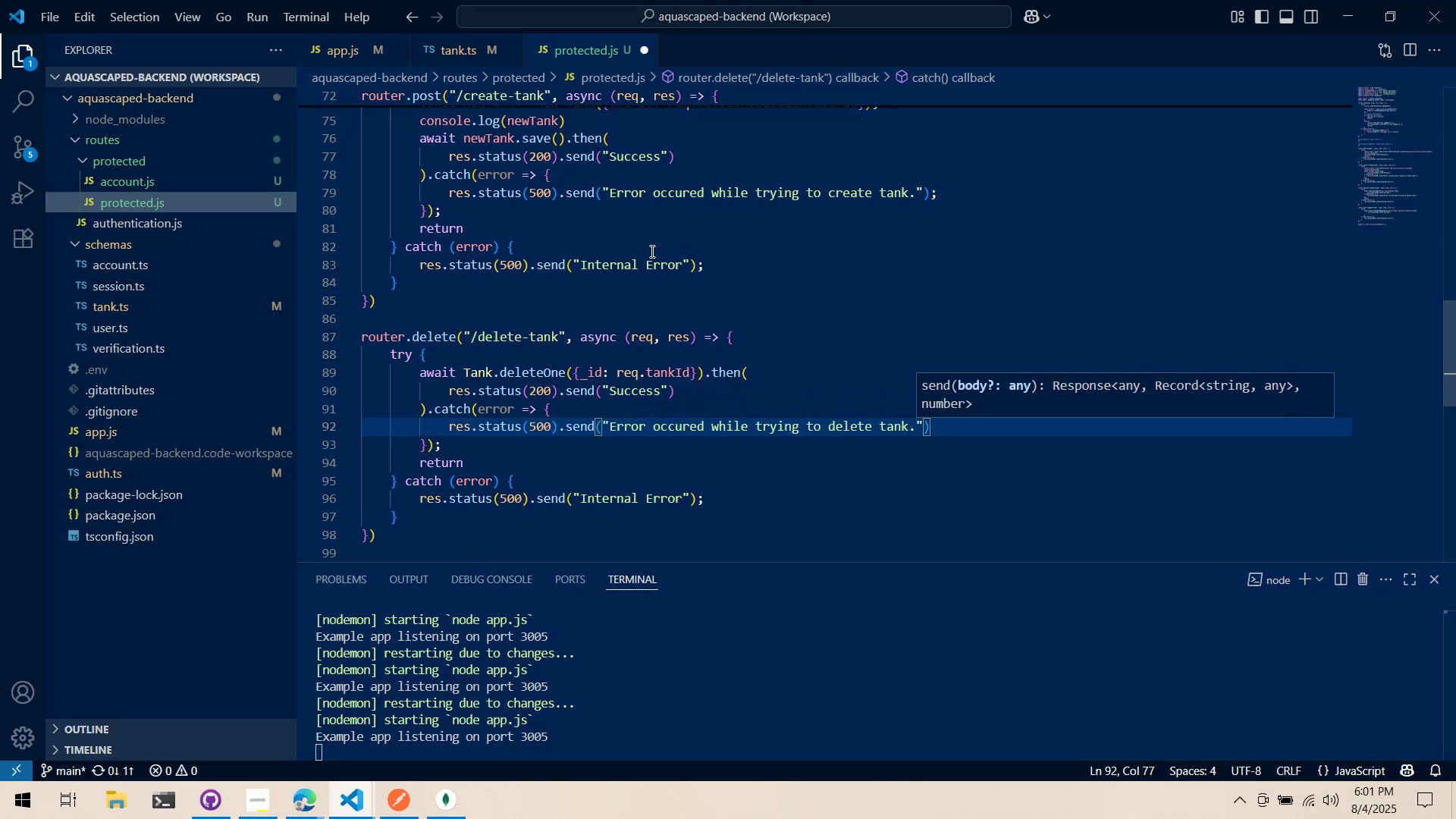 
key(Control+S)
 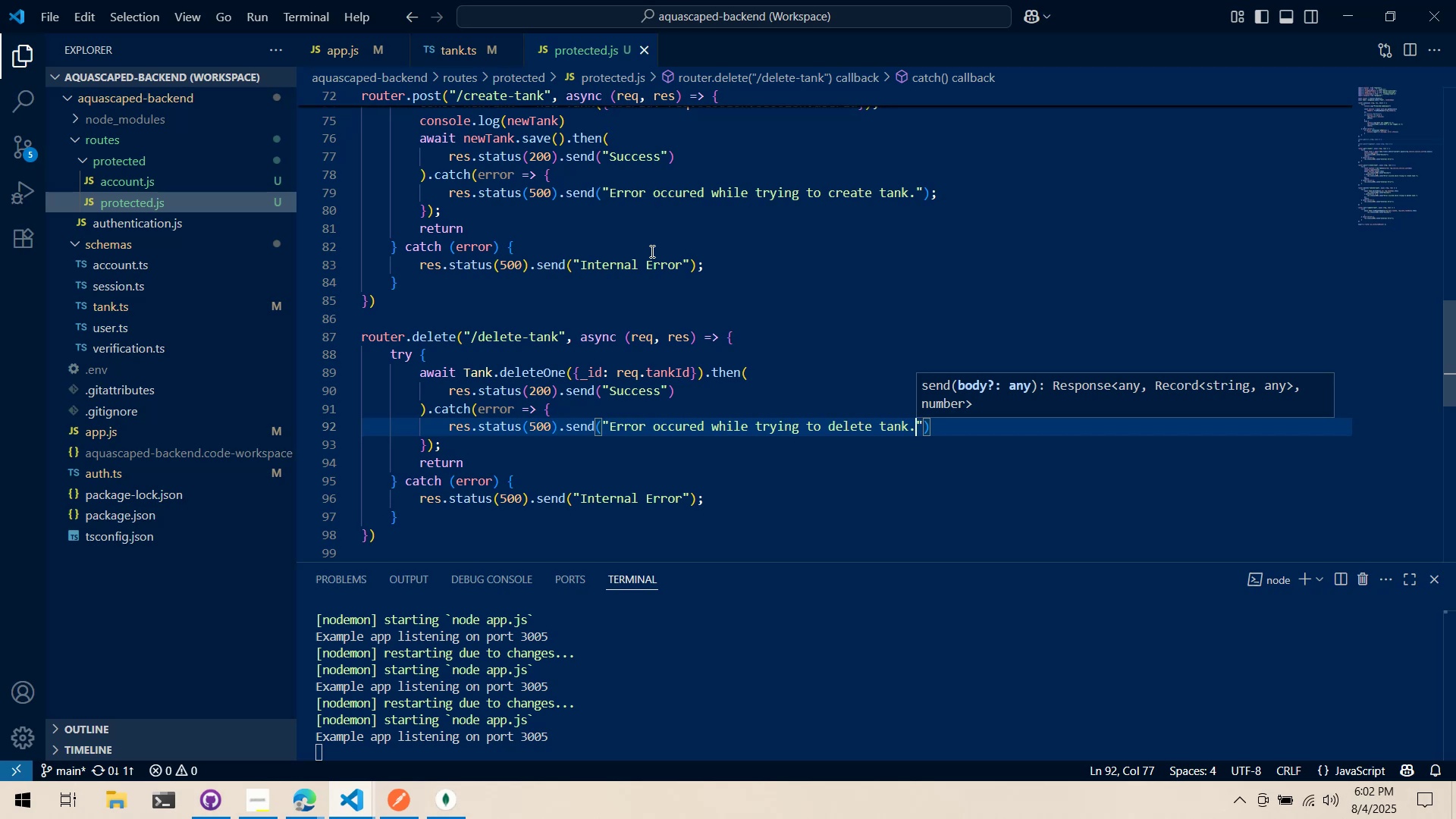 
wait(42.43)
 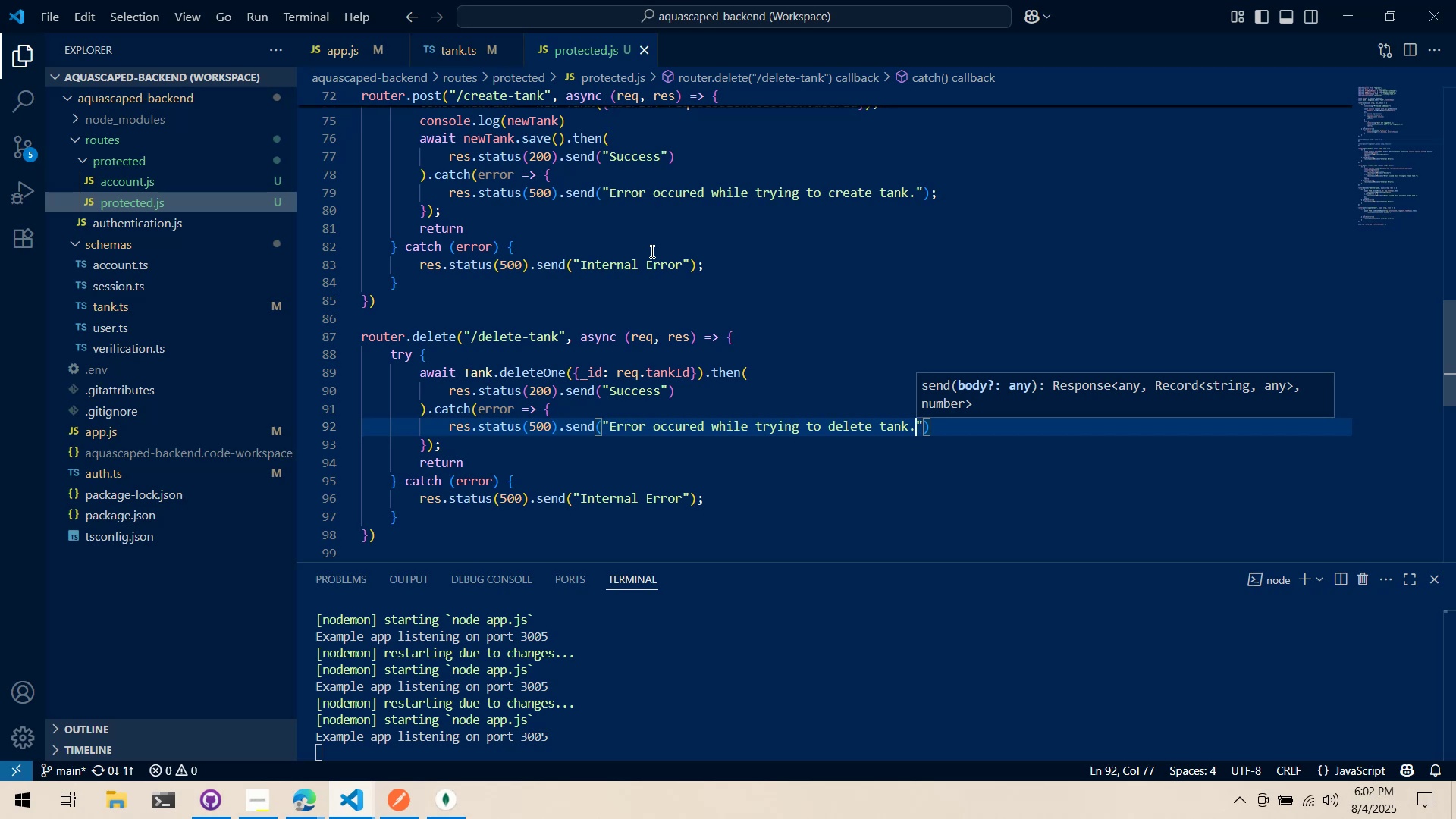 
hold_key(key=ArrowRight, duration=0.38)
 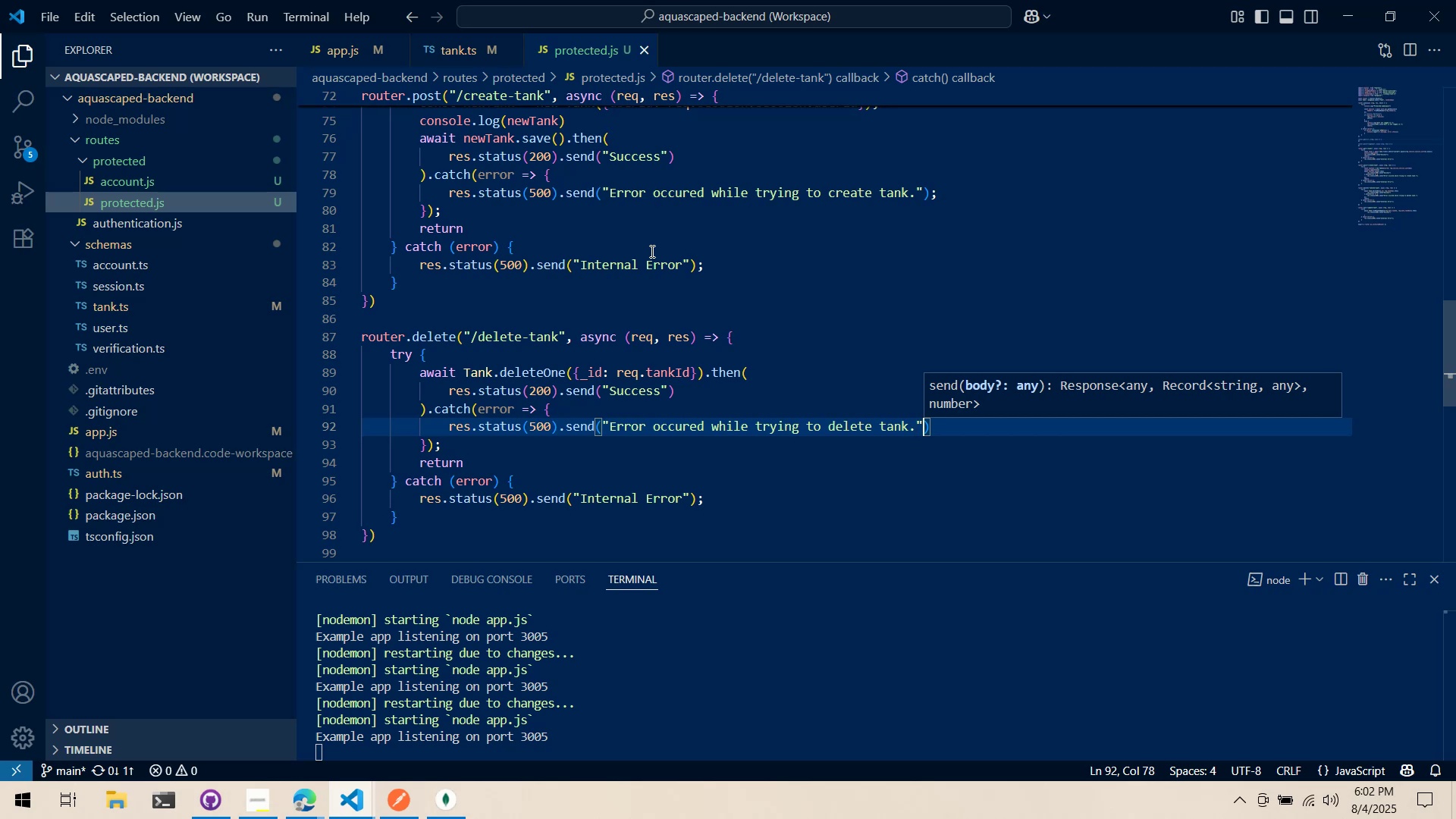 
key(ArrowRight)
 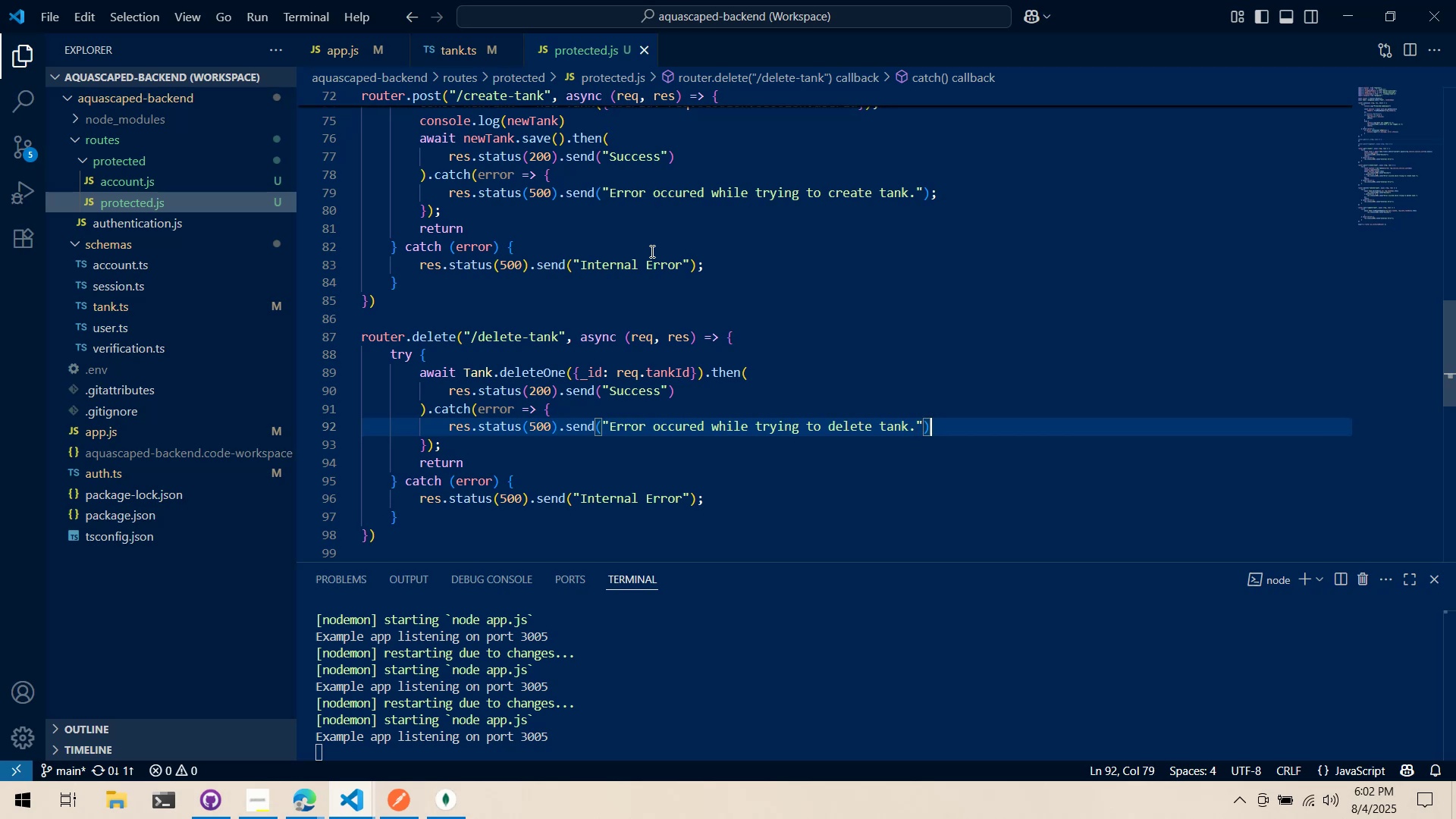 
key(Semicolon)
 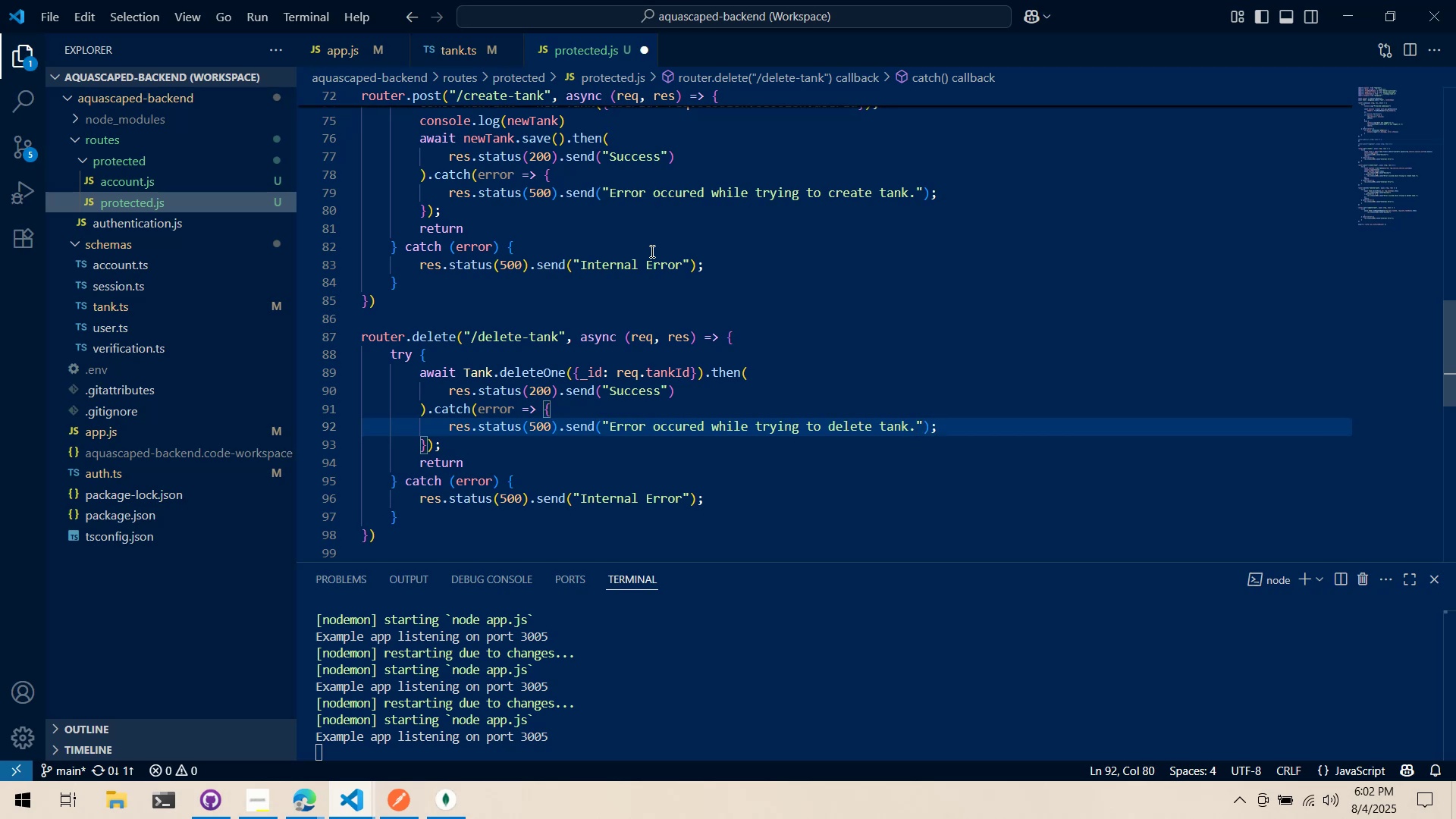 
key(Control+S)
 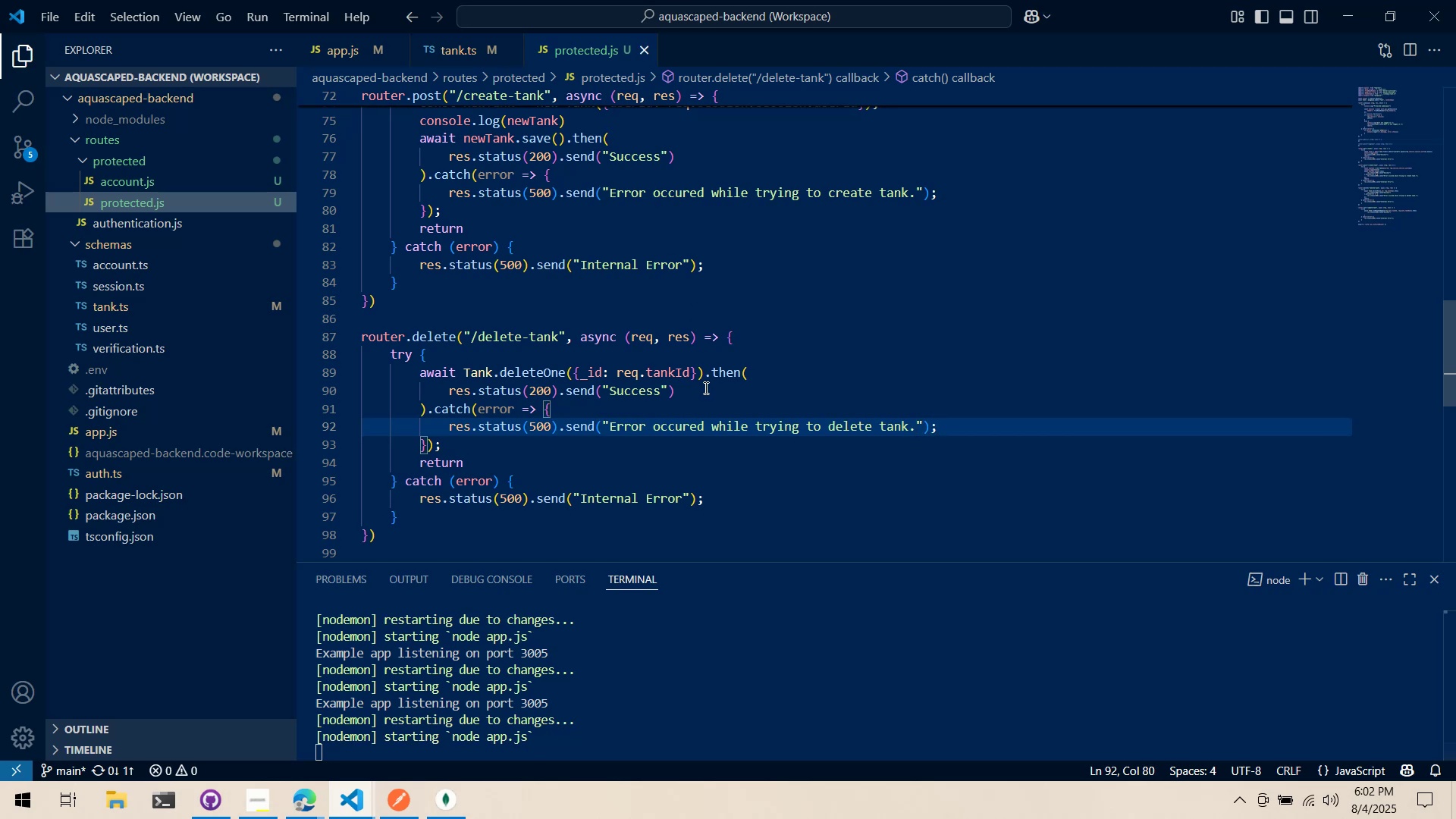 
double_click([703, 386])
 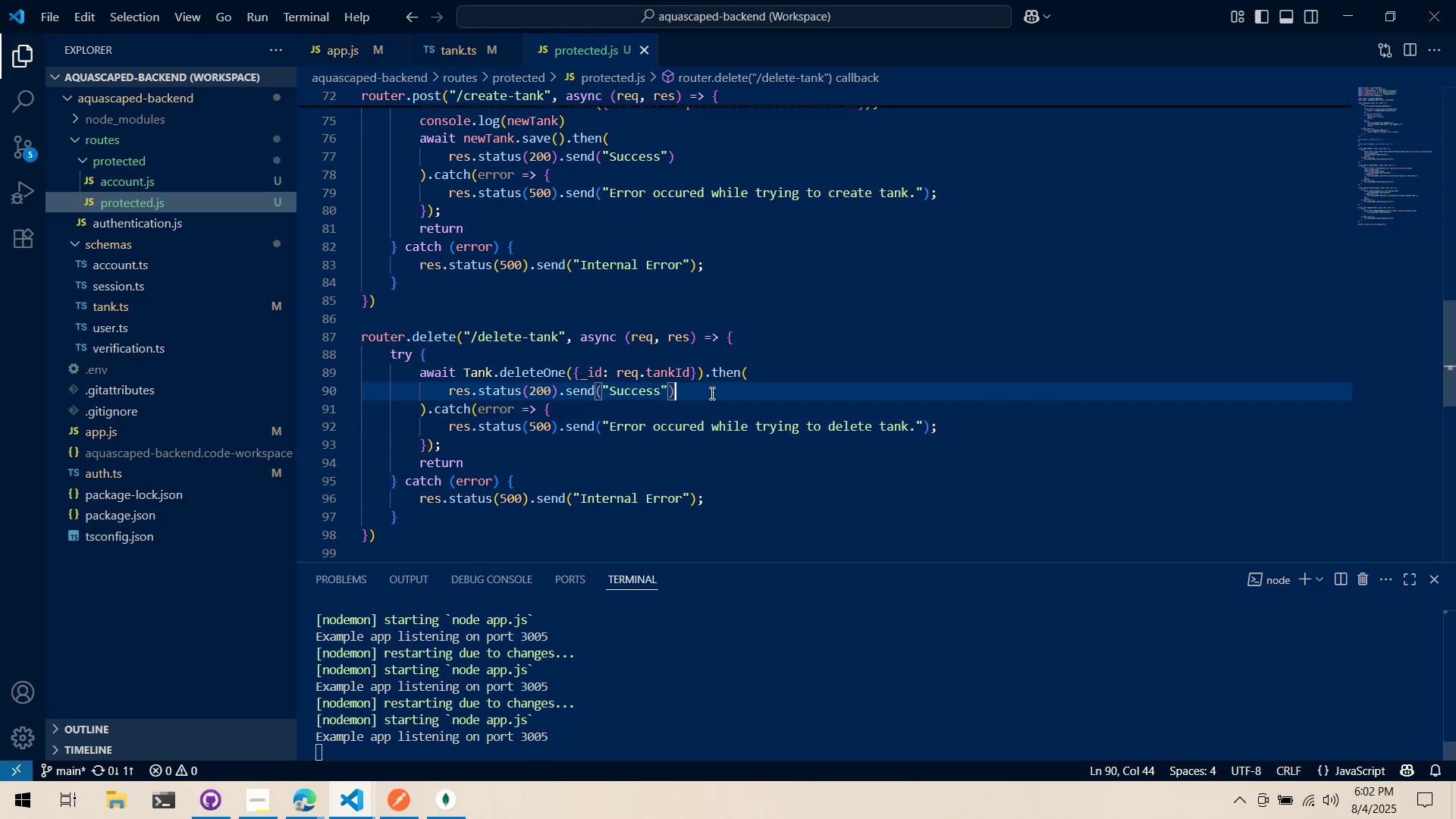 
key(Semicolon)
 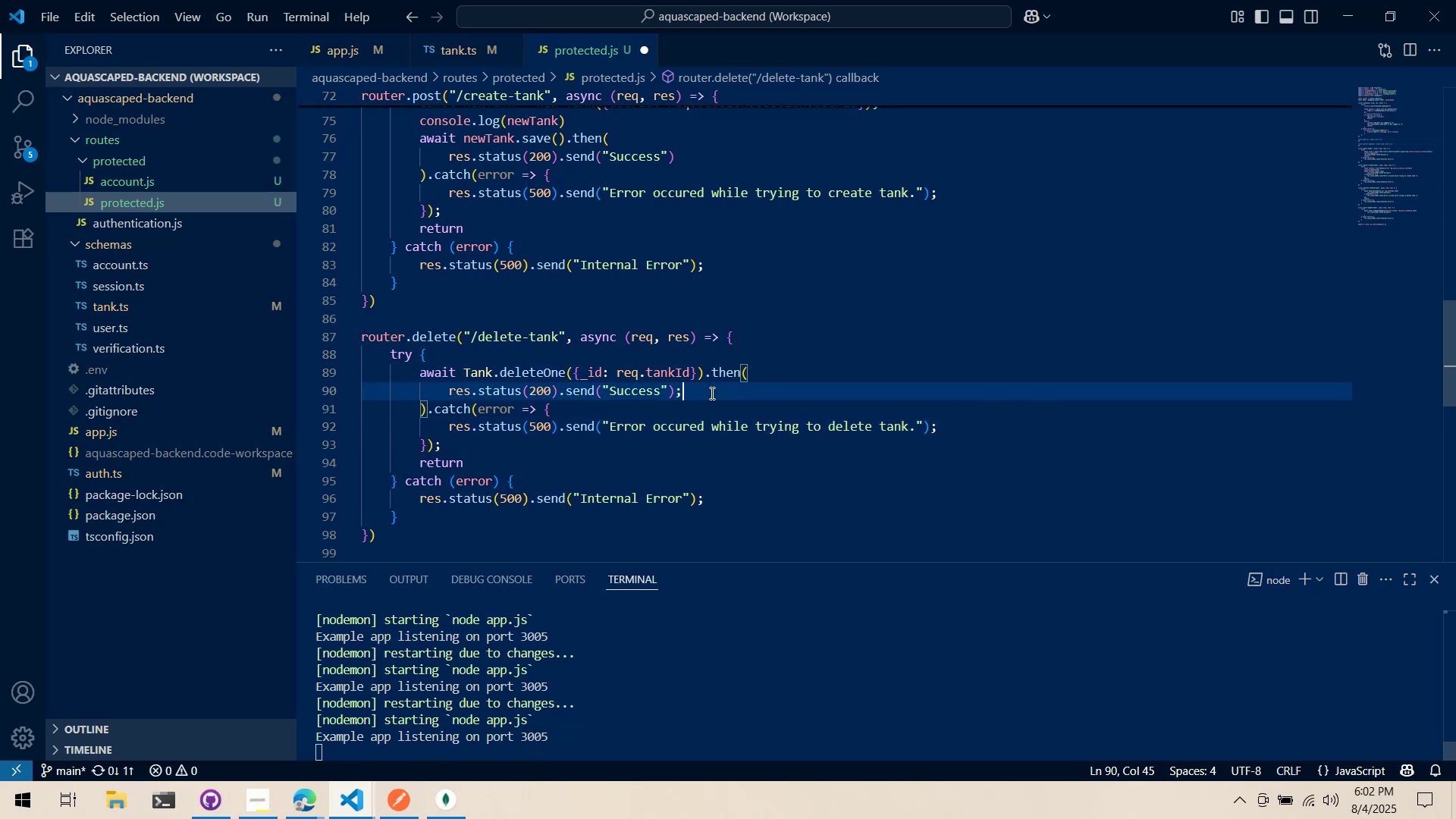 
key(Control+ControlLeft)
 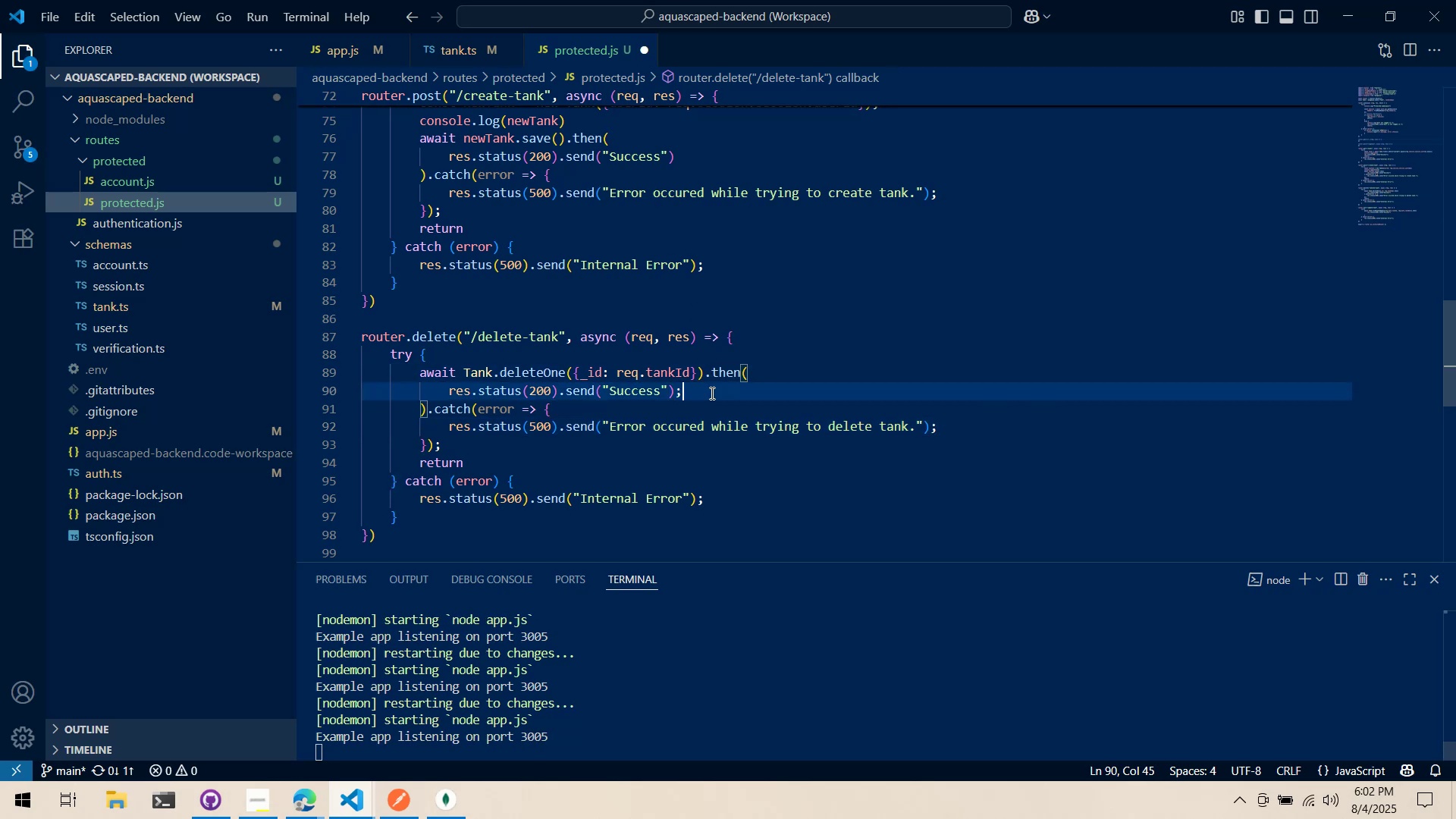 
key(Control+S)
 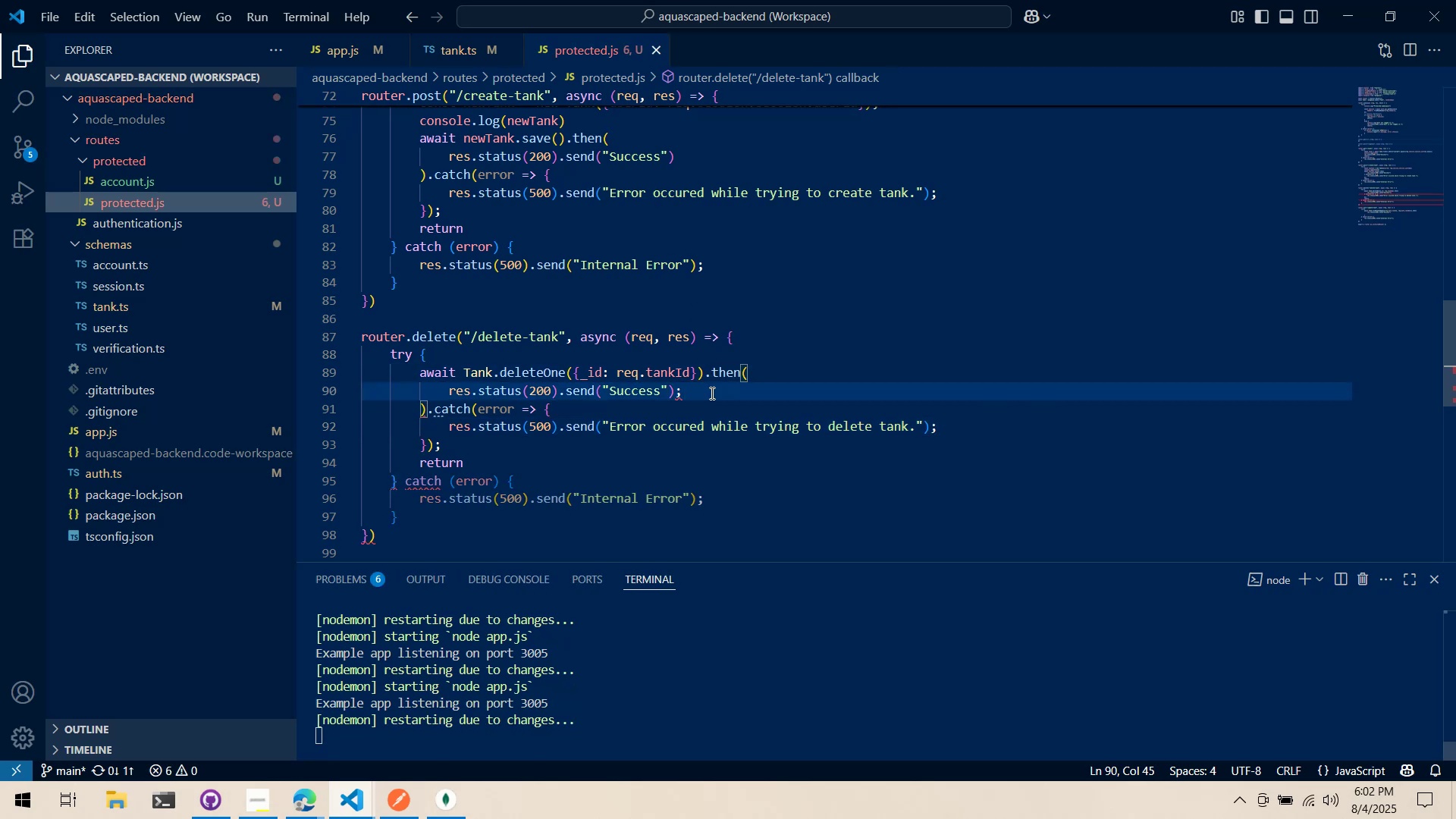 
scroll: coordinate [679, 366], scroll_direction: down, amount: 5.0
 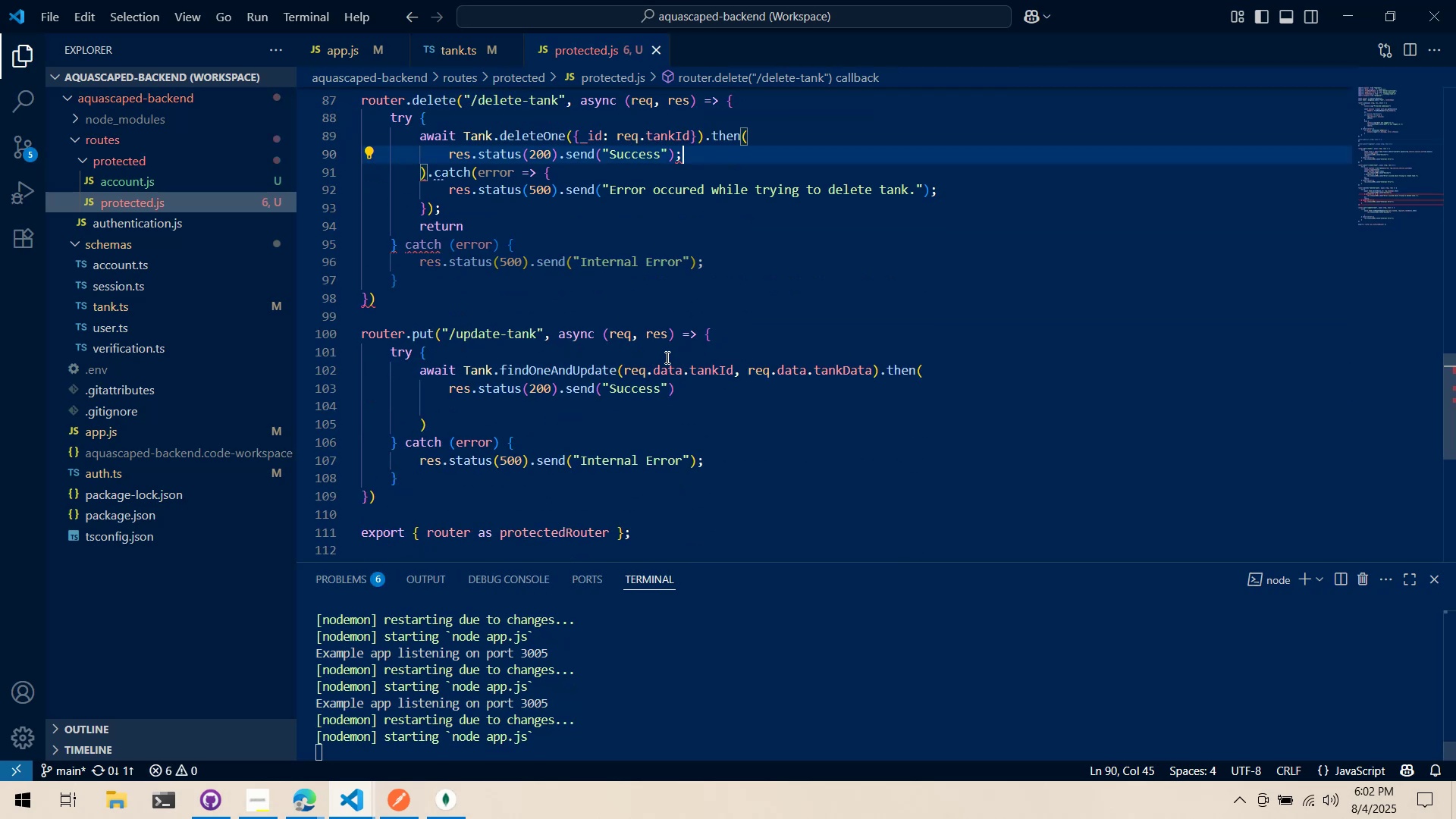 
scroll: coordinate [623, 358], scroll_direction: up, amount: 2.0
 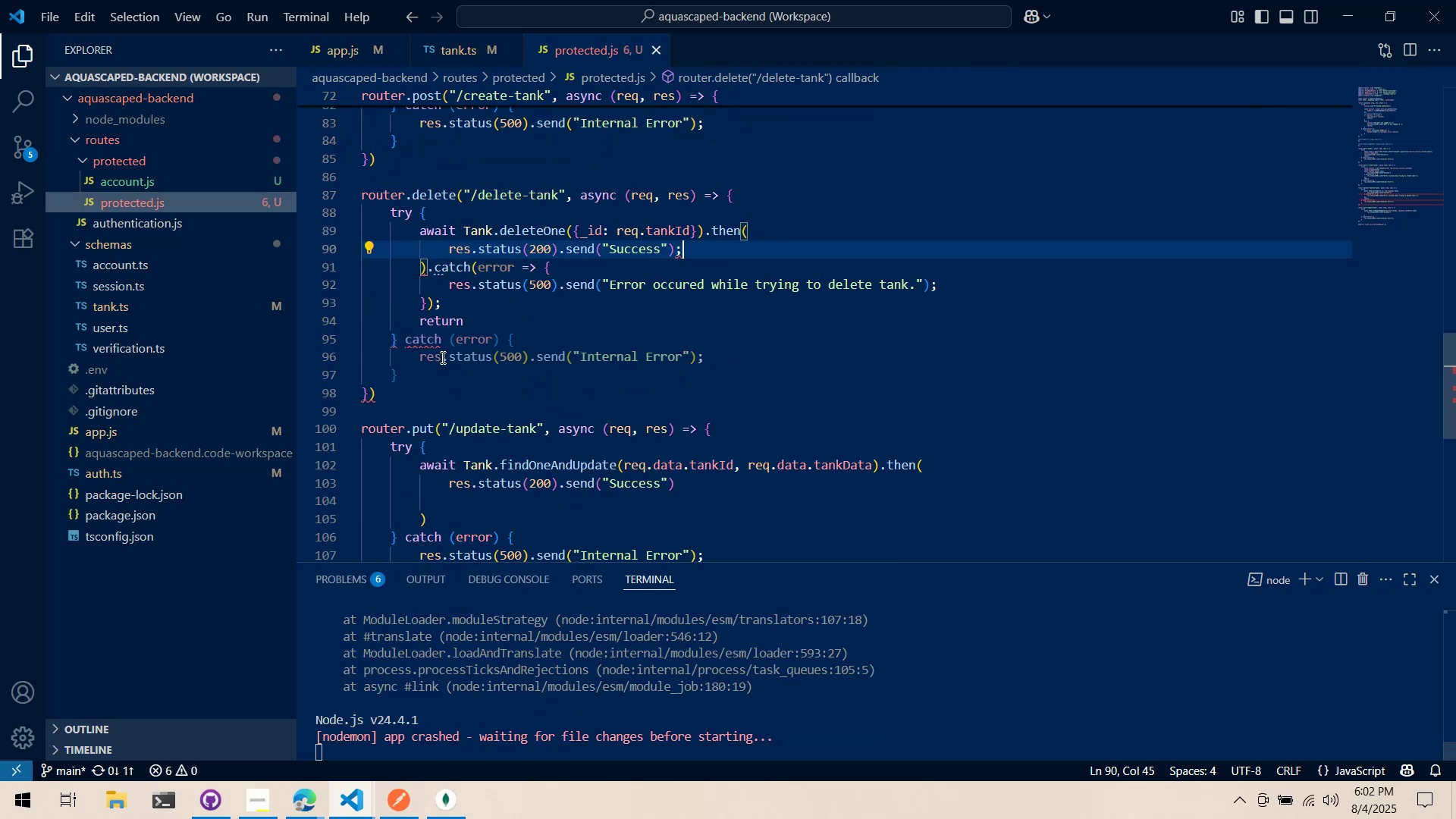 
left_click([438, 372])
 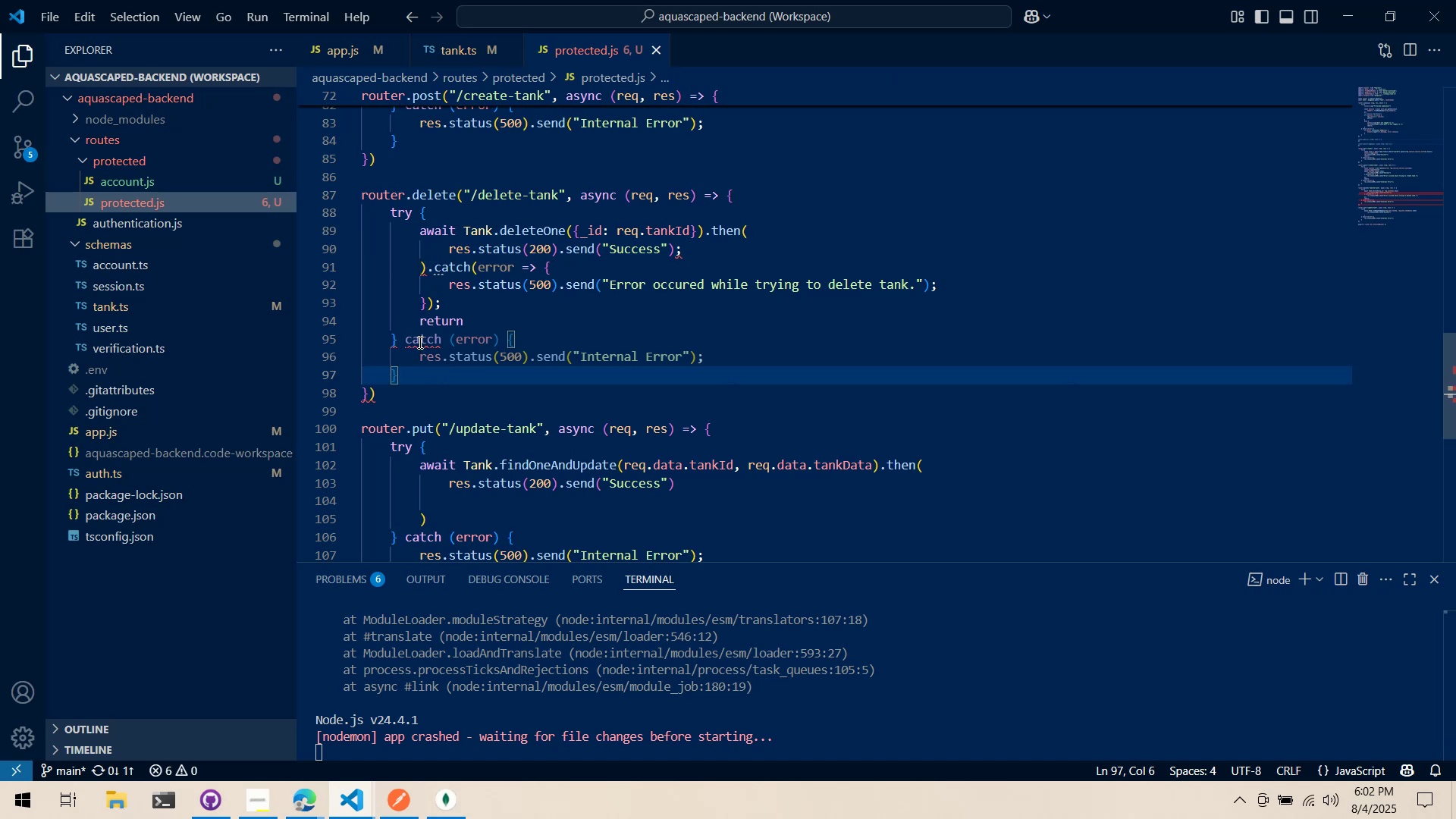 
mouse_move([440, 284])
 